 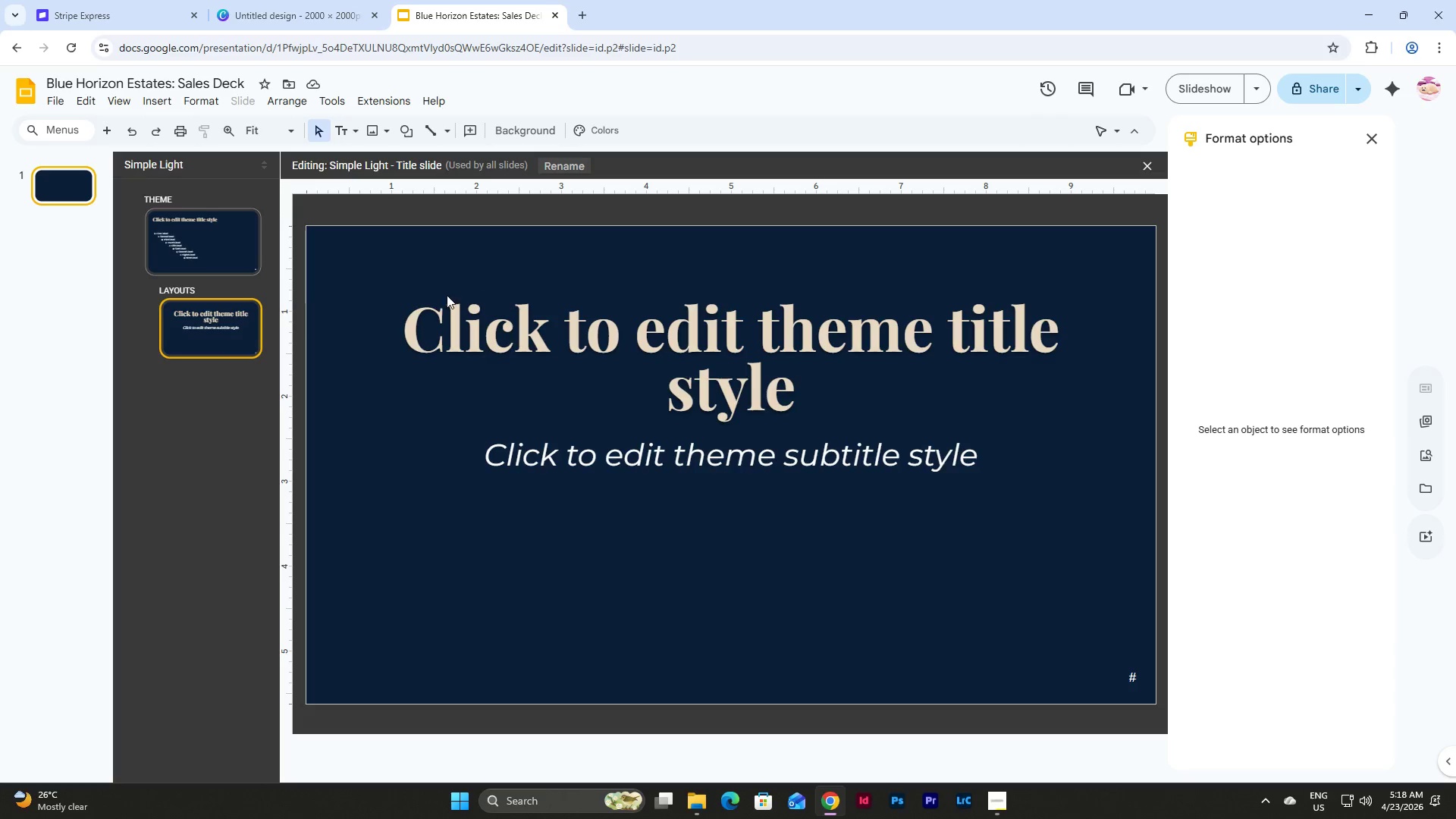 
left_click([736, 298])
 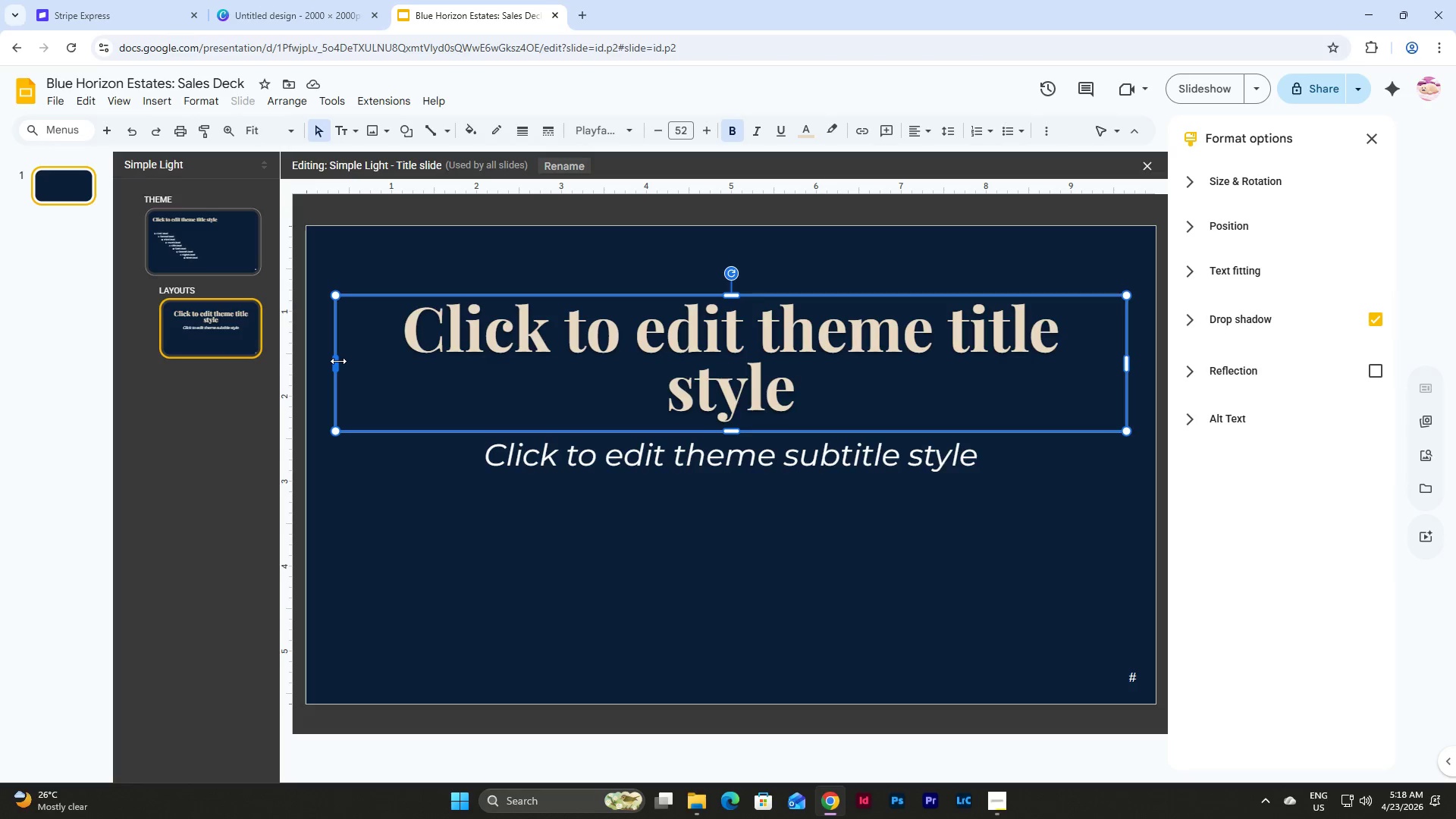 
left_click_drag(start_coordinate=[338, 361], to_coordinate=[605, 385])
 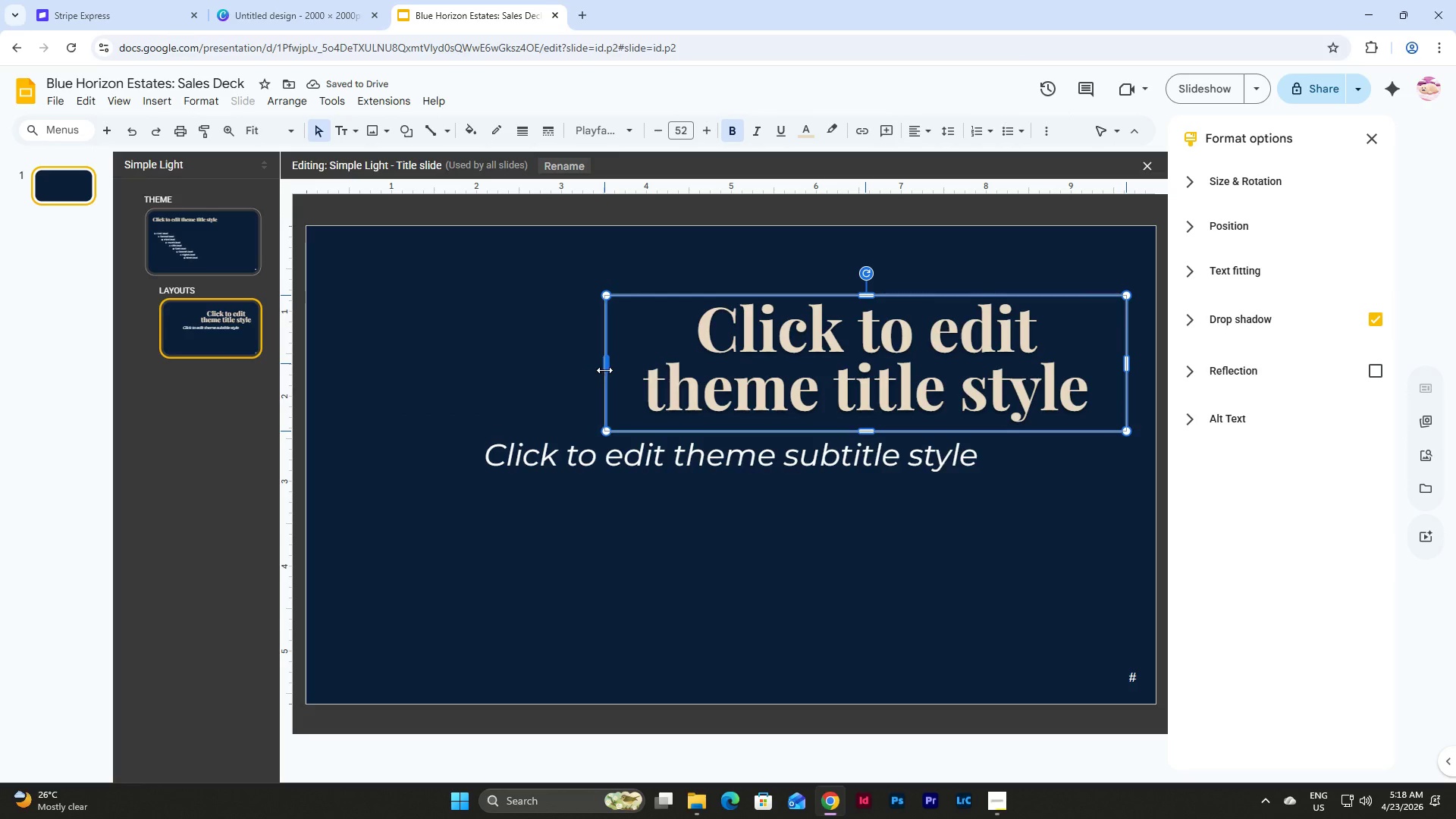 
left_click([919, 122])
 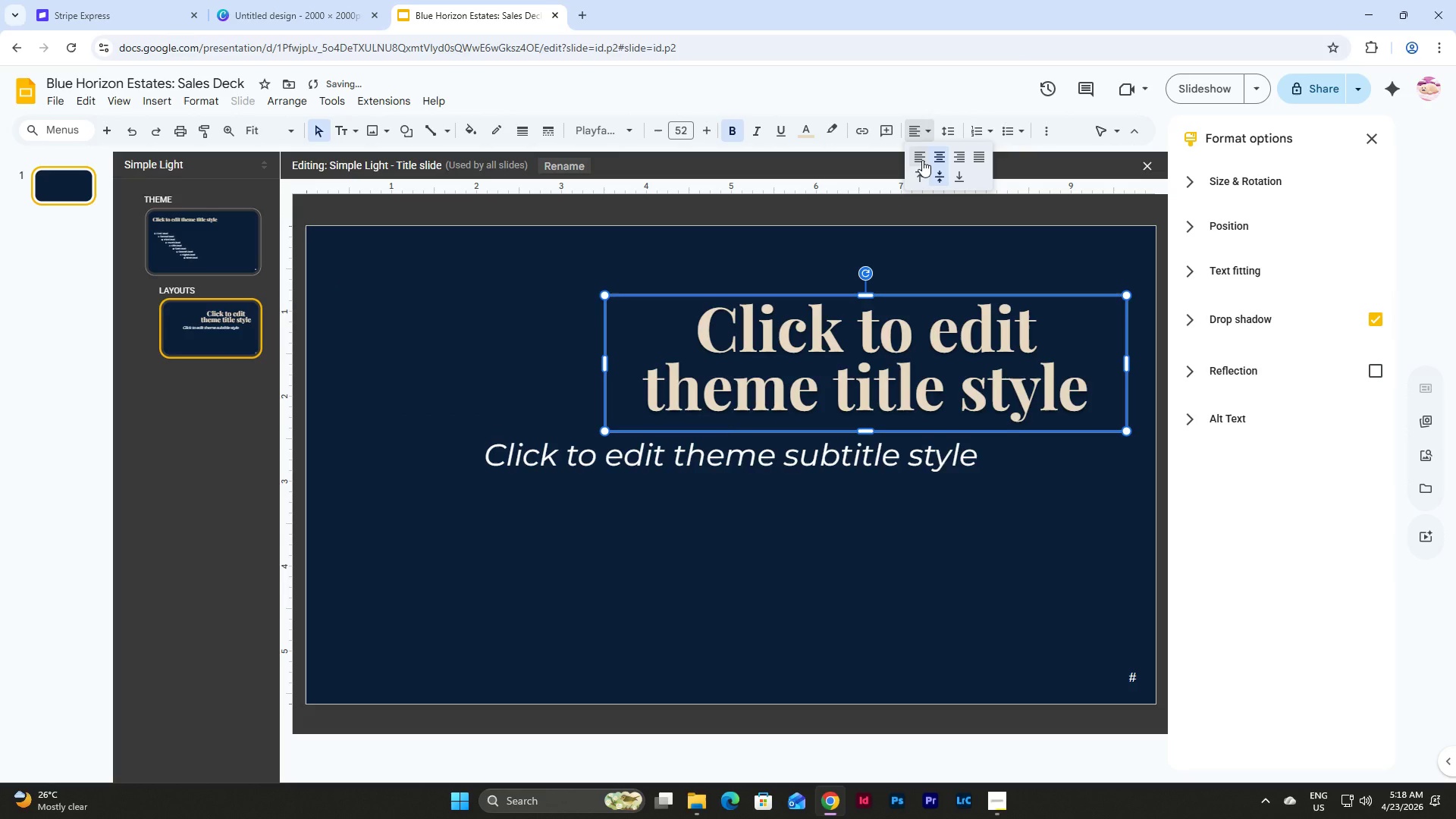 
left_click([922, 160])
 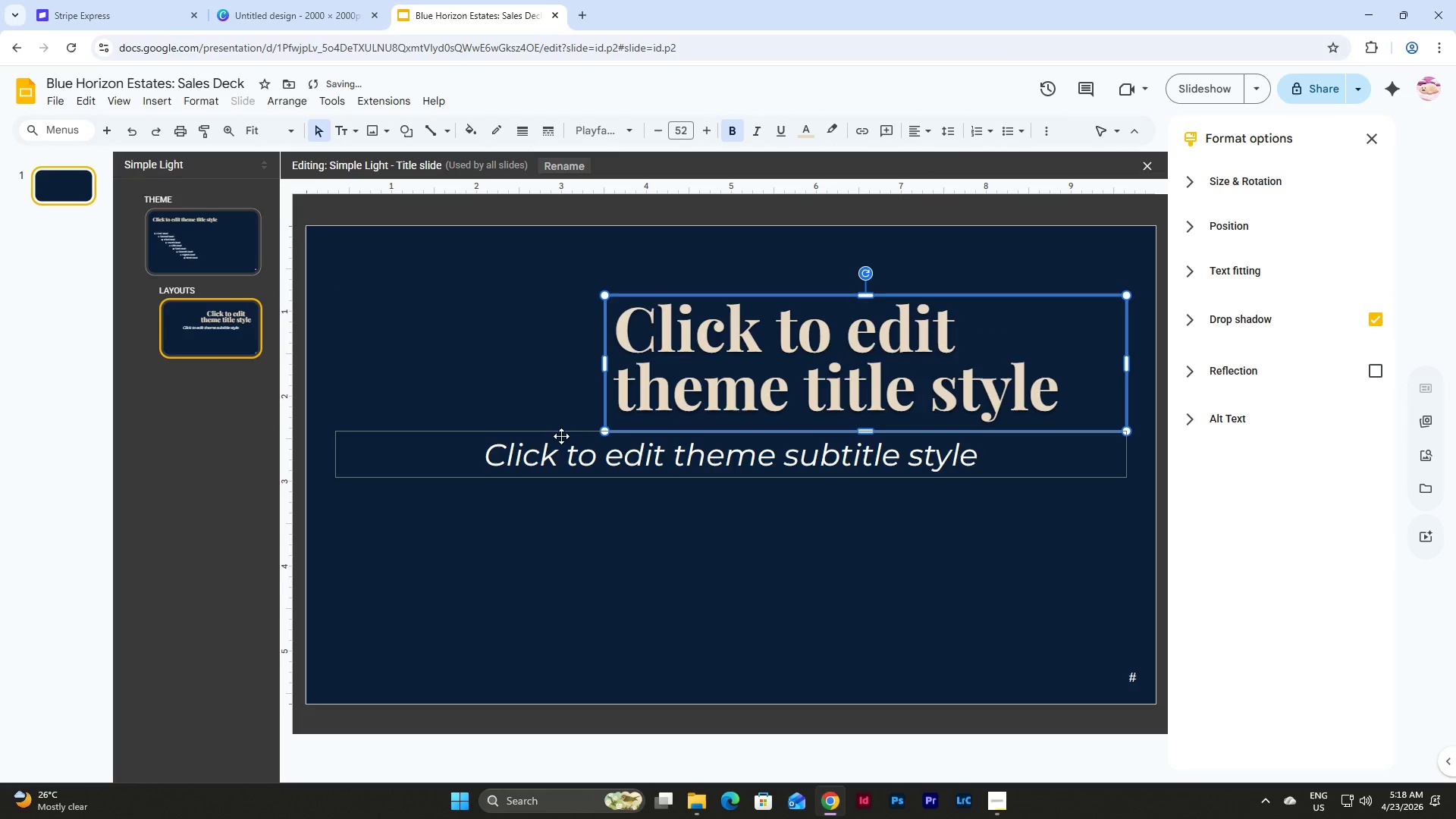 
left_click([559, 437])
 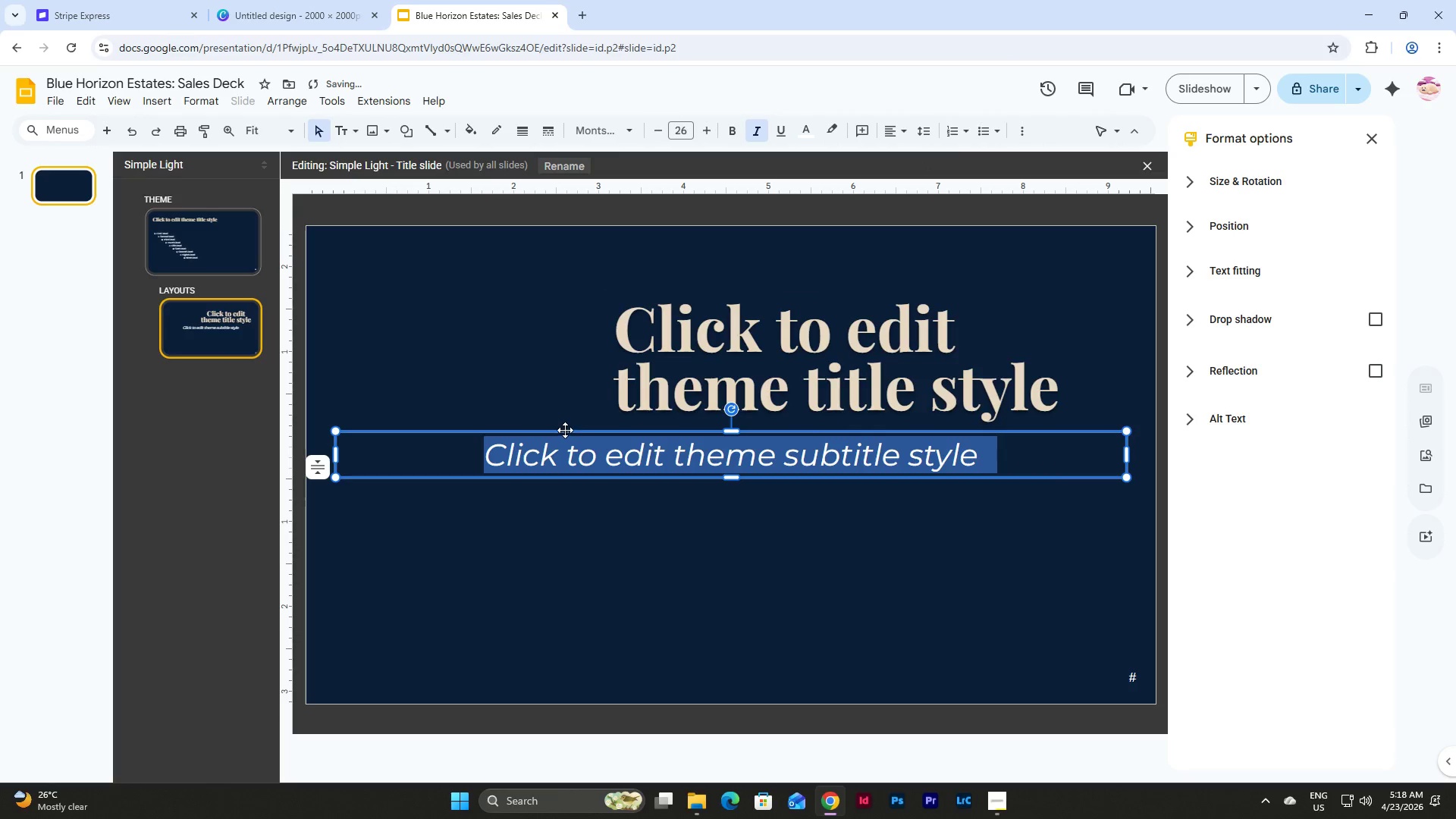 
left_click([565, 430])
 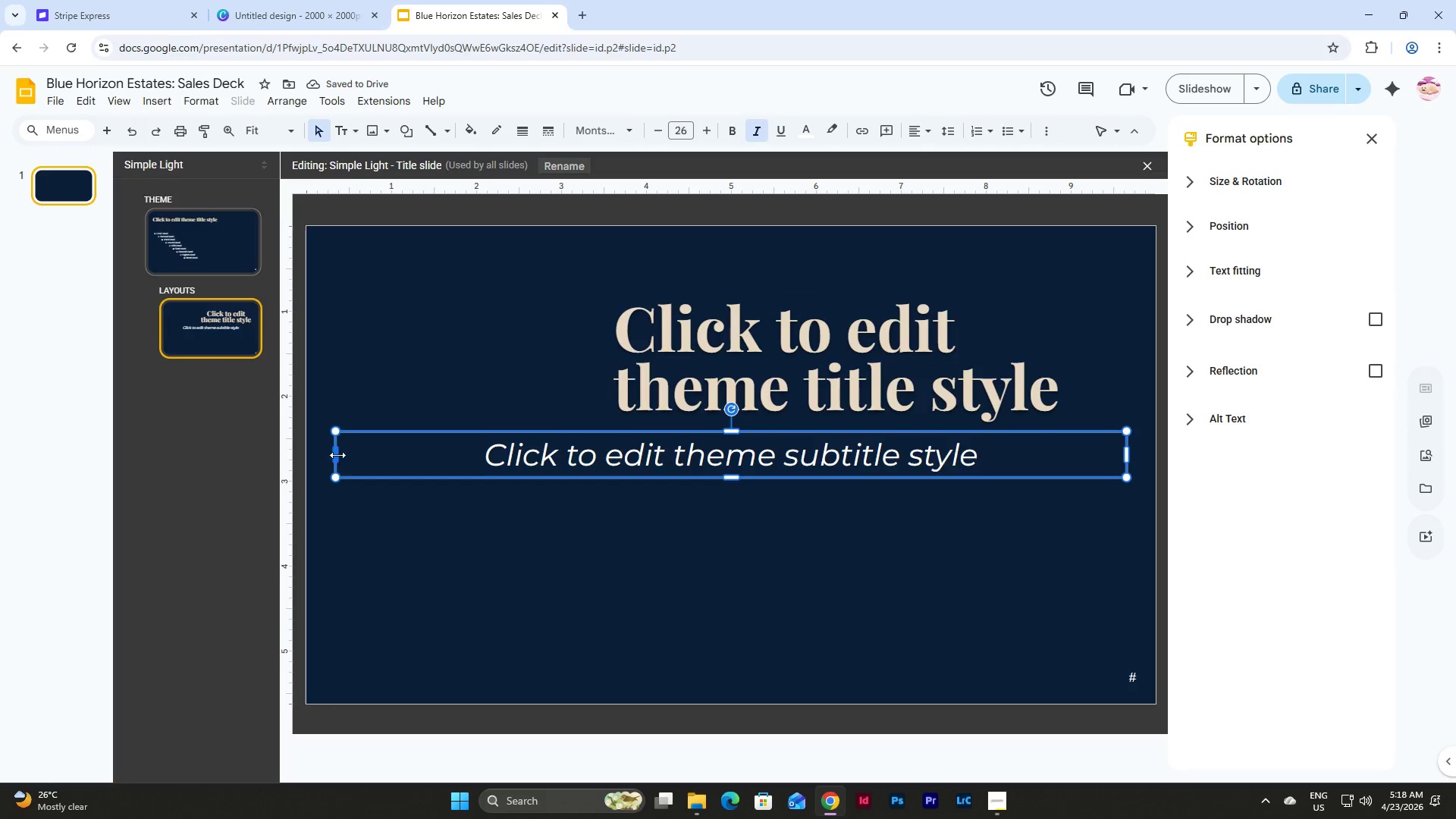 
left_click_drag(start_coordinate=[336, 454], to_coordinate=[606, 455])
 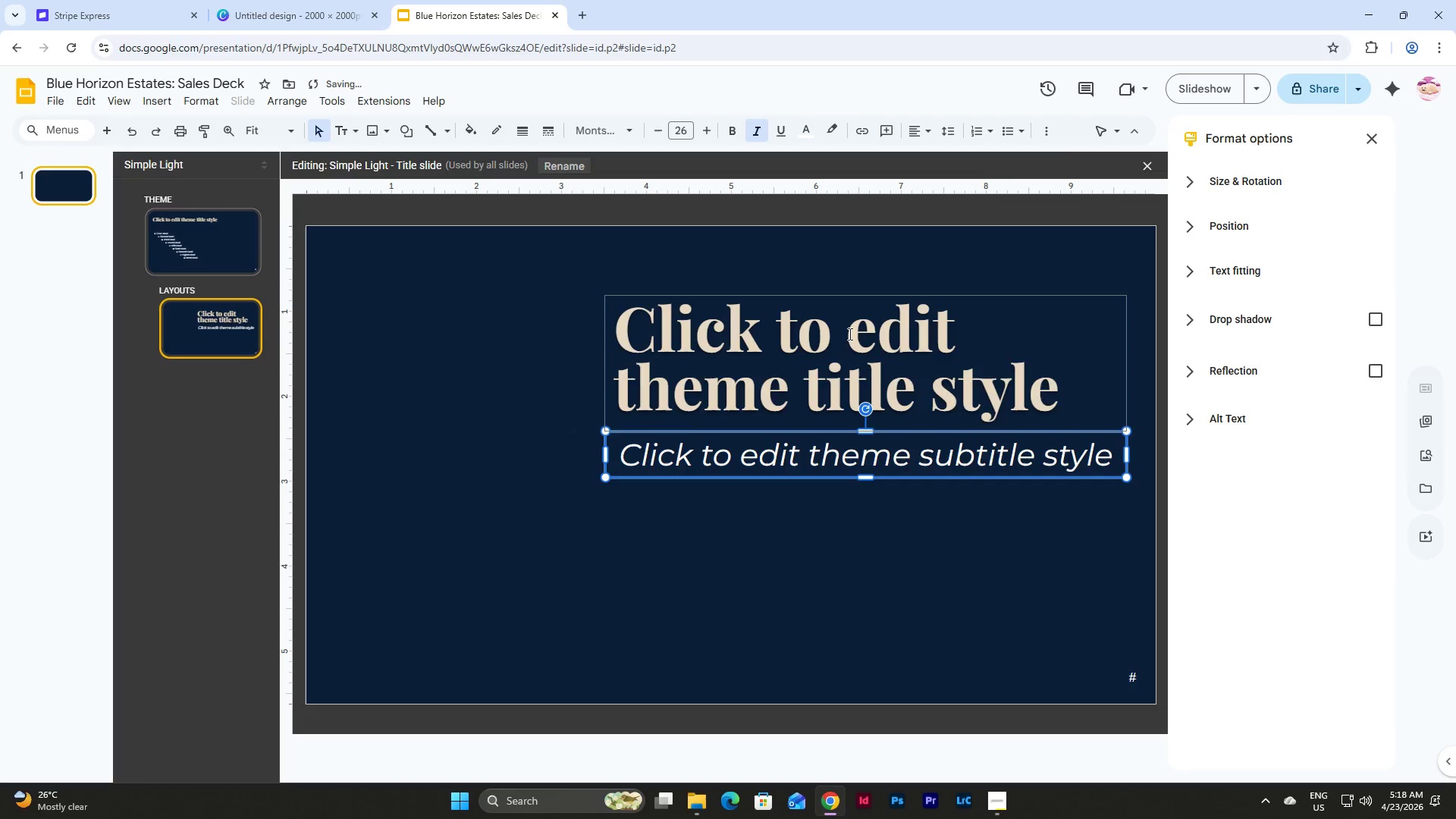 
left_click([930, 127])
 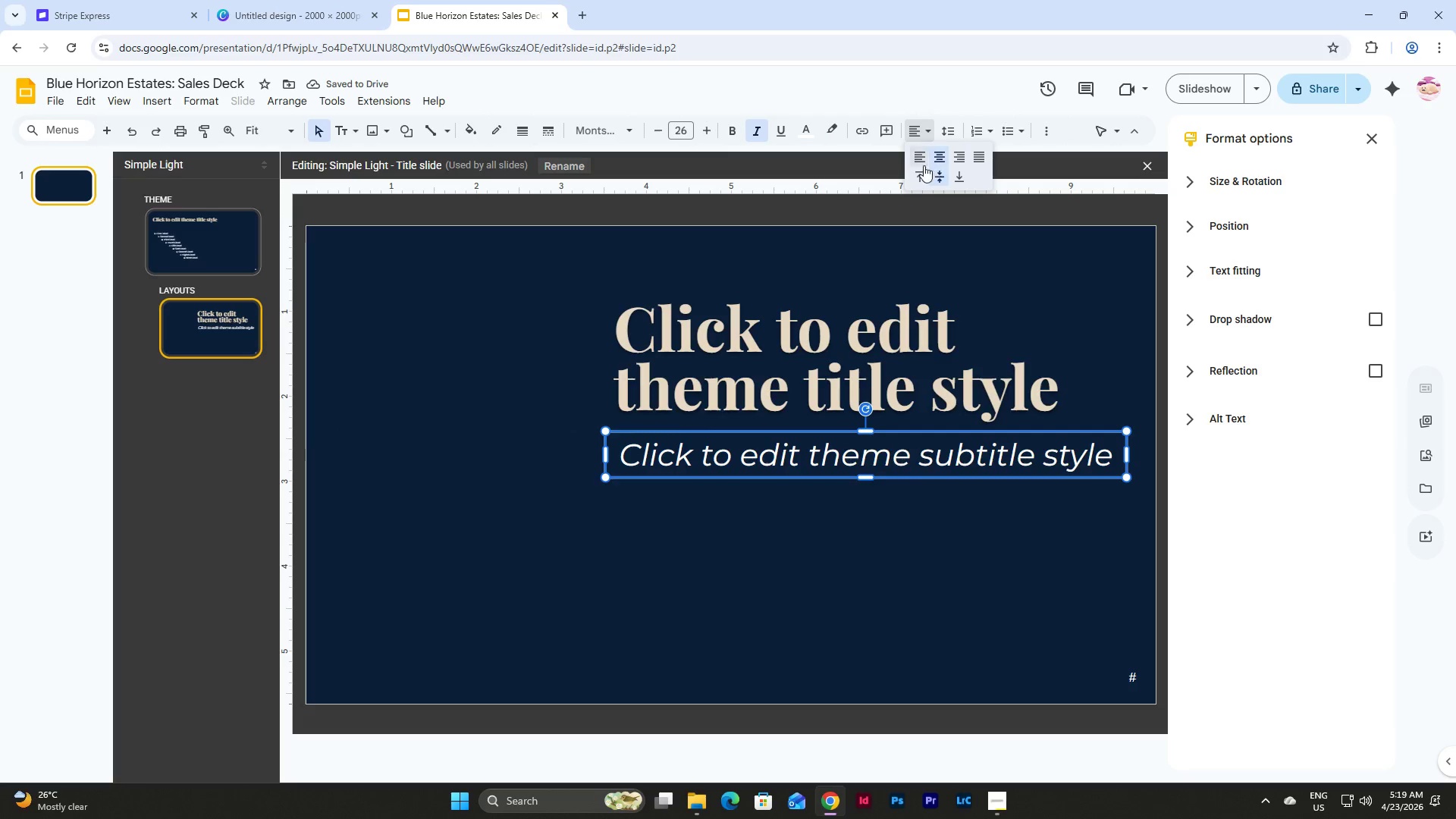 
left_click([920, 160])
 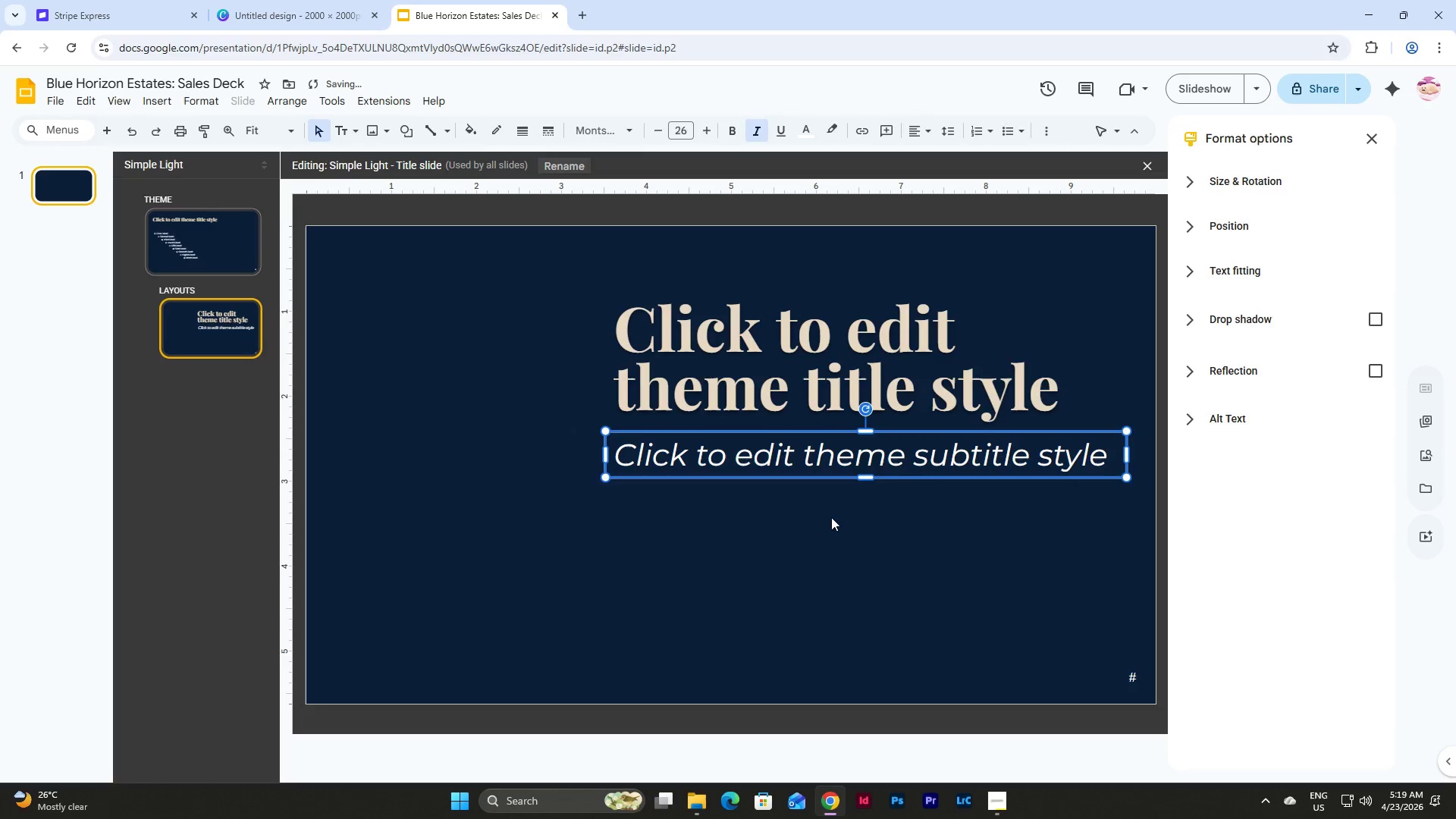 
left_click([830, 520])
 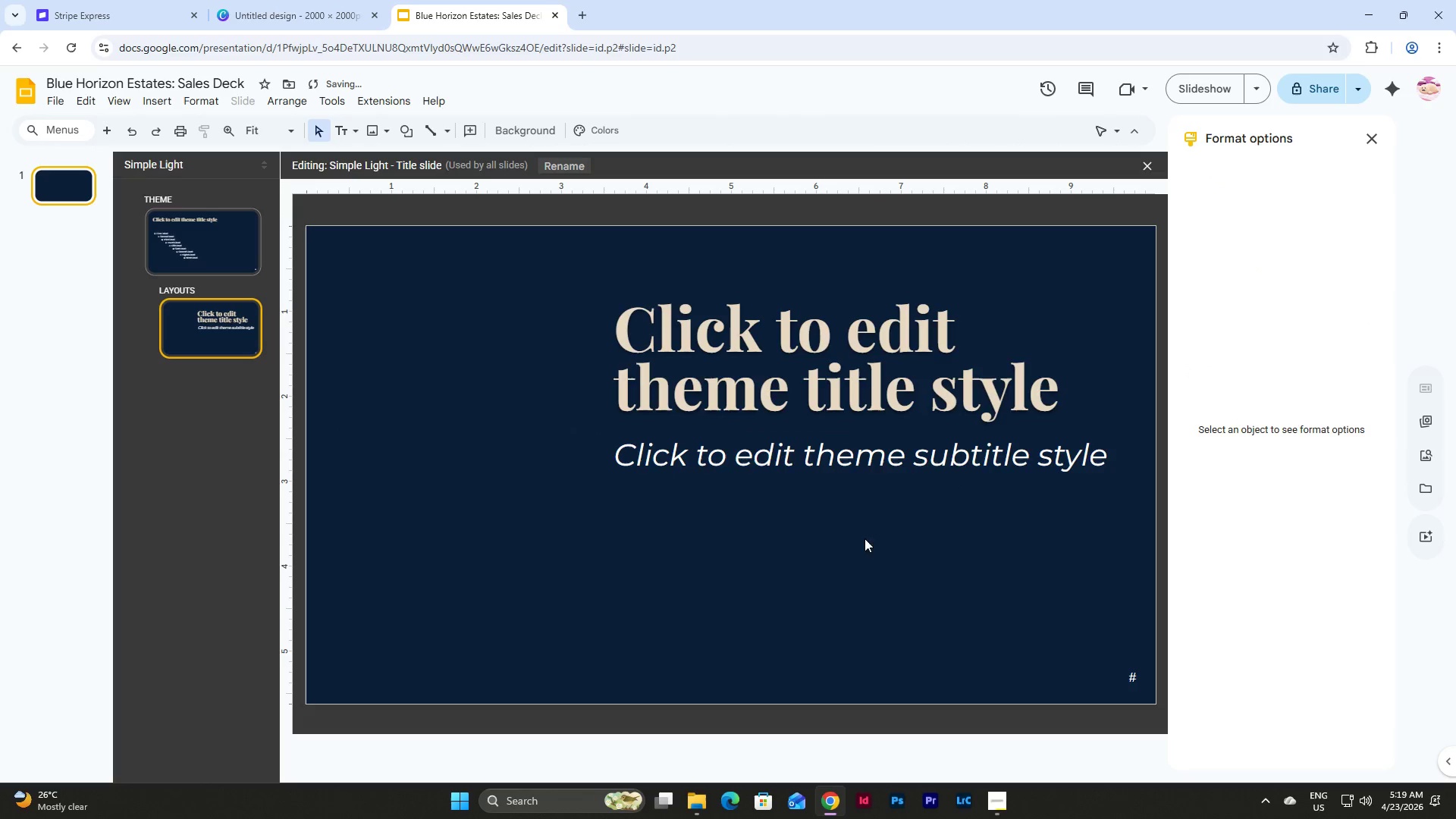 
left_click_drag(start_coordinate=[864, 538], to_coordinate=[542, 257])
 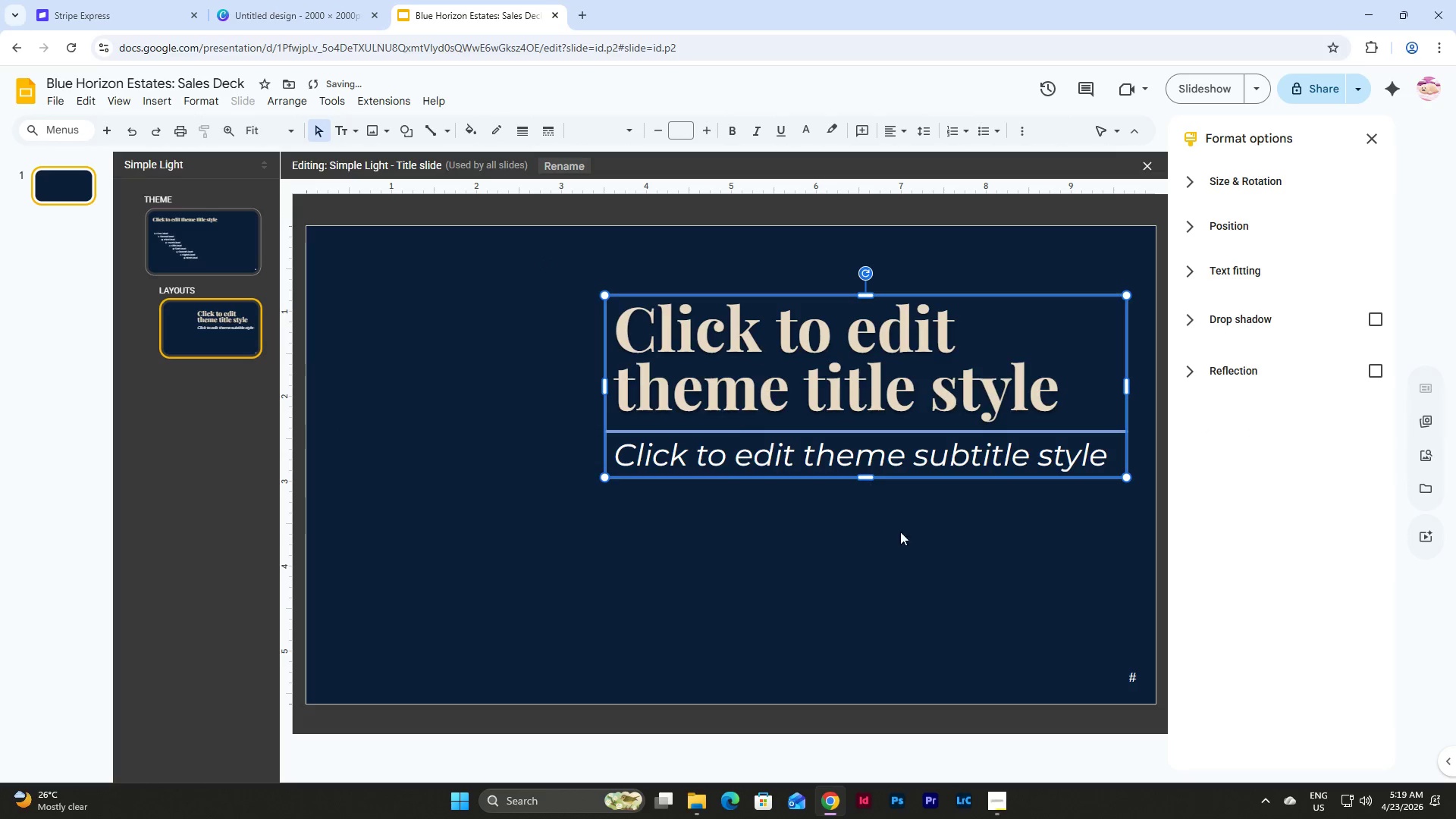 
left_click([880, 551])
 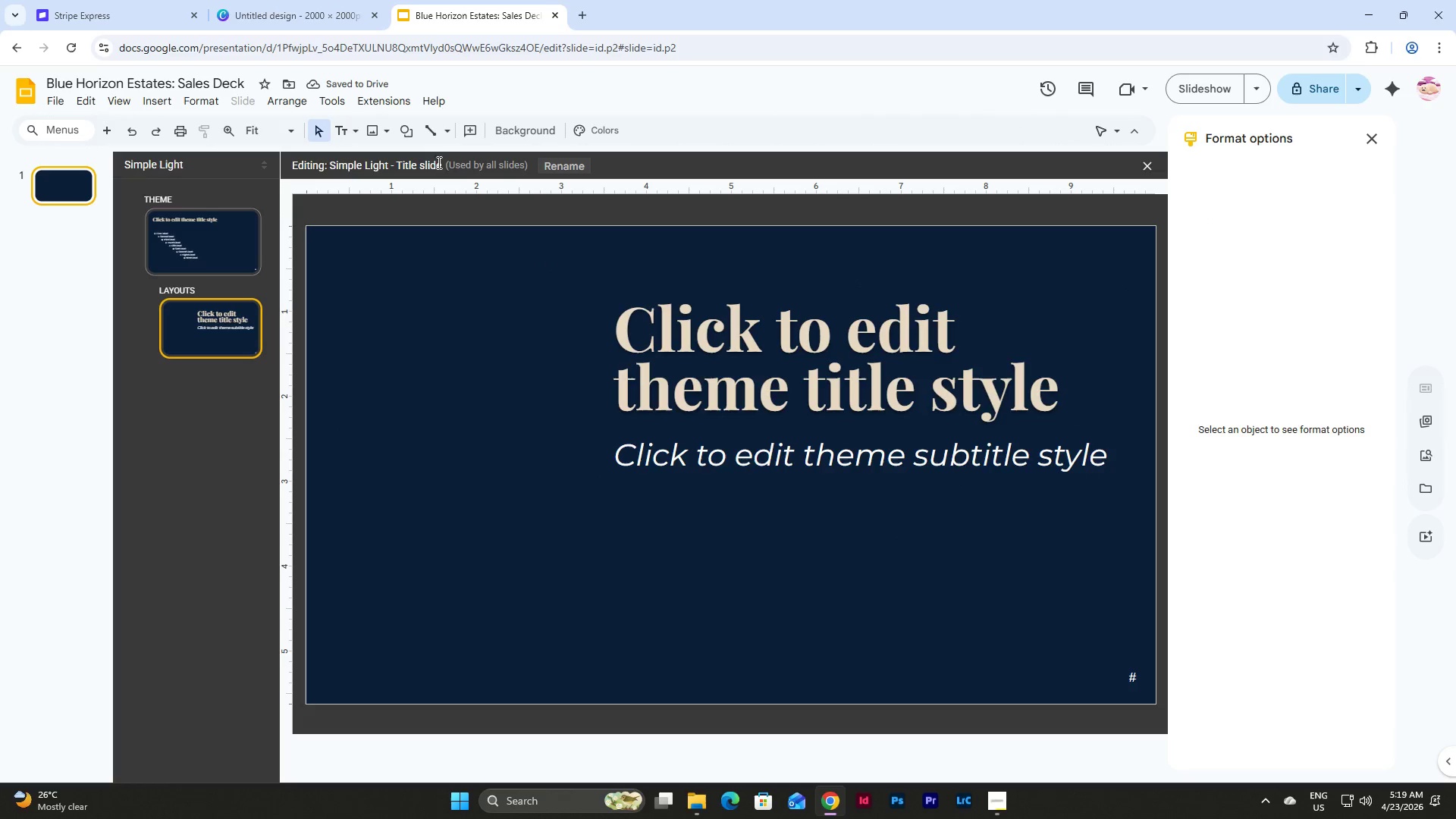 
left_click([406, 128])
 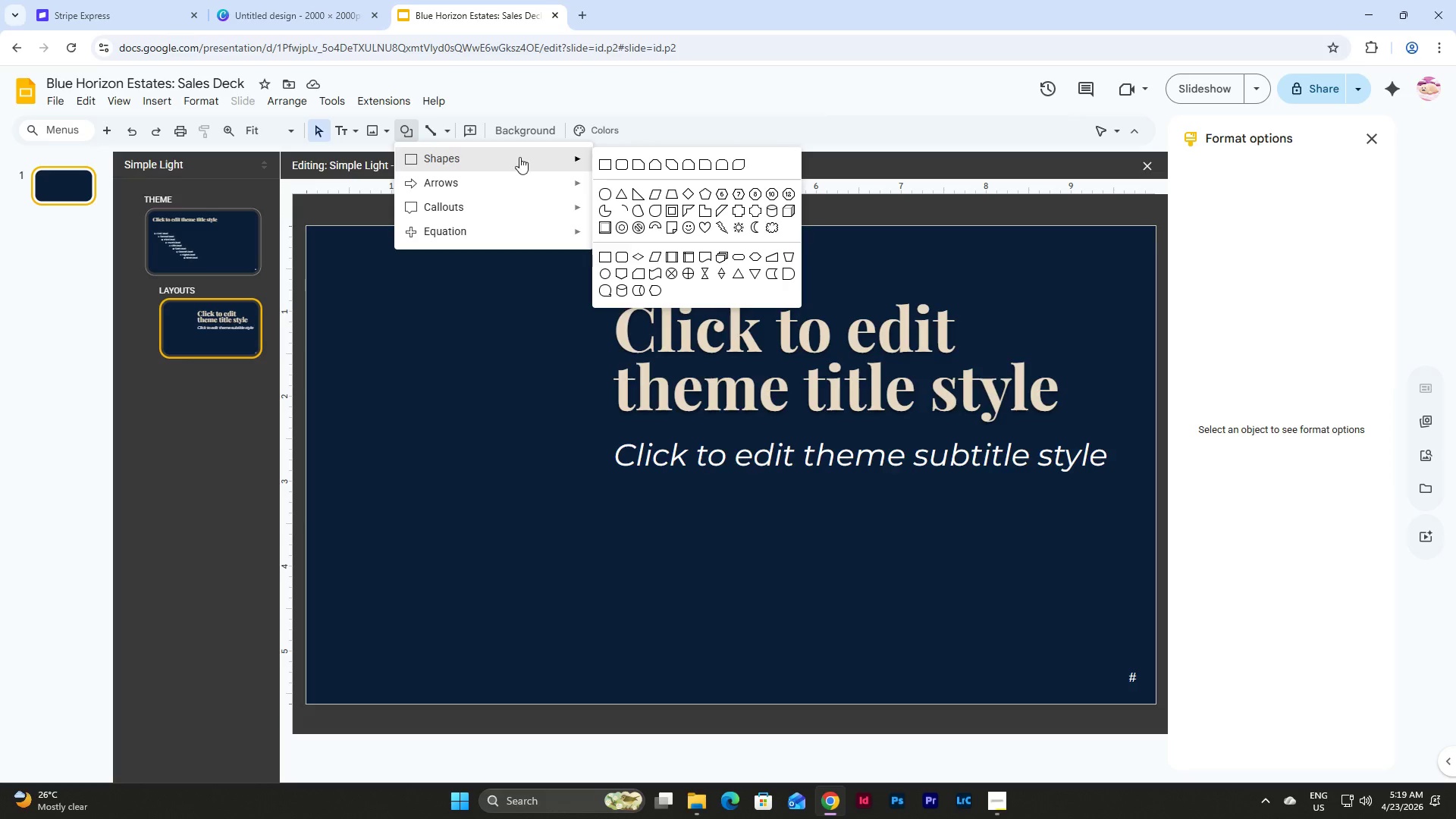 
left_click([624, 164])
 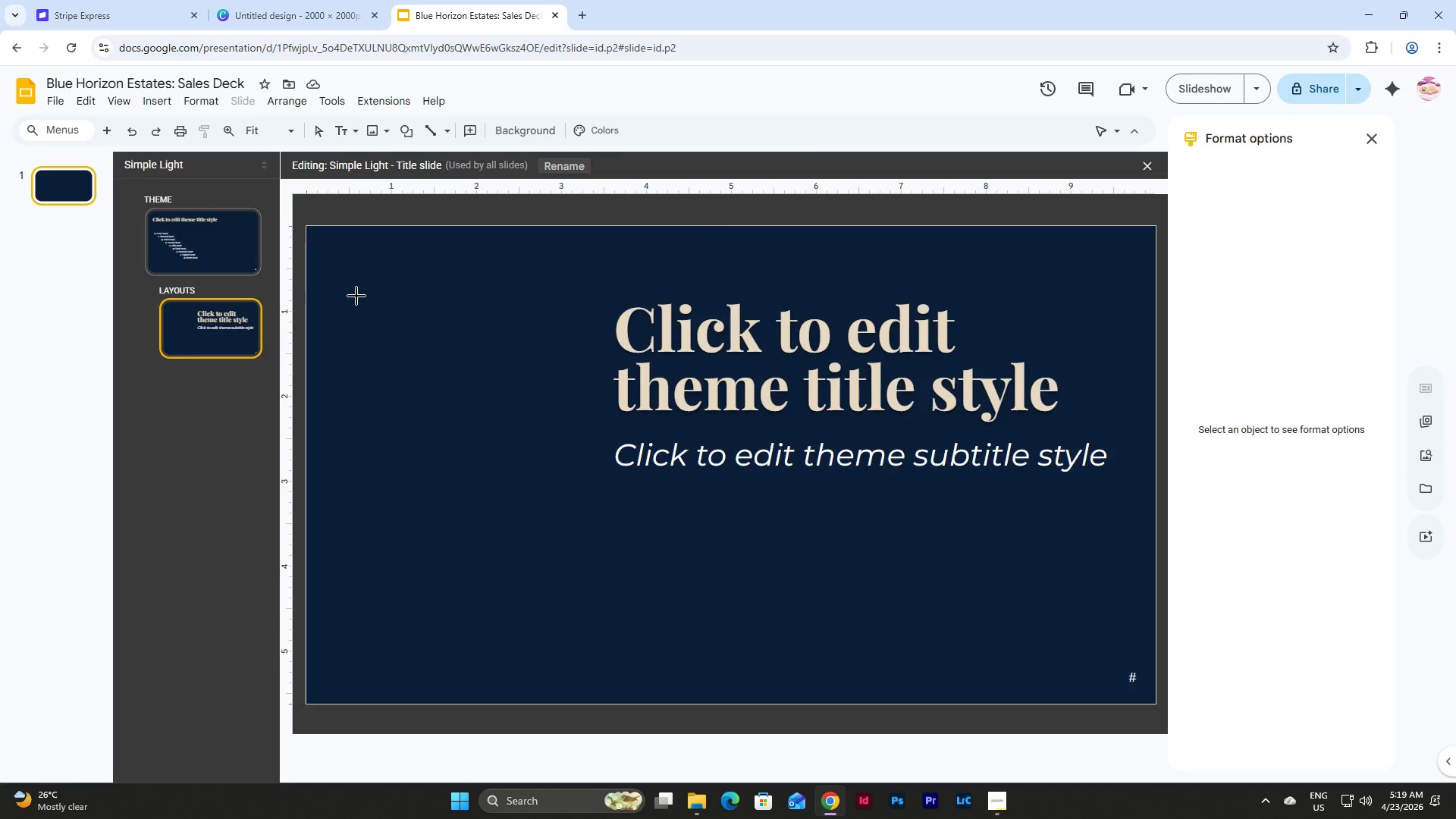 
left_click_drag(start_coordinate=[353, 293], to_coordinate=[597, 658])
 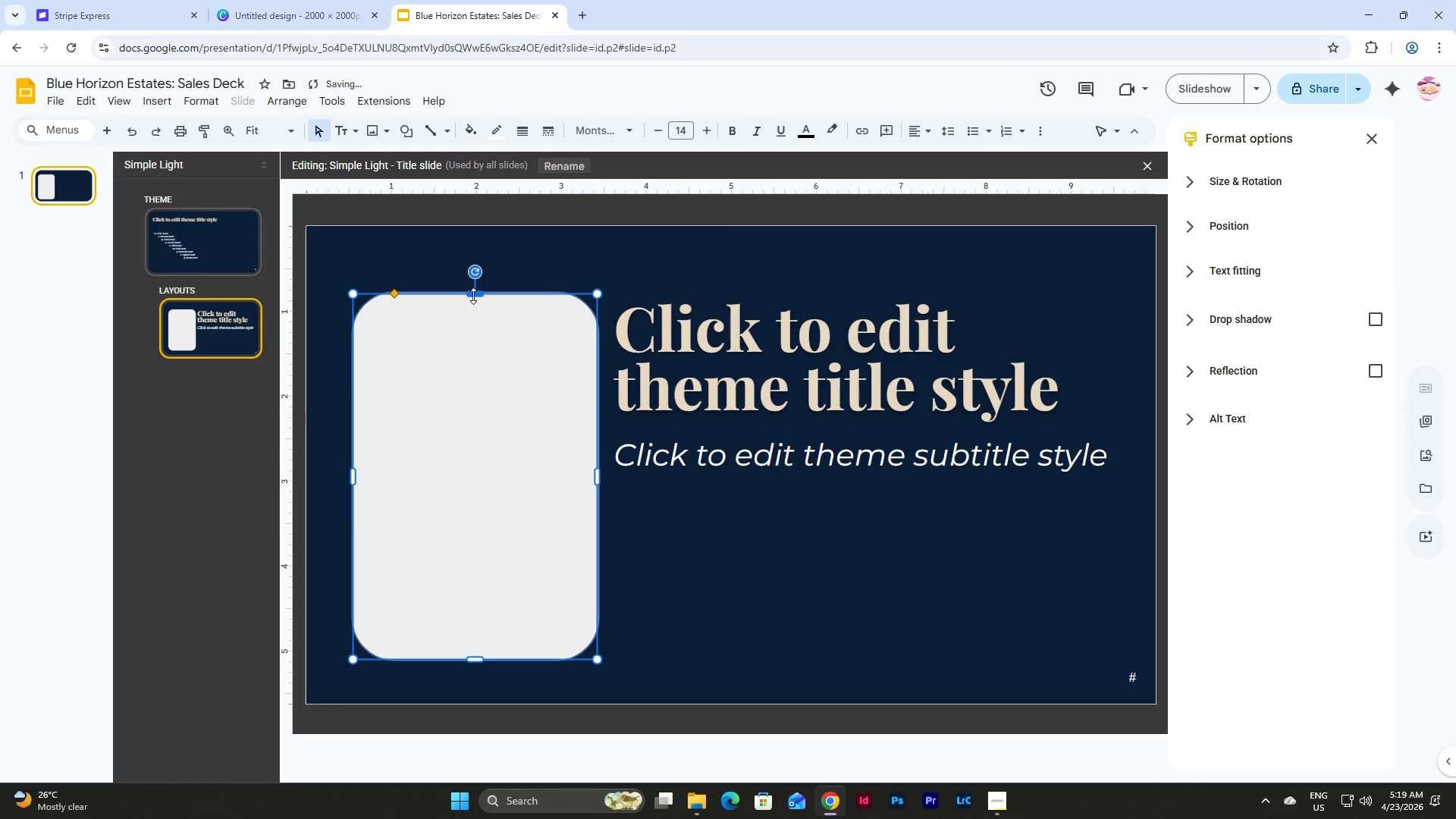 
left_click_drag(start_coordinate=[473, 296], to_coordinate=[475, 275])
 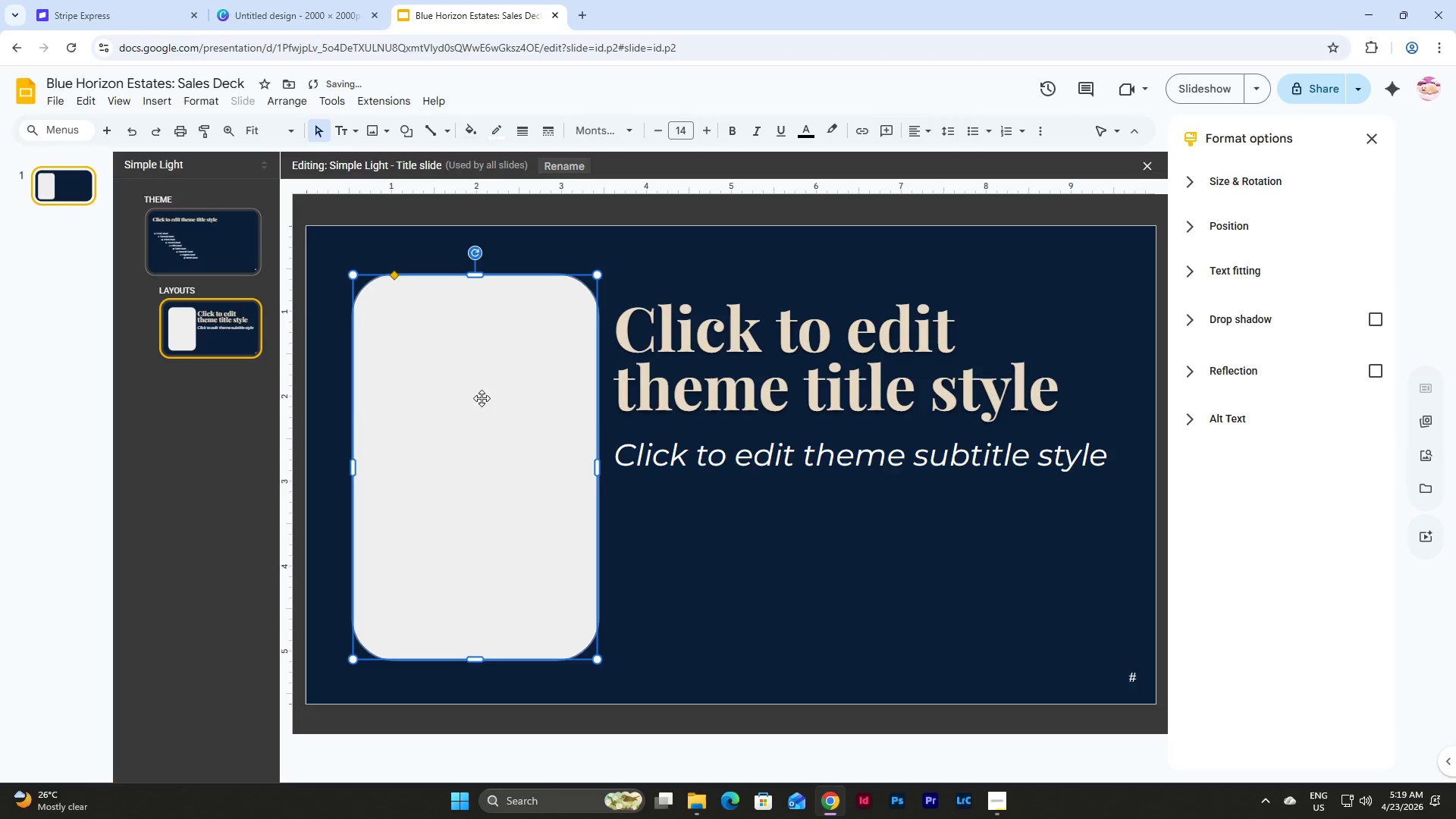 
left_click_drag(start_coordinate=[482, 399], to_coordinate=[477, 399])
 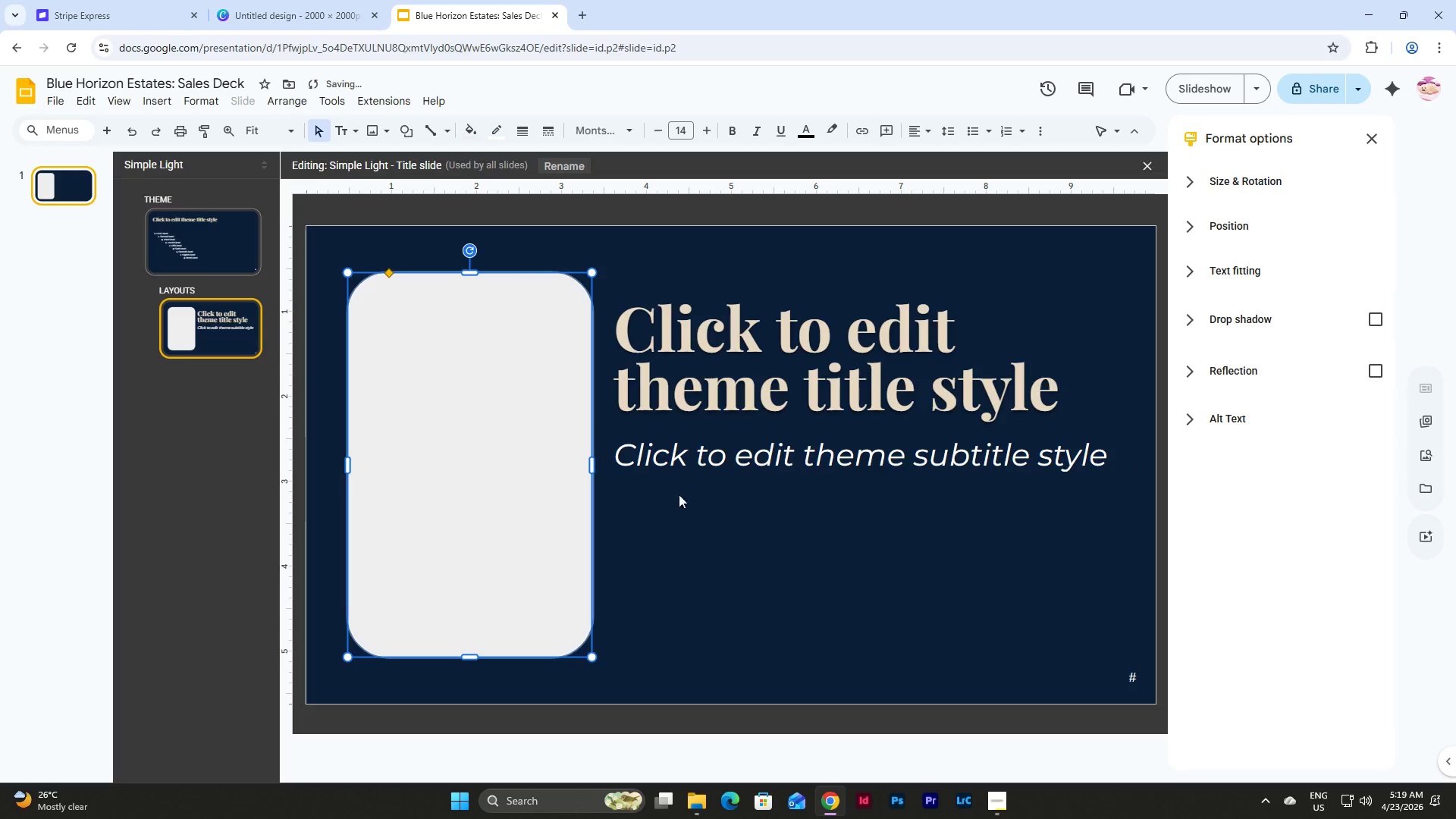 
left_click([672, 529])
 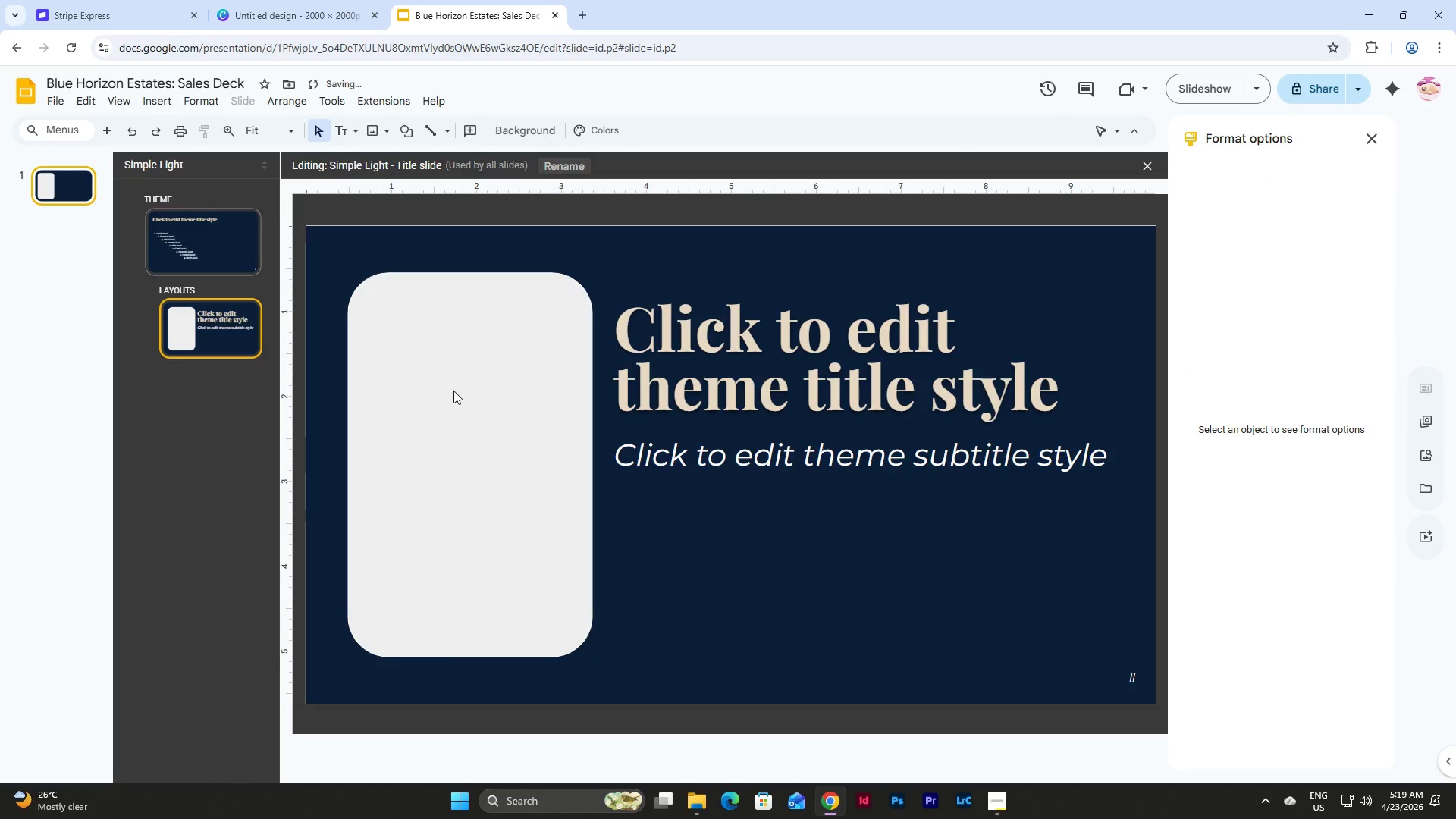 
left_click([453, 391])
 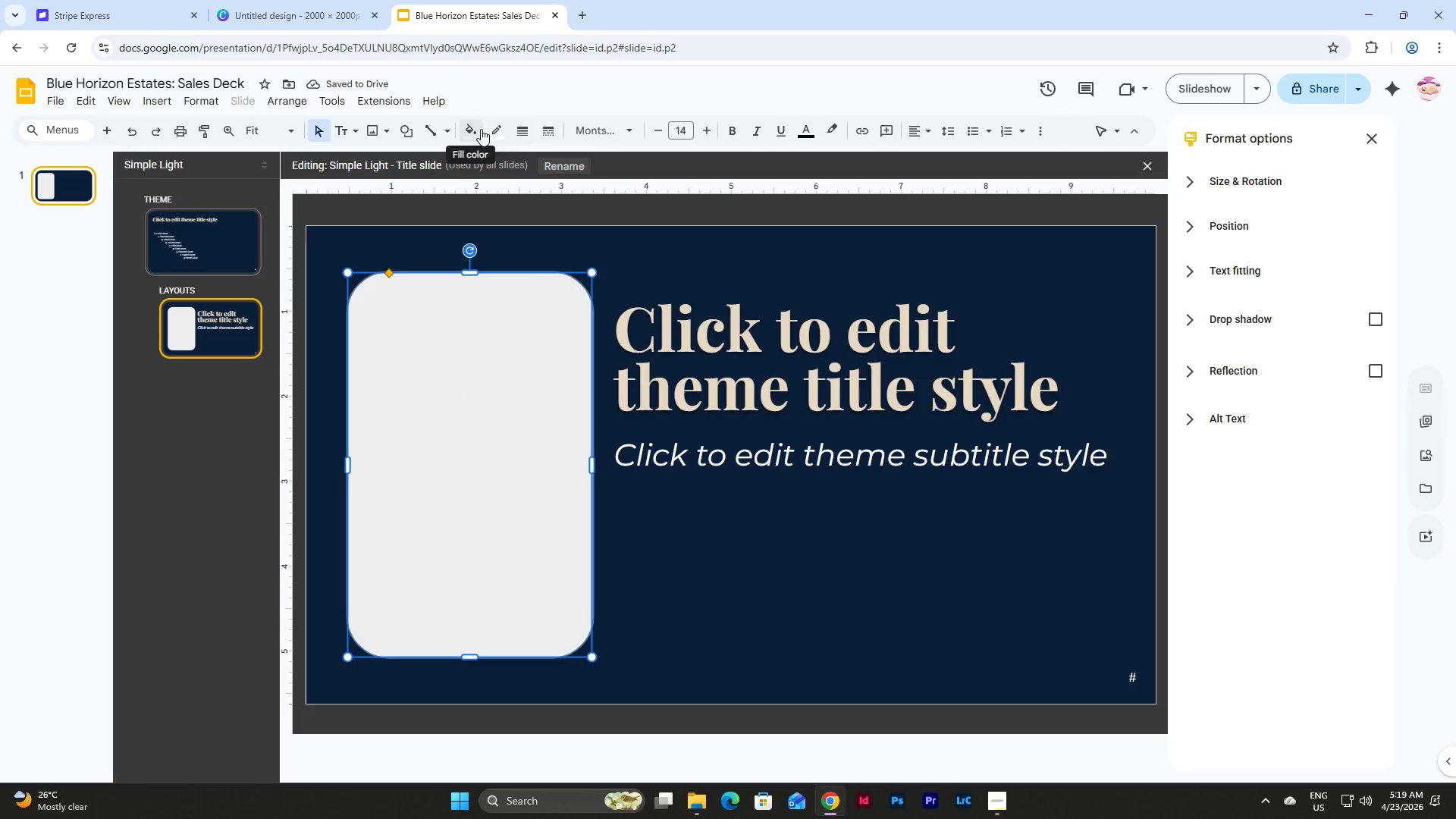 
left_click([481, 129])
 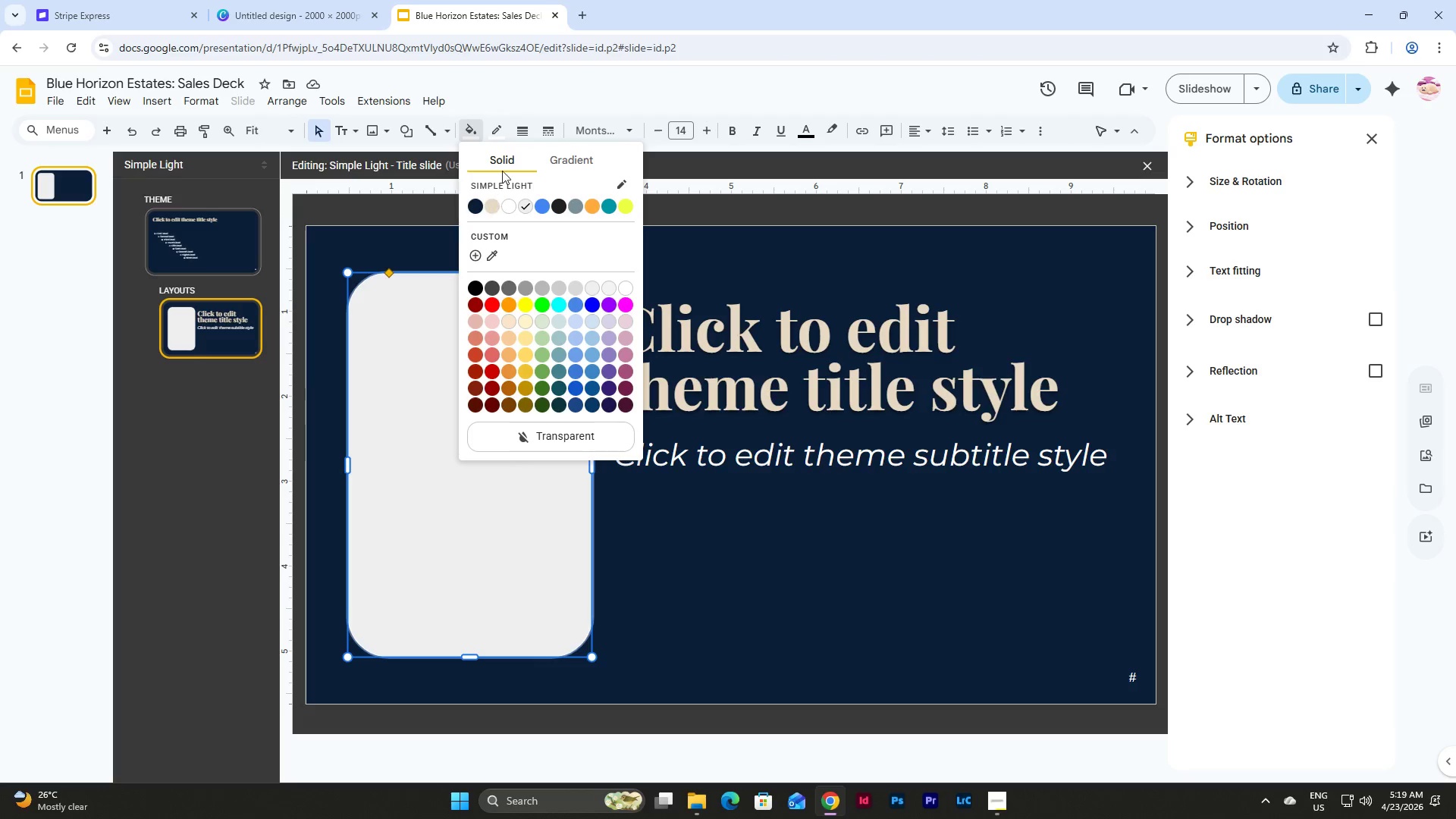 
left_click([494, 126])
 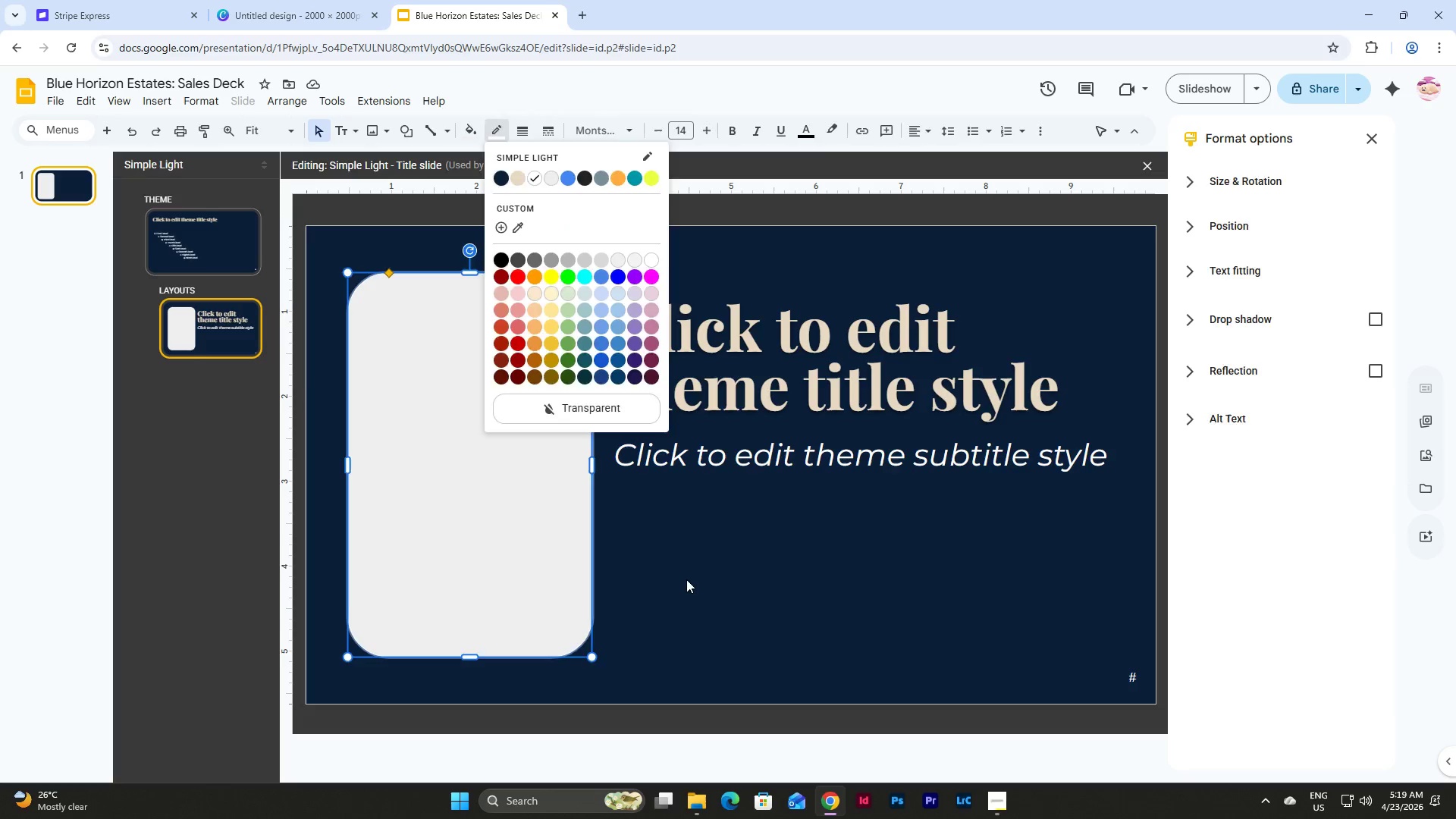 
double_click([520, 536])
 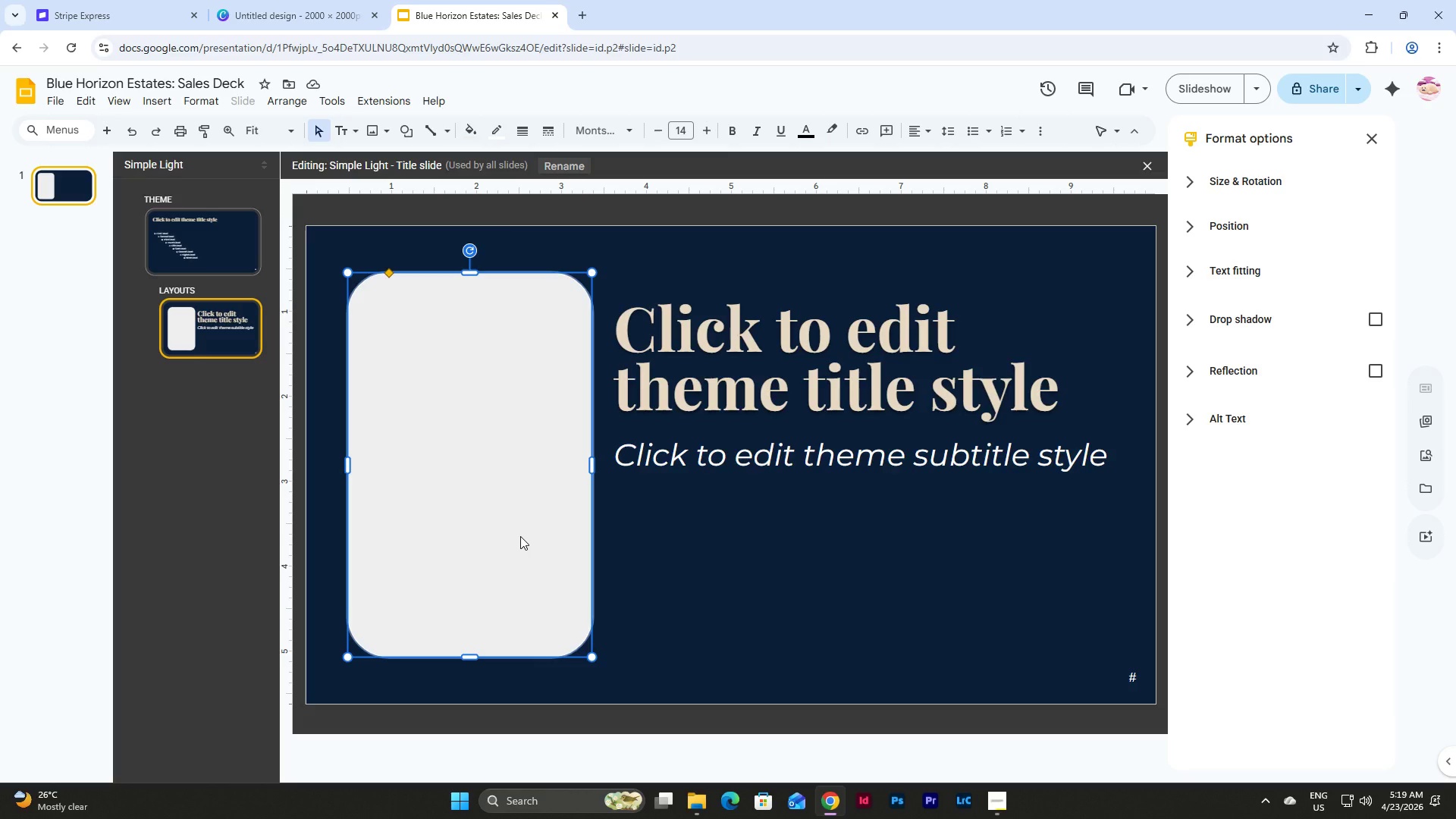 
key(Backspace)
 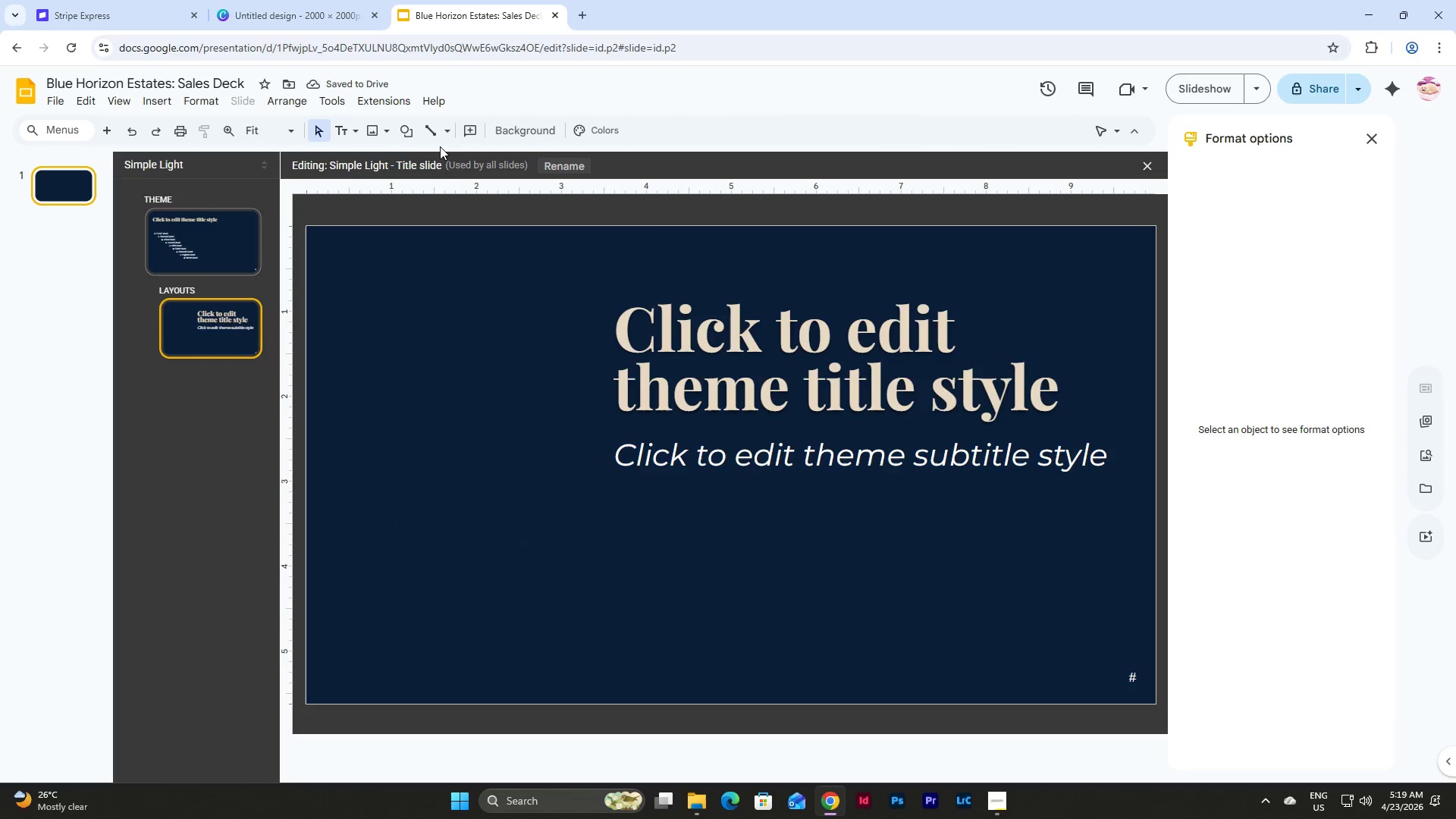 
wait(5.38)
 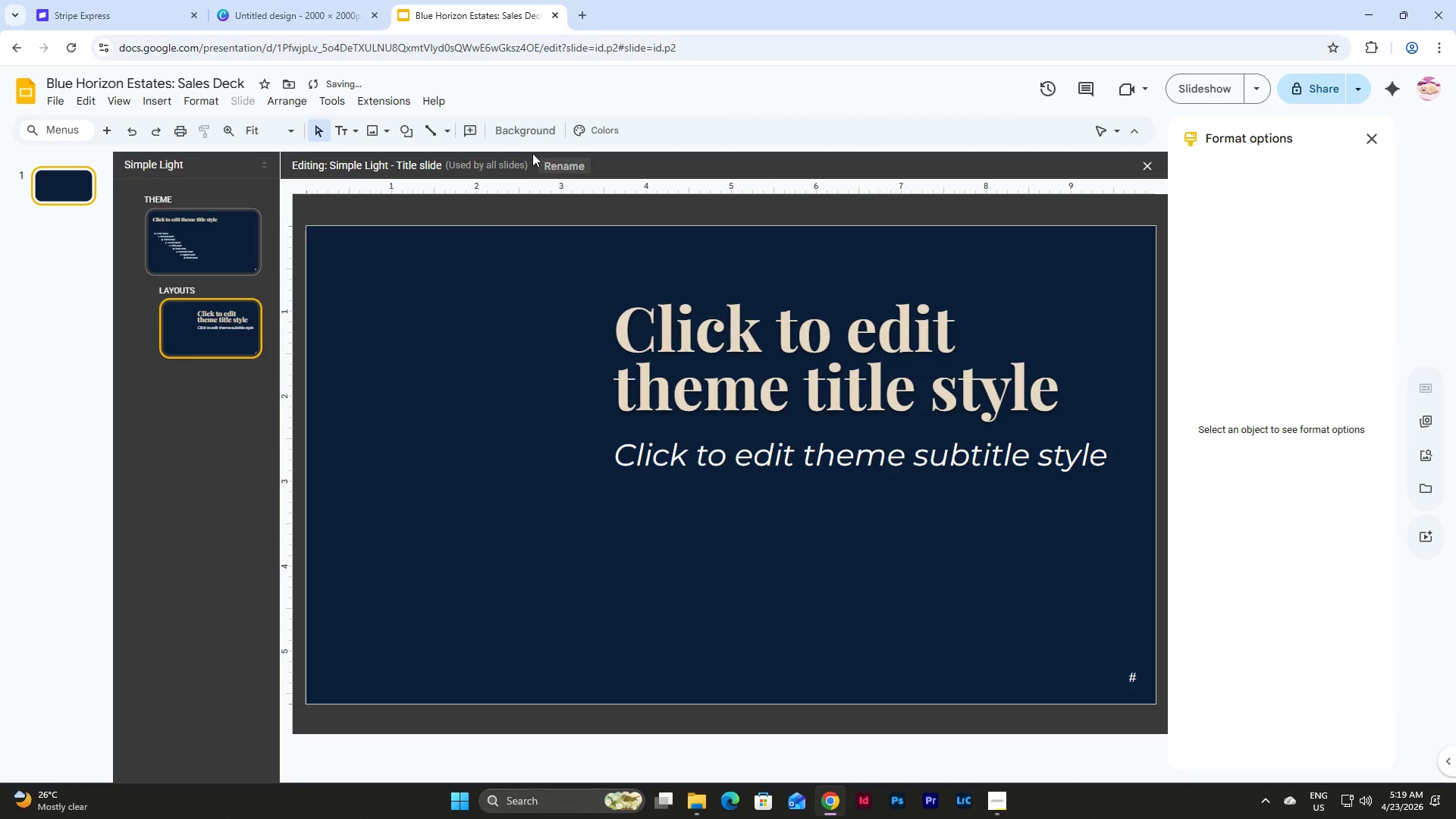 
left_click([381, 128])
 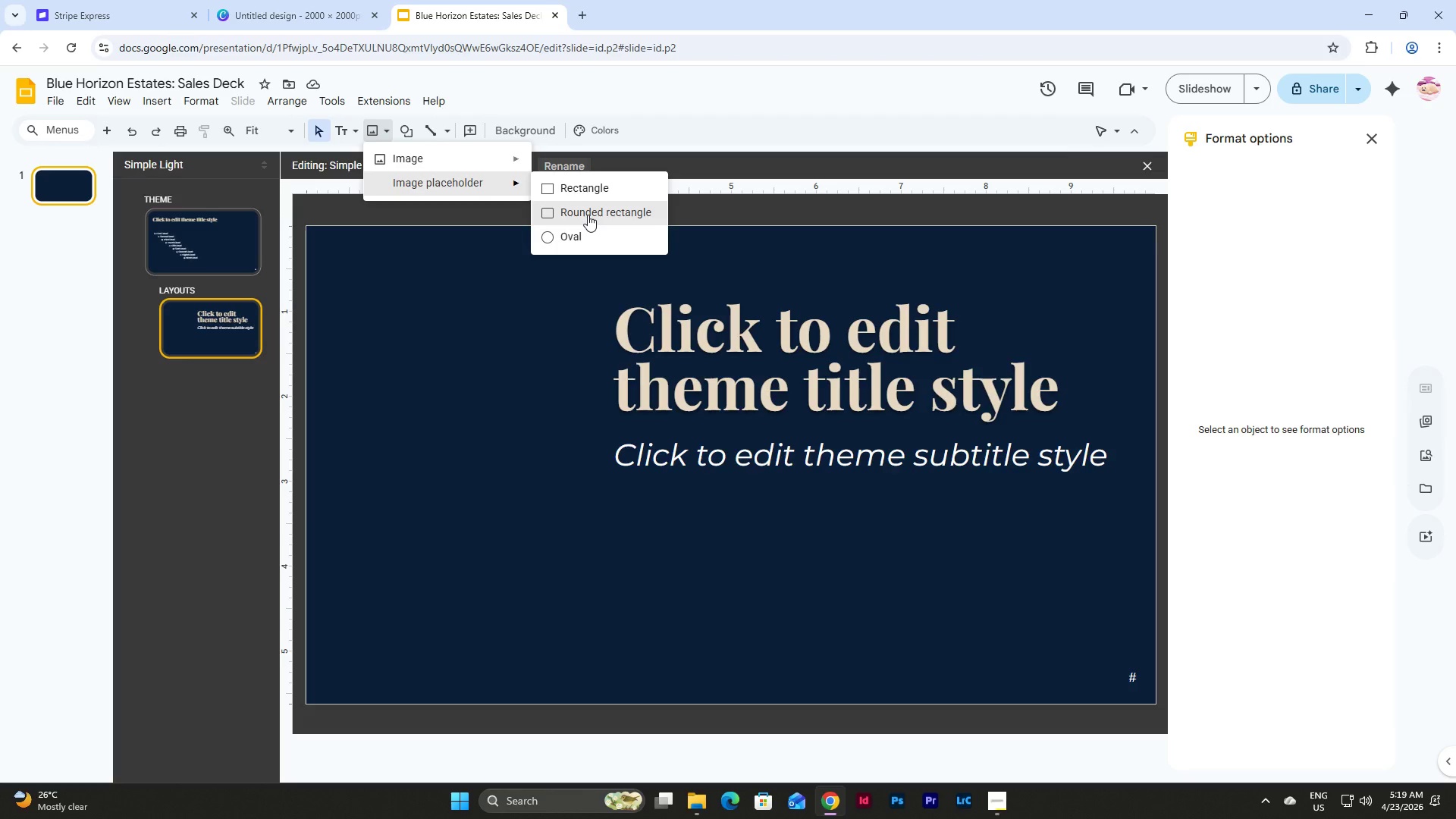 
left_click([588, 215])
 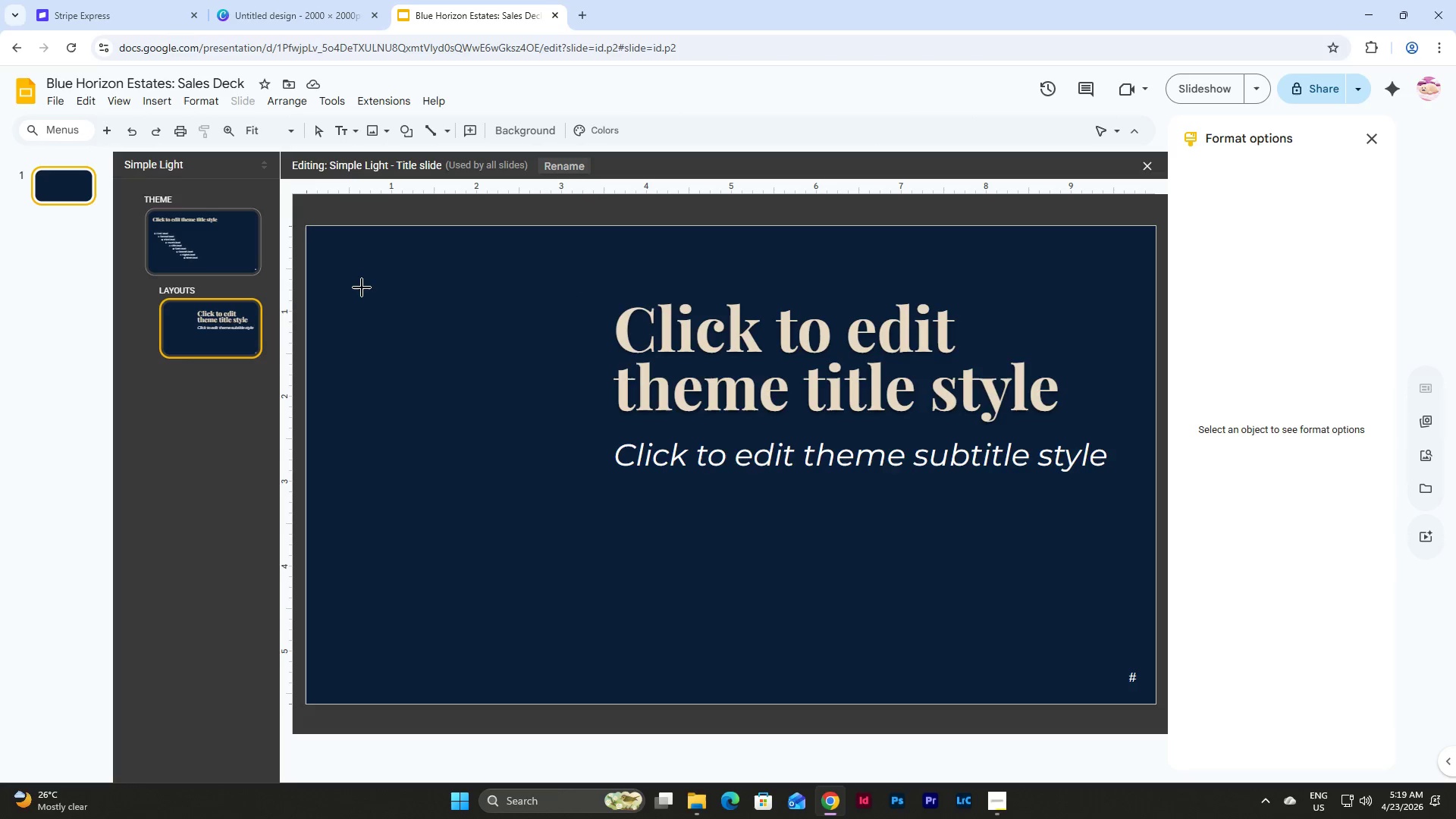 
left_click_drag(start_coordinate=[356, 280], to_coordinate=[595, 661])
 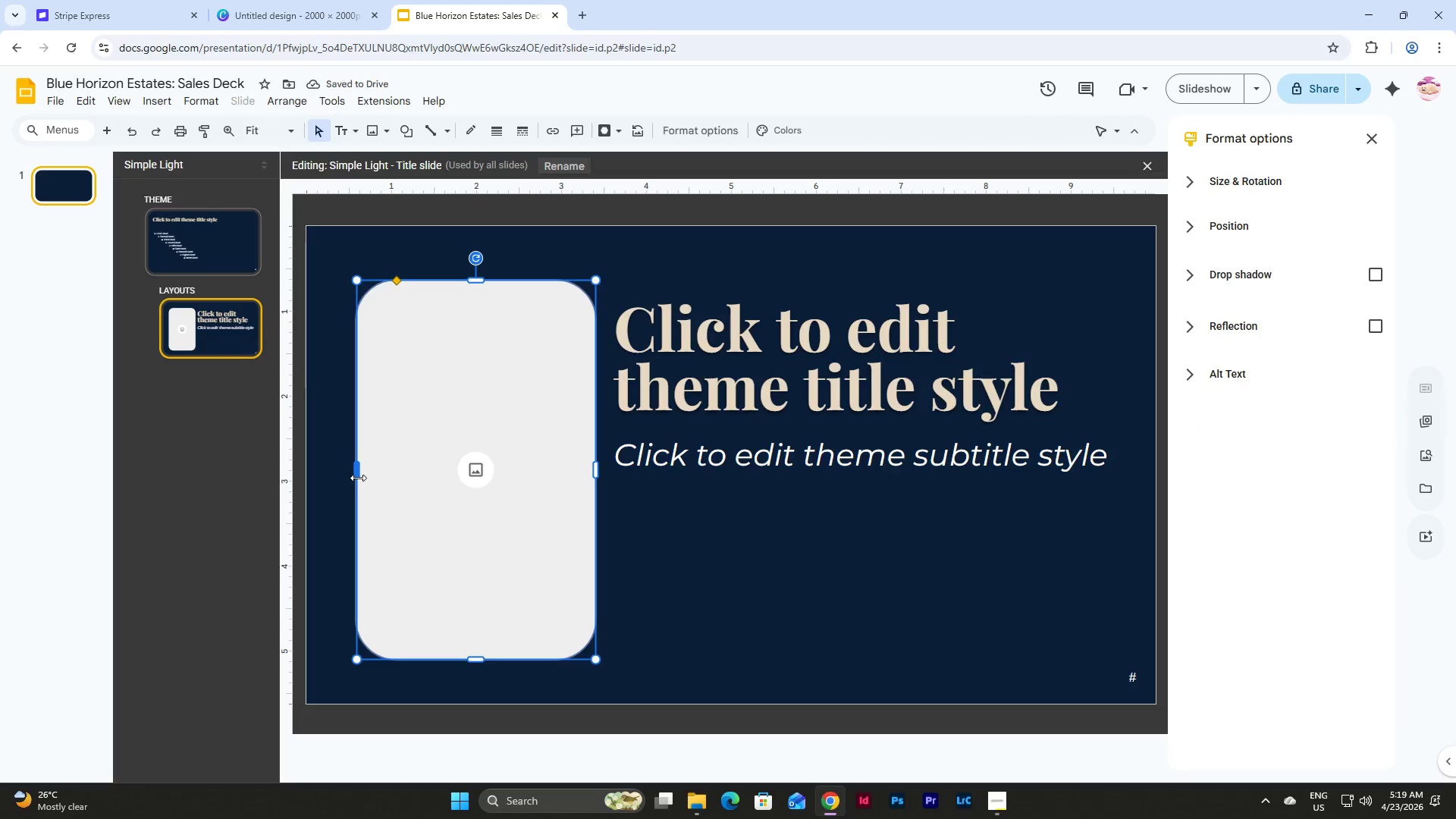 
left_click_drag(start_coordinate=[358, 478], to_coordinate=[351, 478])
 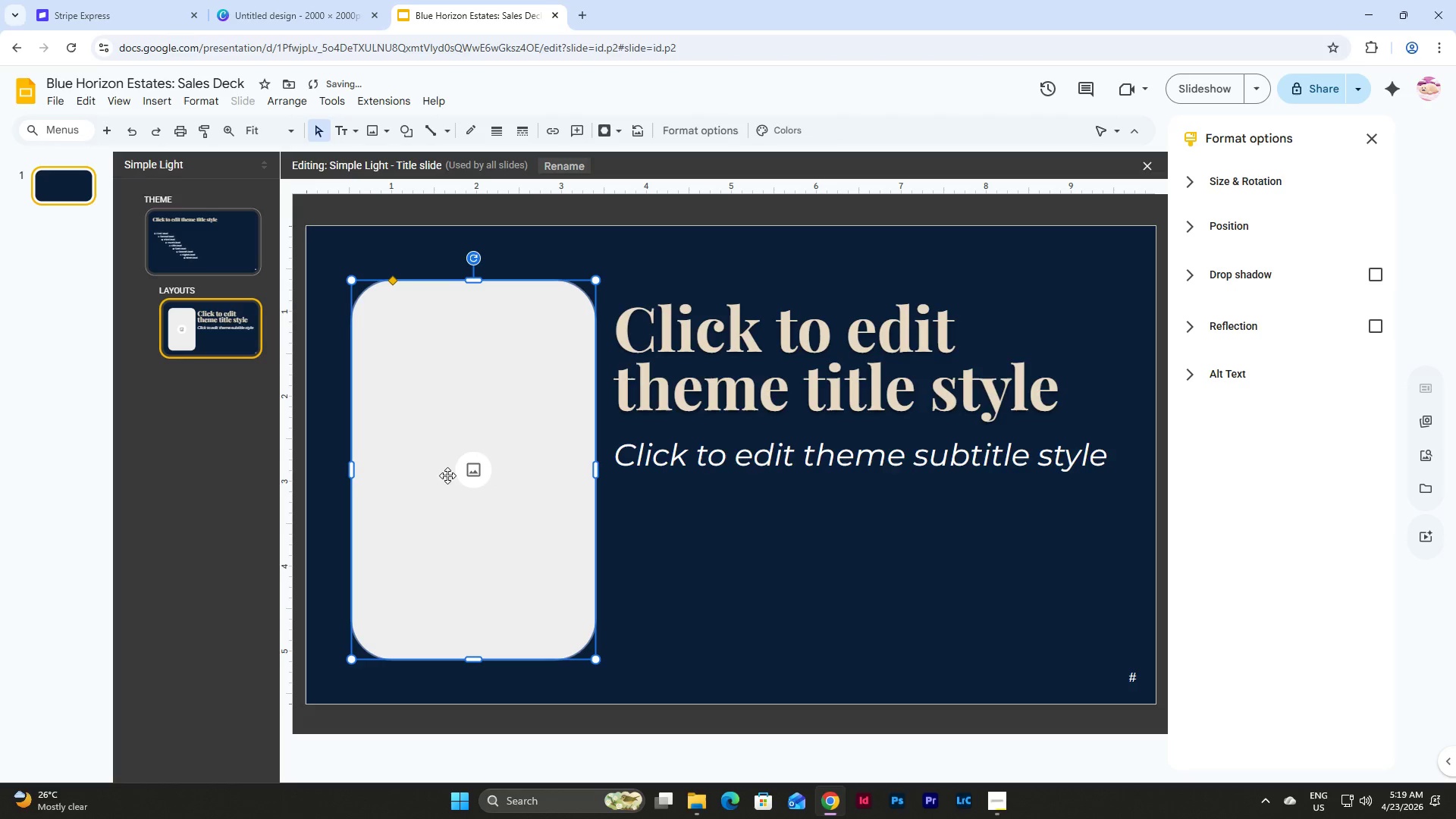 
left_click_drag(start_coordinate=[438, 469], to_coordinate=[438, 464])
 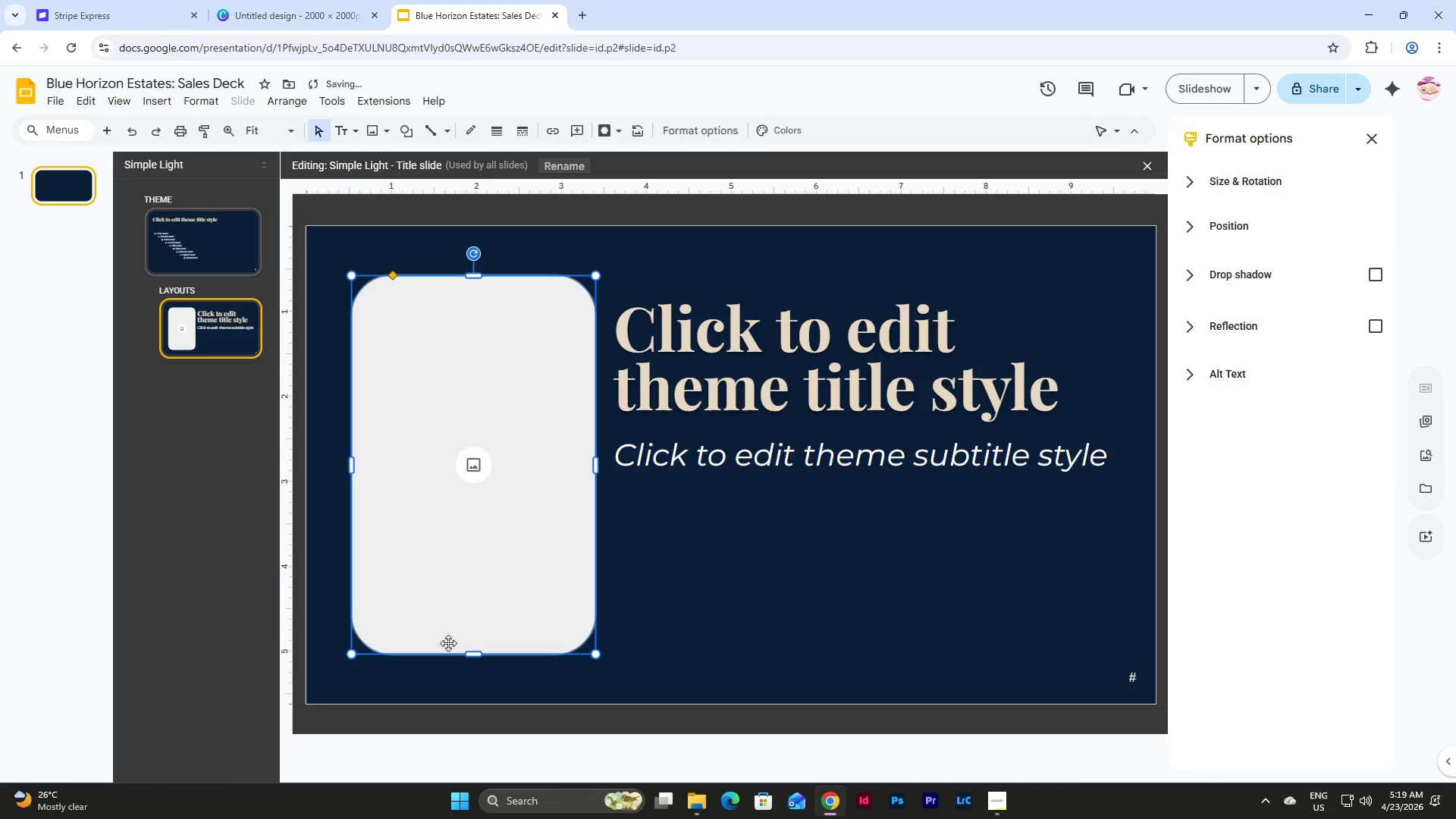 
left_click_drag(start_coordinate=[474, 652], to_coordinate=[474, 663])
 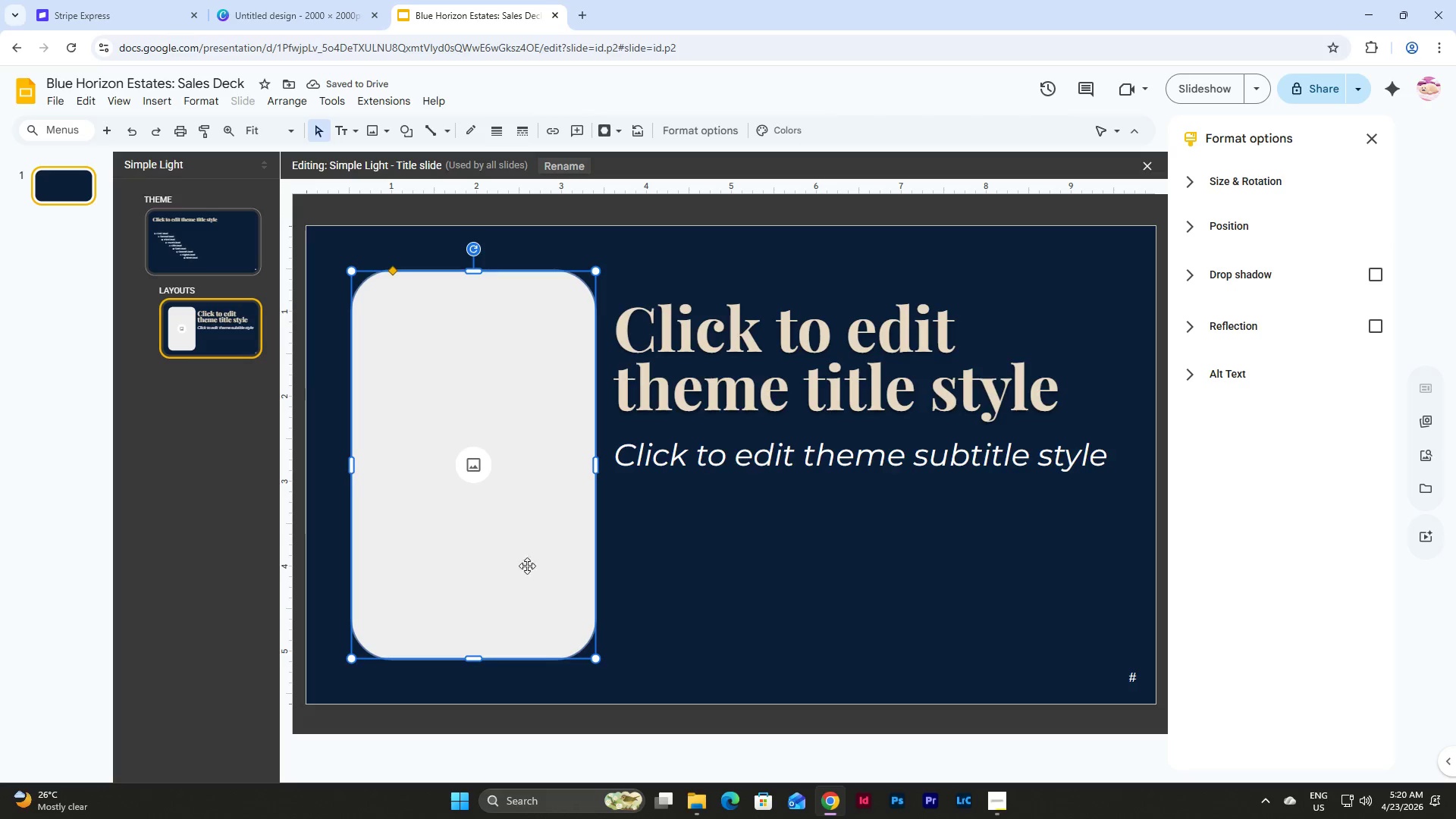 
wait(6.34)
 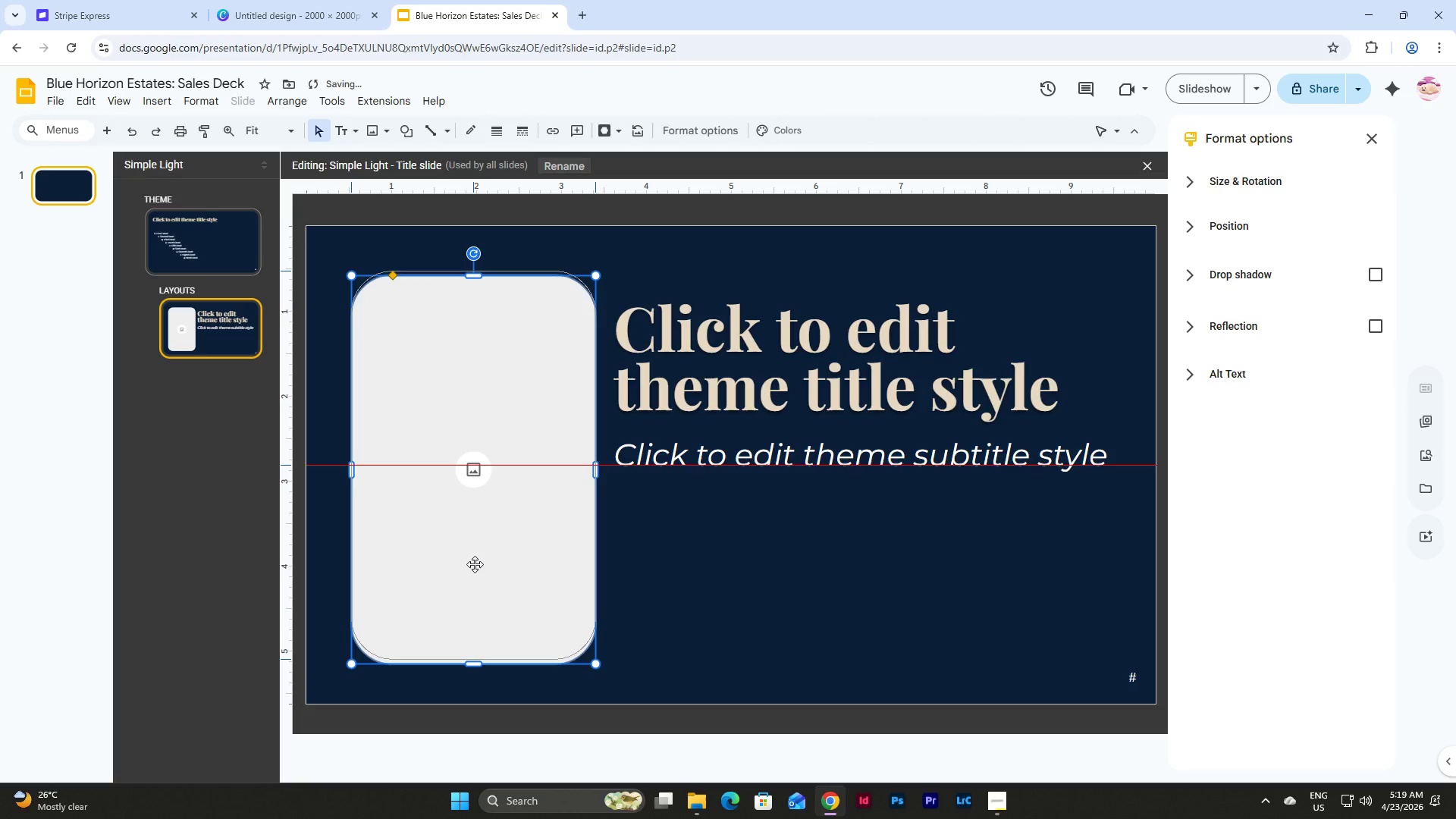 
left_click([481, 542])
 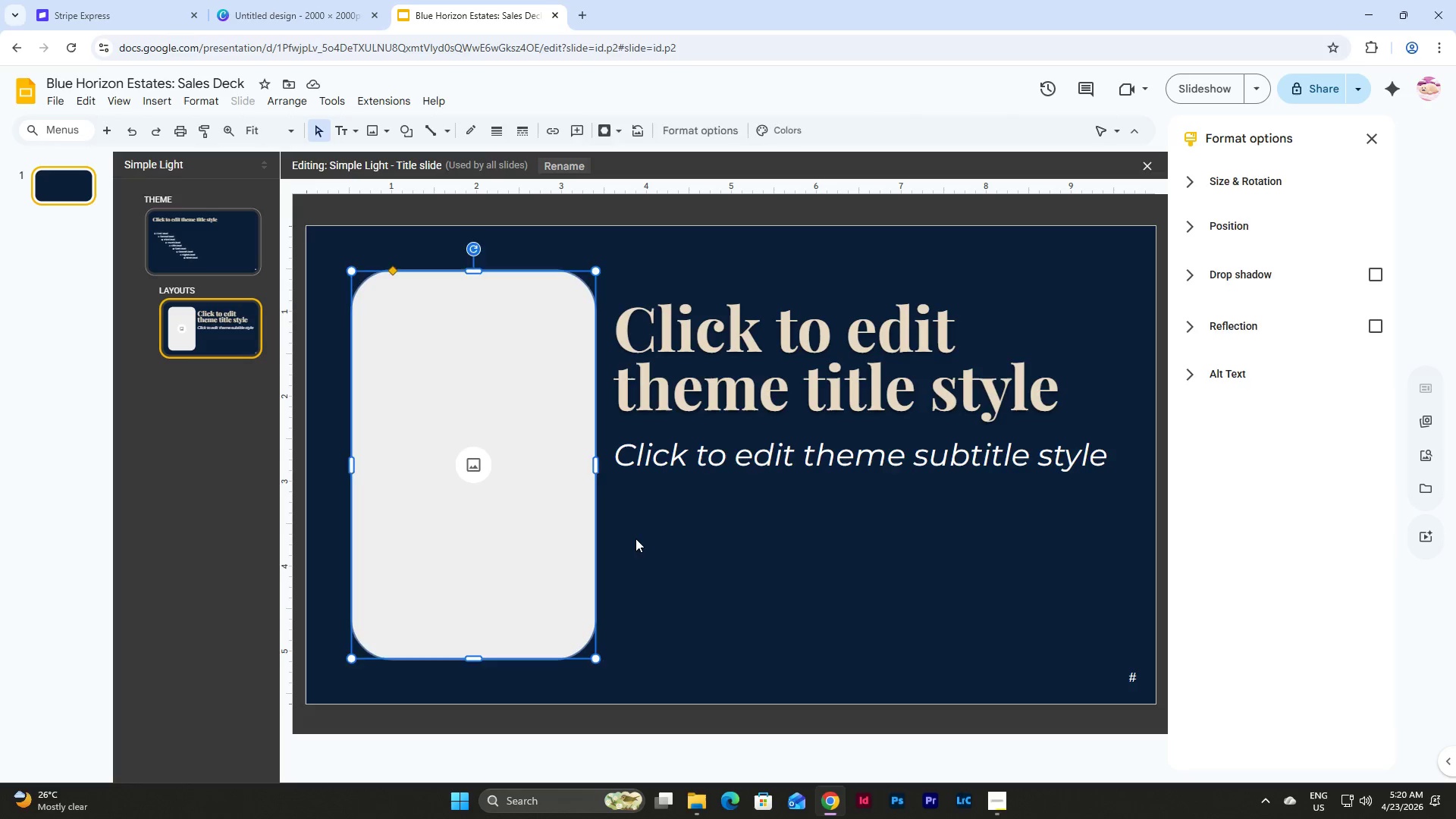 
double_click([486, 507])
 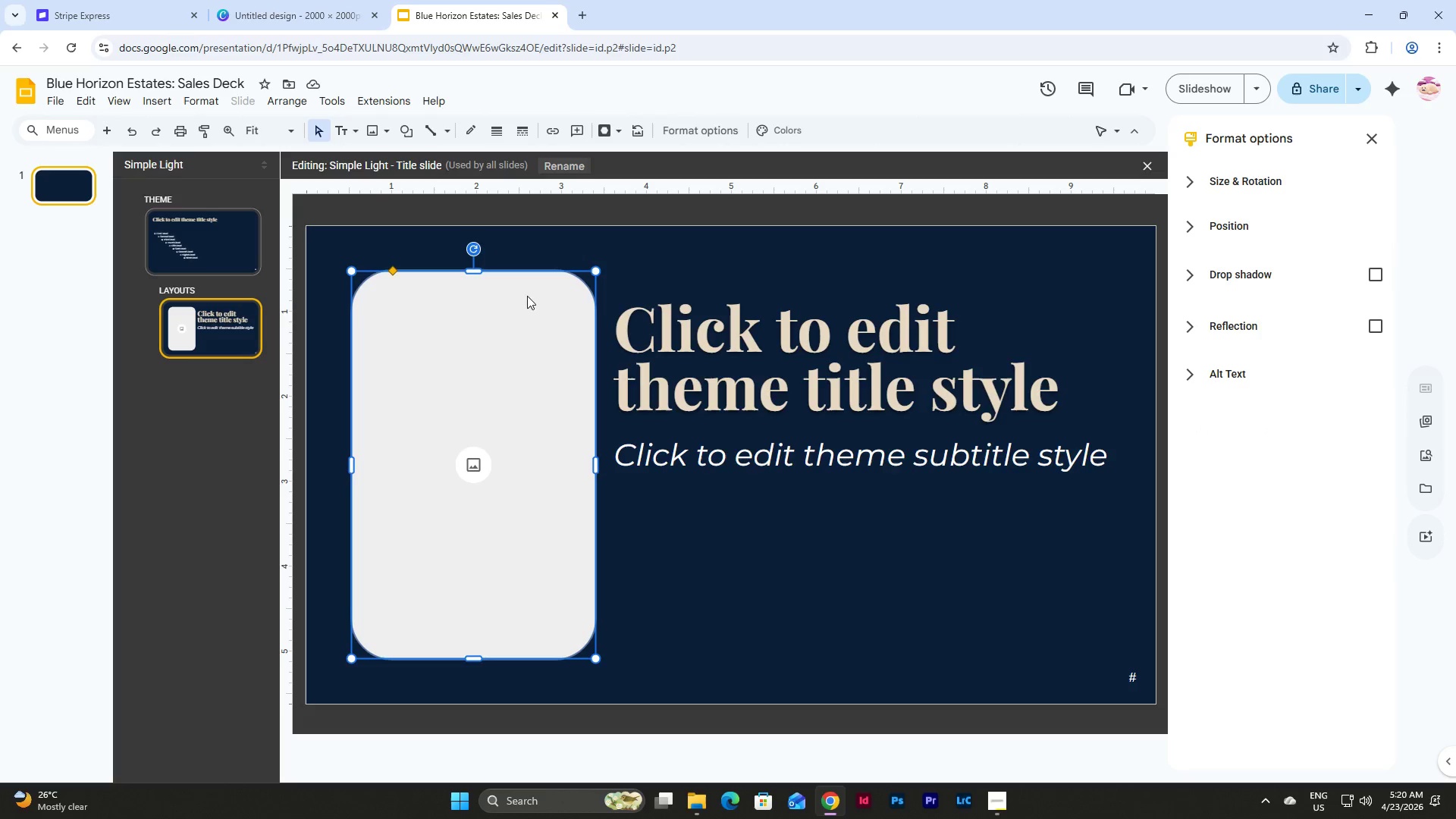 
double_click([498, 124])
 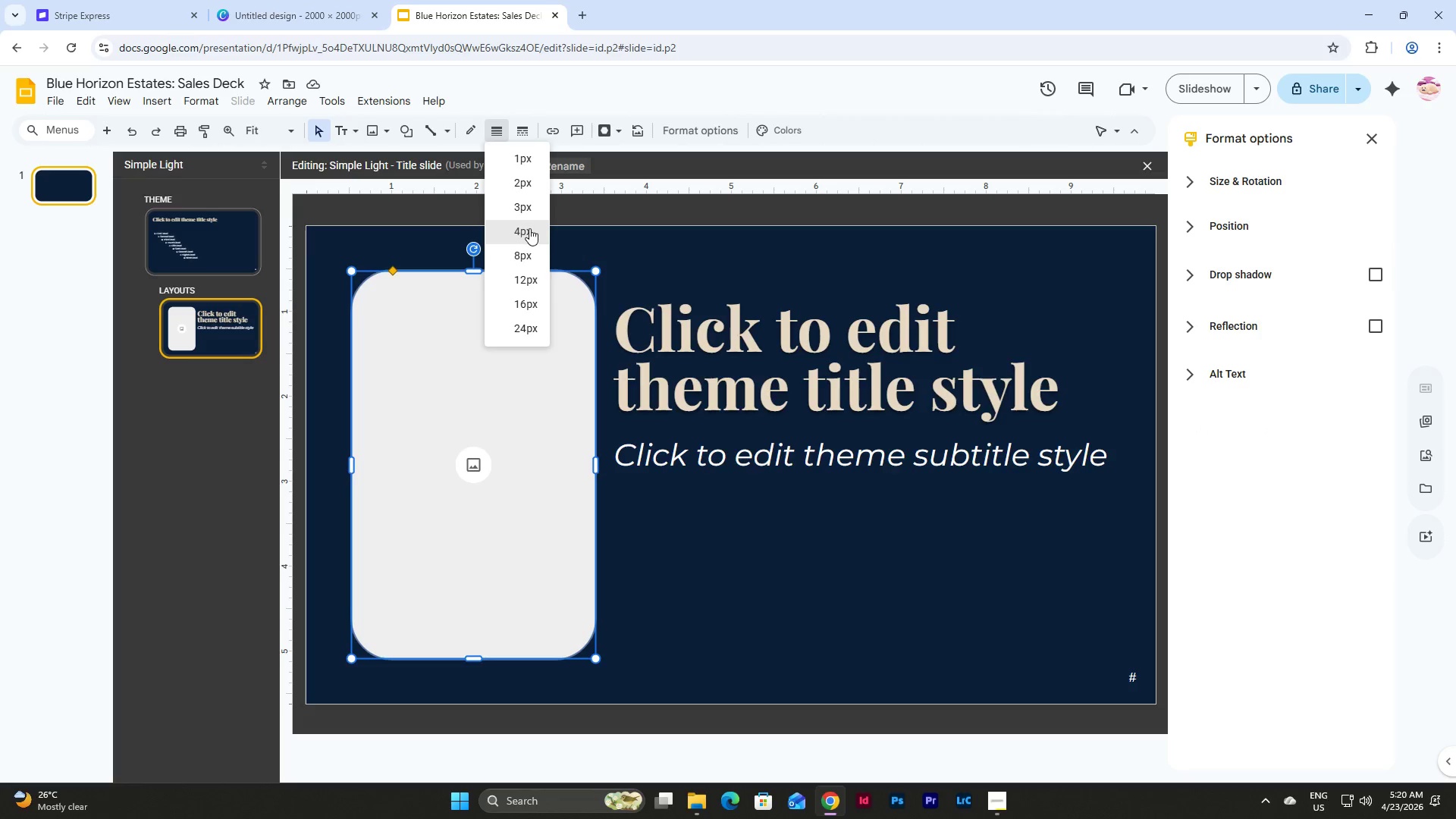 
left_click([529, 229])
 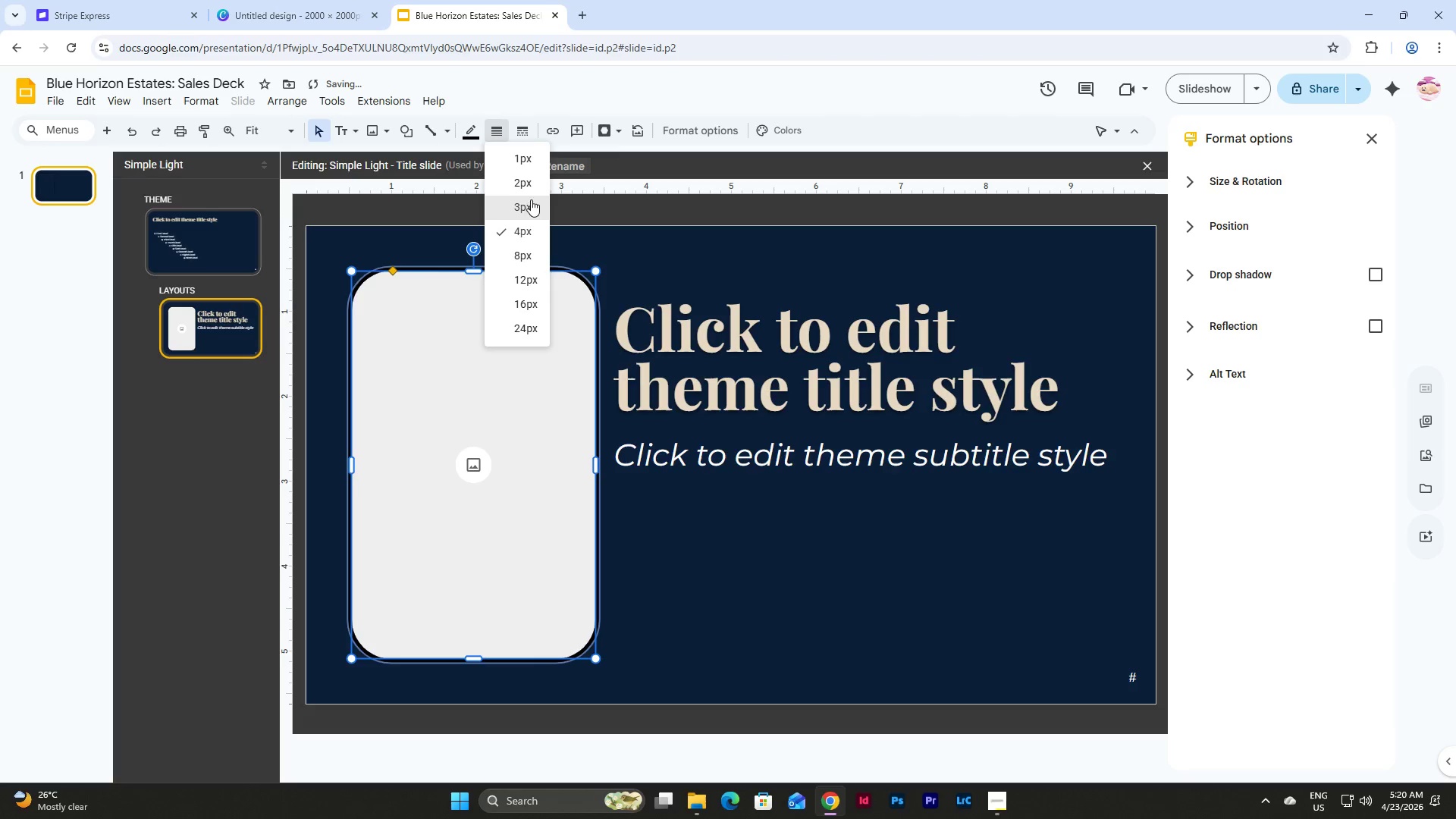 
left_click([536, 259])
 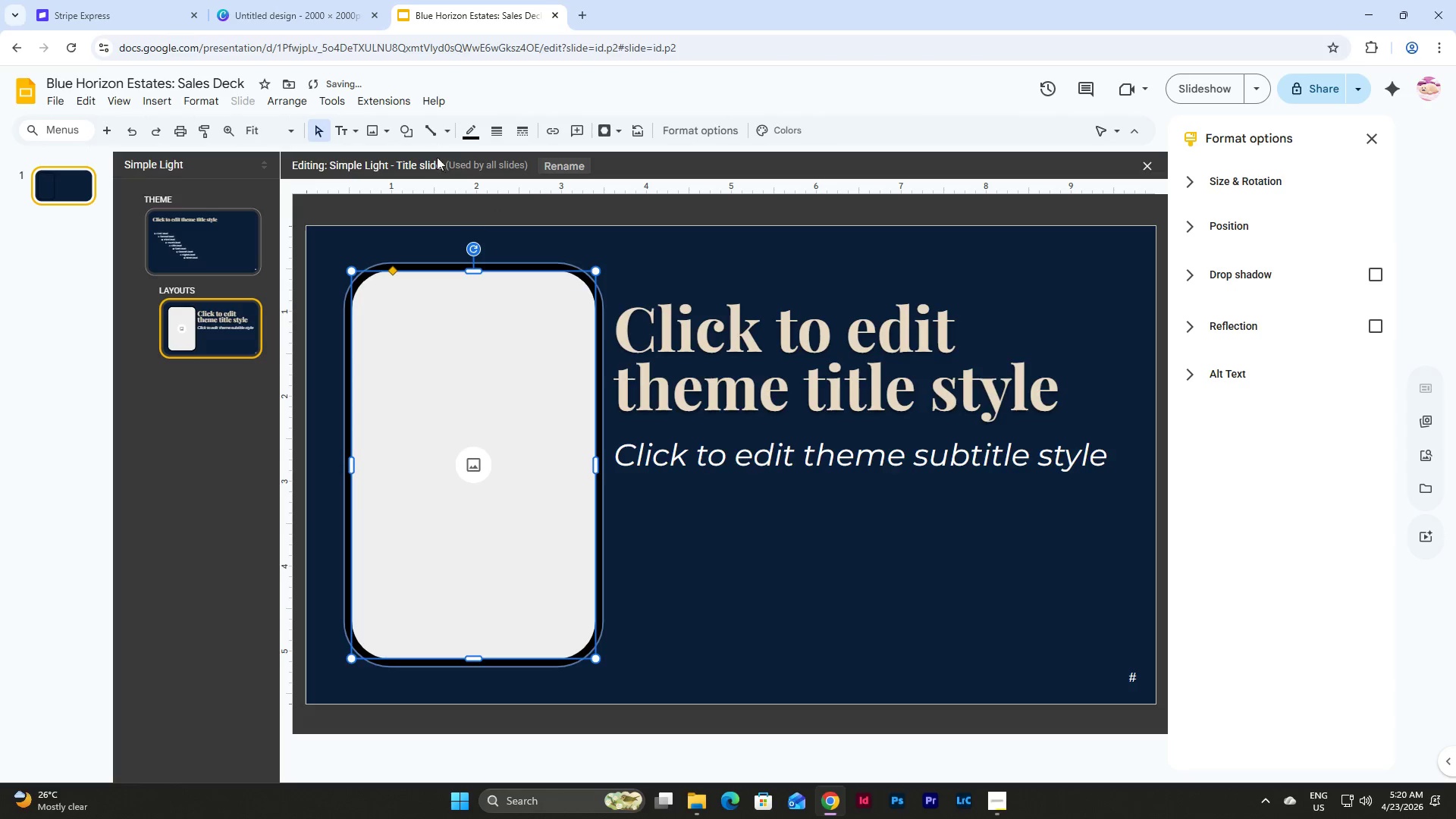 
left_click([467, 137])
 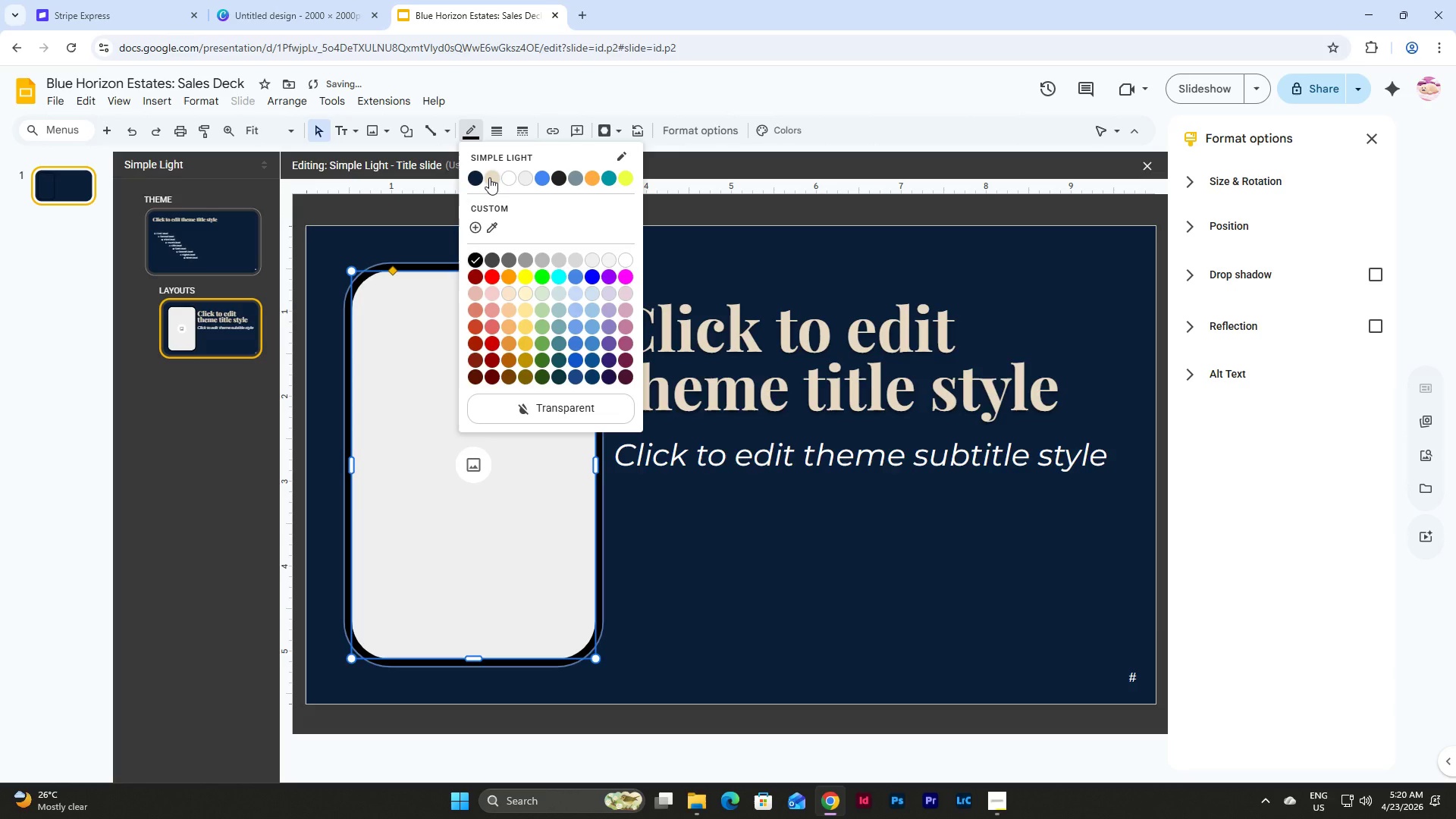 
left_click([489, 177])
 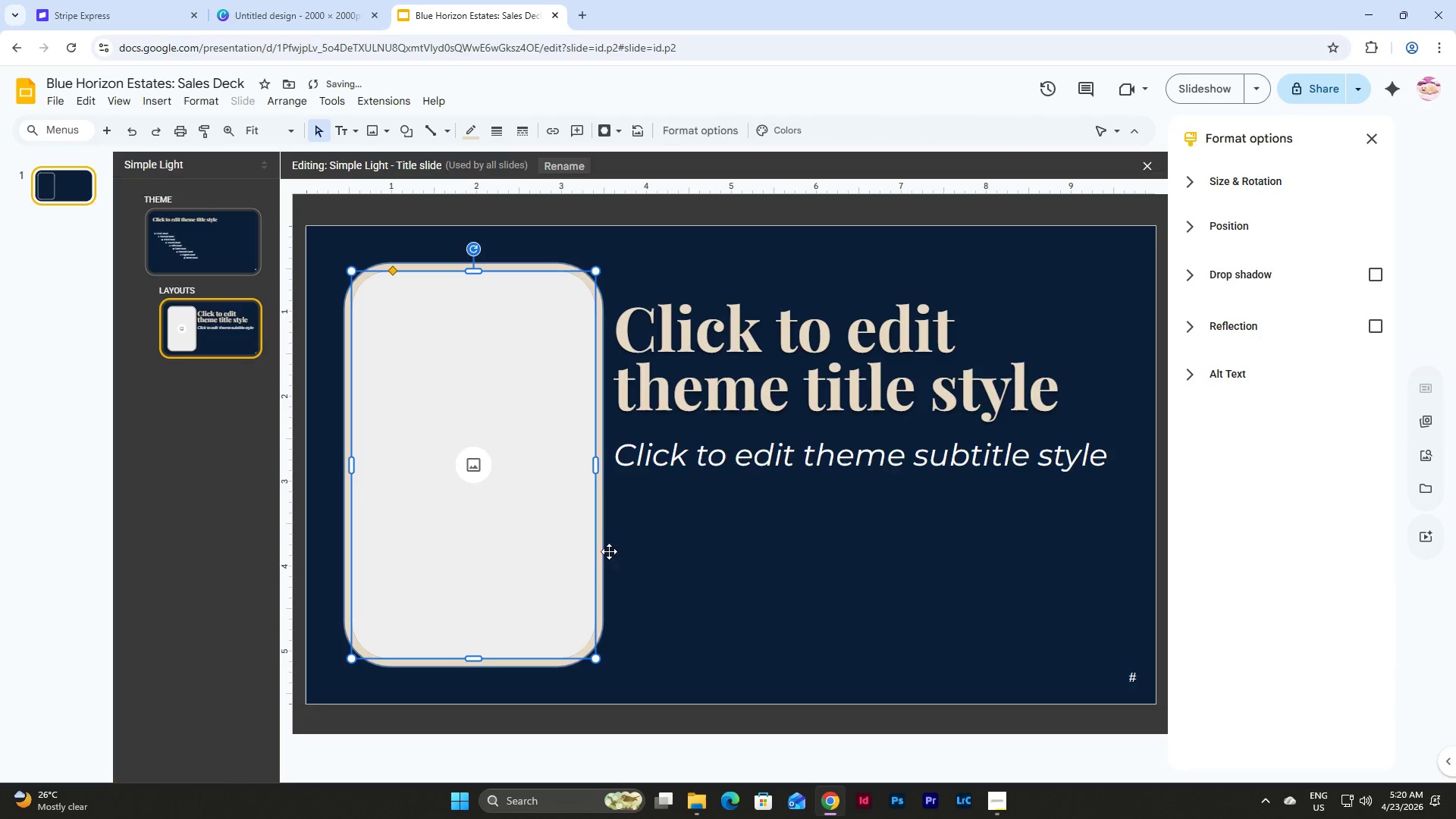 
left_click([706, 573])
 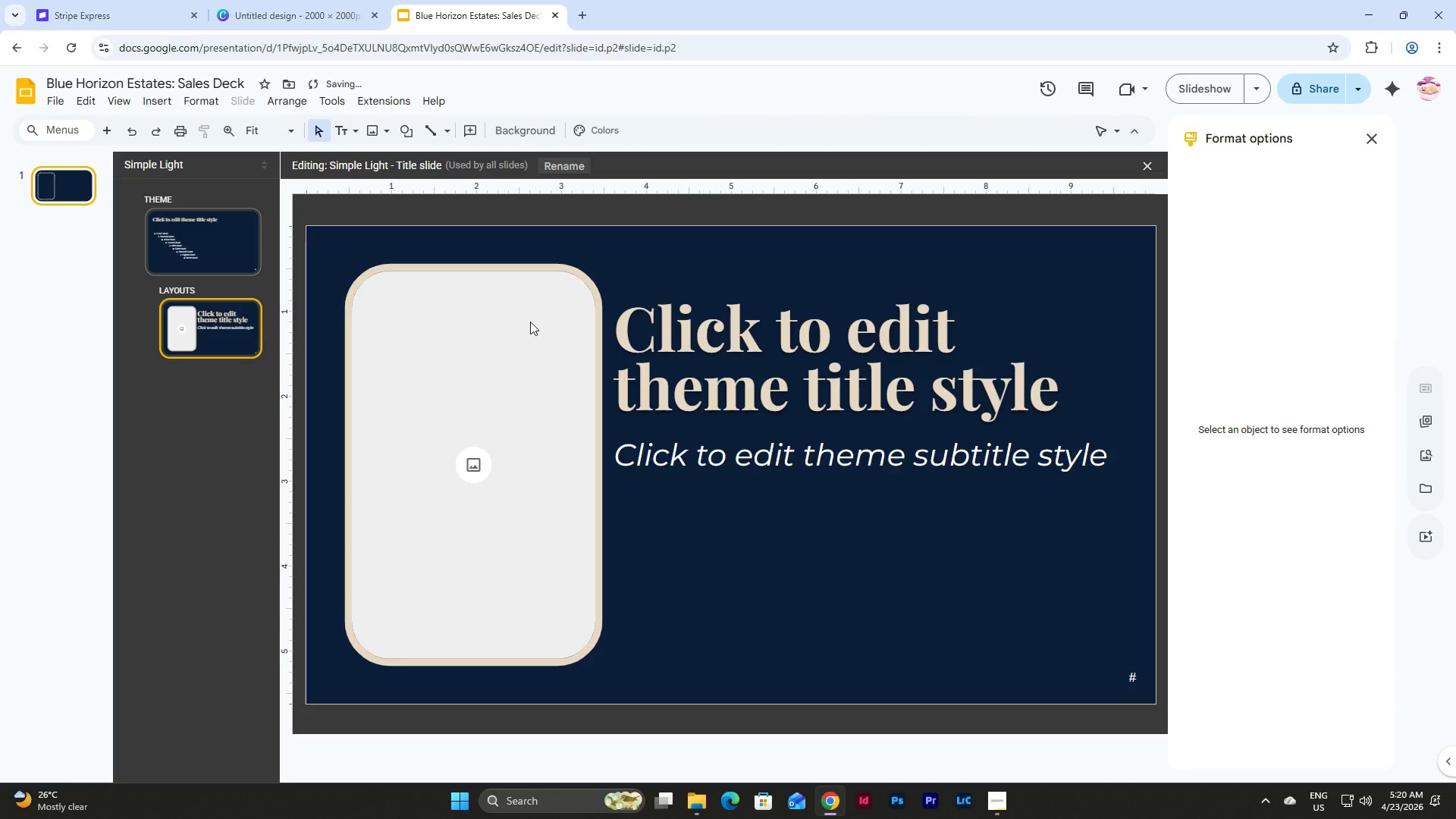 
left_click([541, 307])
 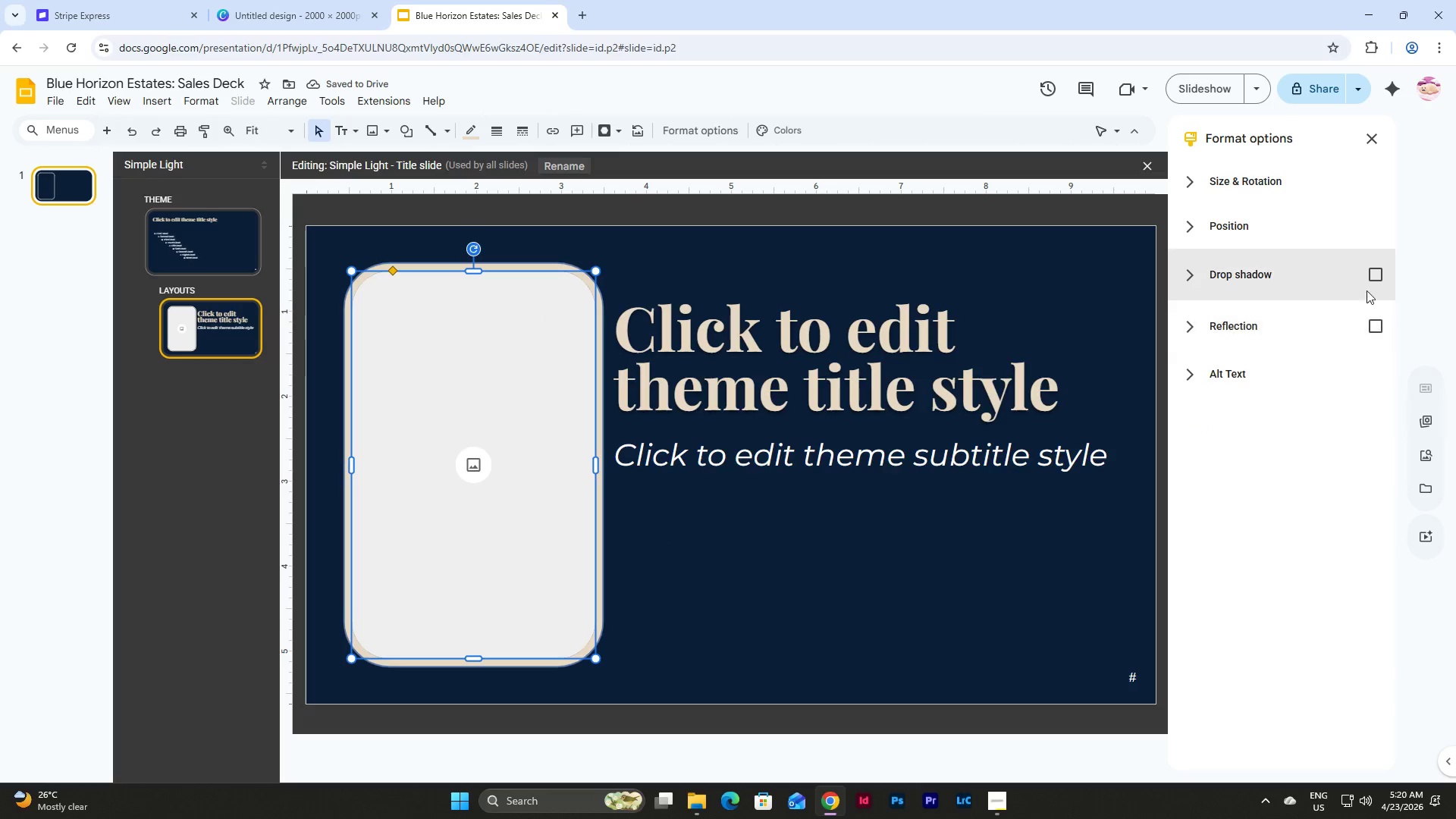 
left_click([1379, 276])
 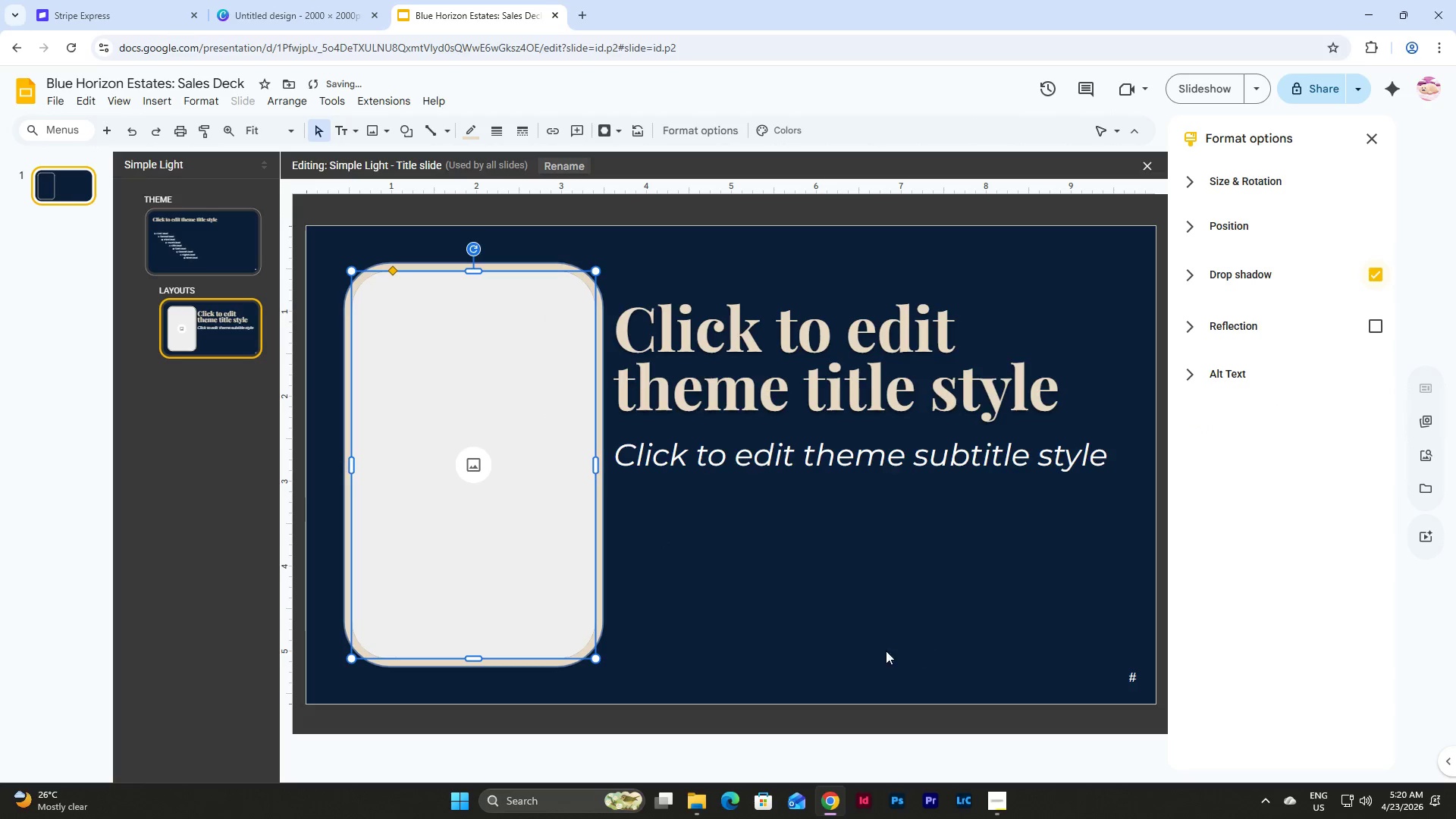 
left_click([808, 628])
 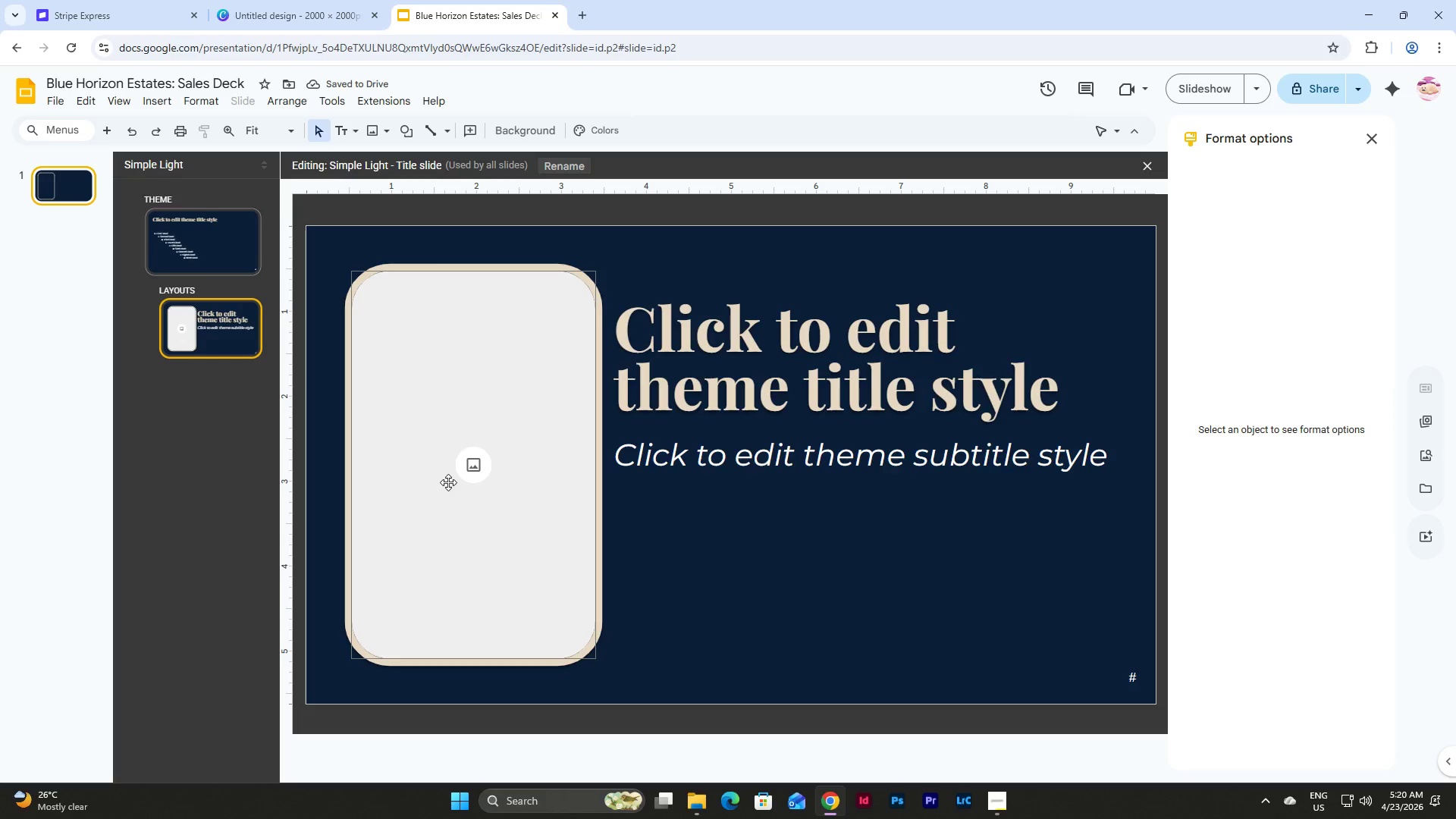 
left_click([830, 573])
 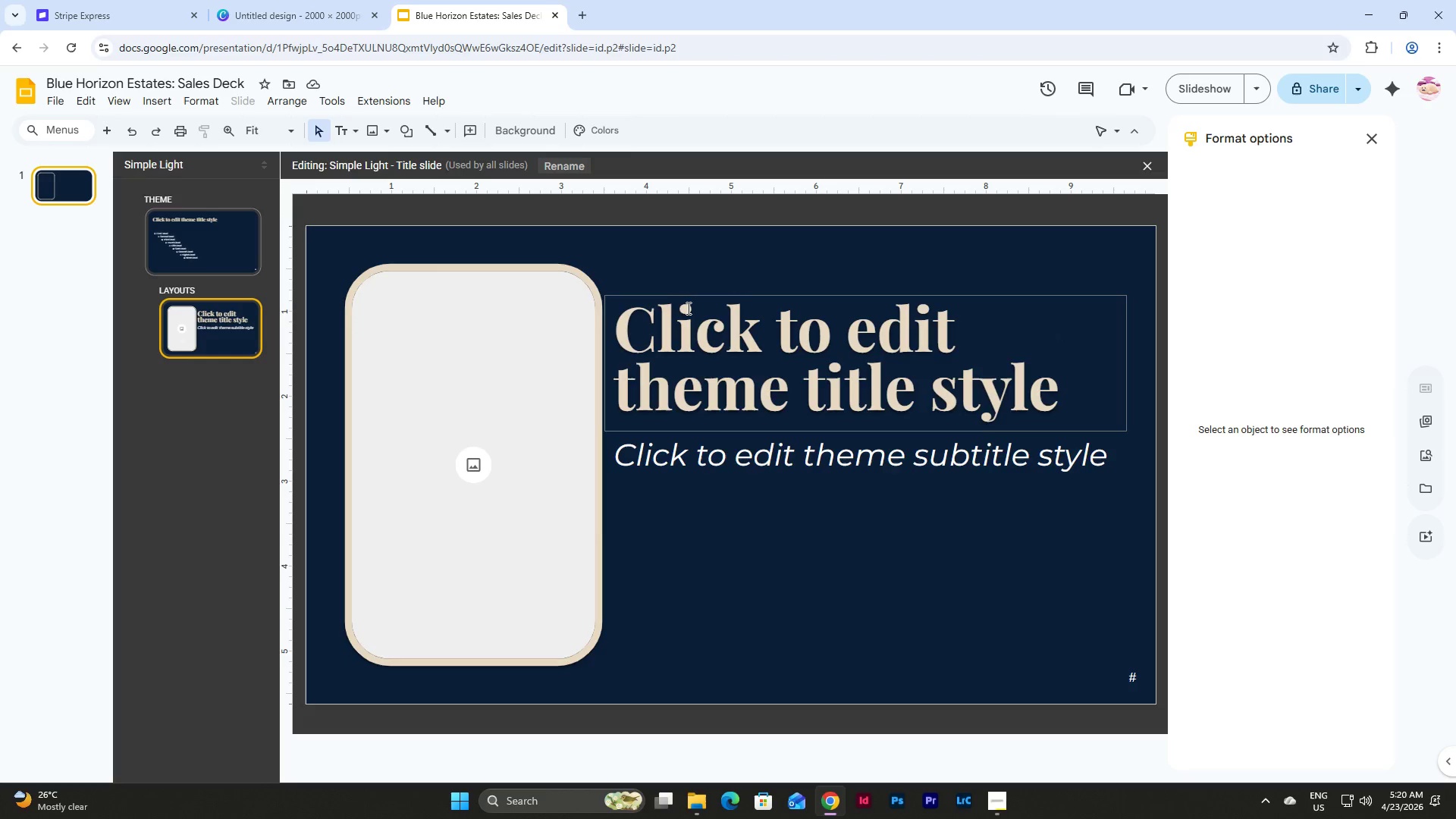 
left_click([698, 298])
 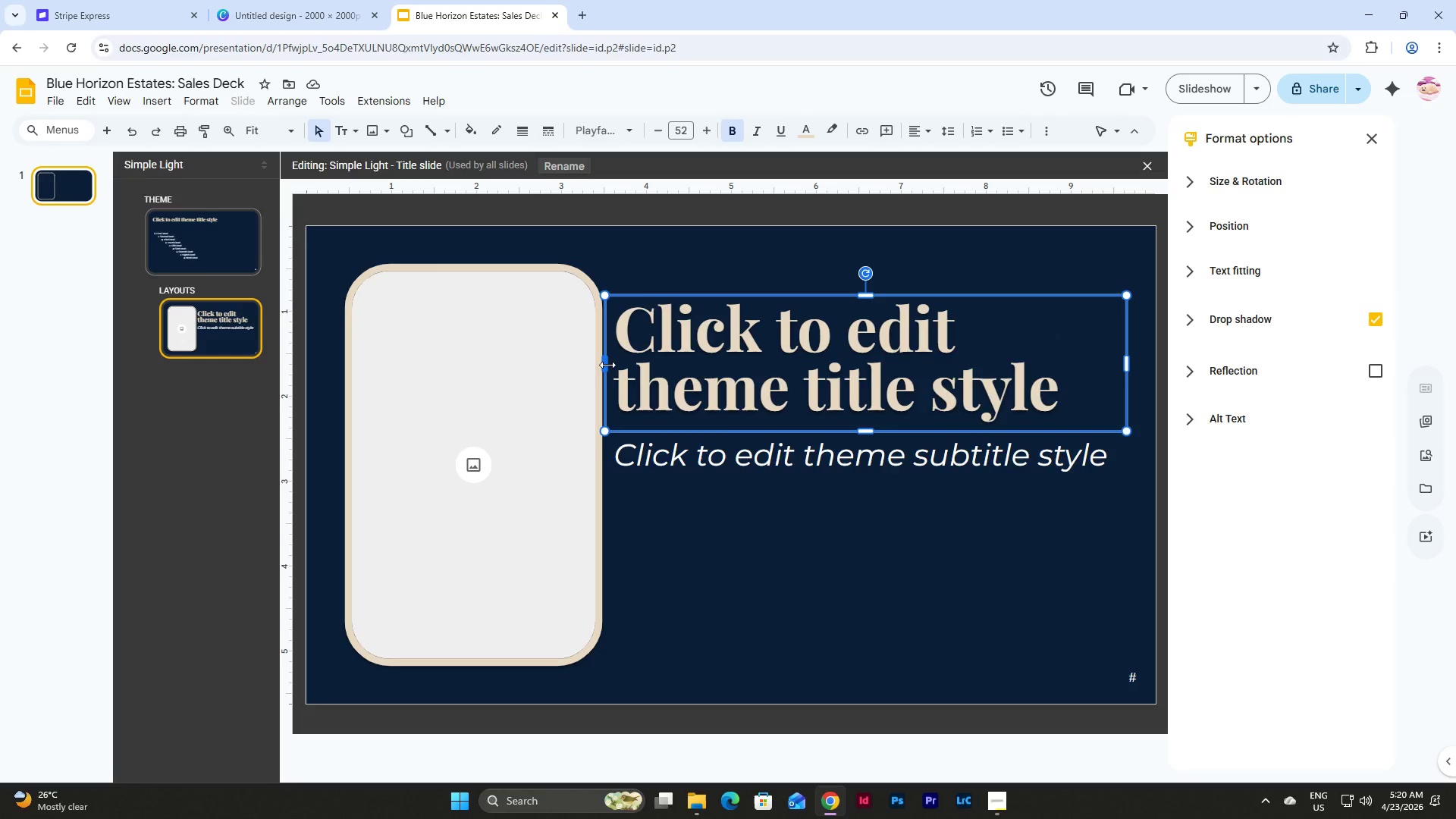 
left_click_drag(start_coordinate=[606, 364], to_coordinate=[620, 366])
 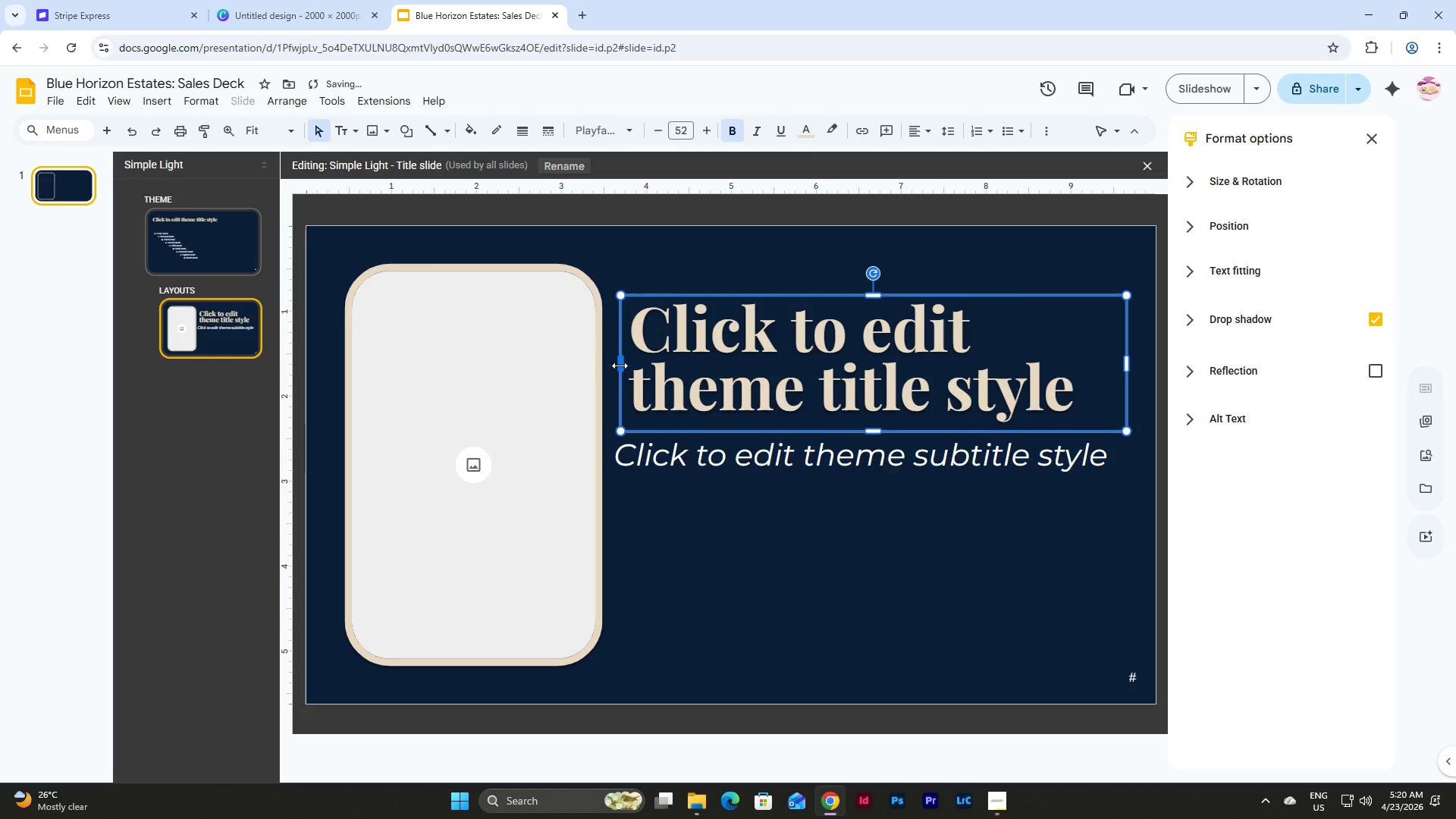 
left_click_drag(start_coordinate=[620, 366], to_coordinate=[624, 367])
 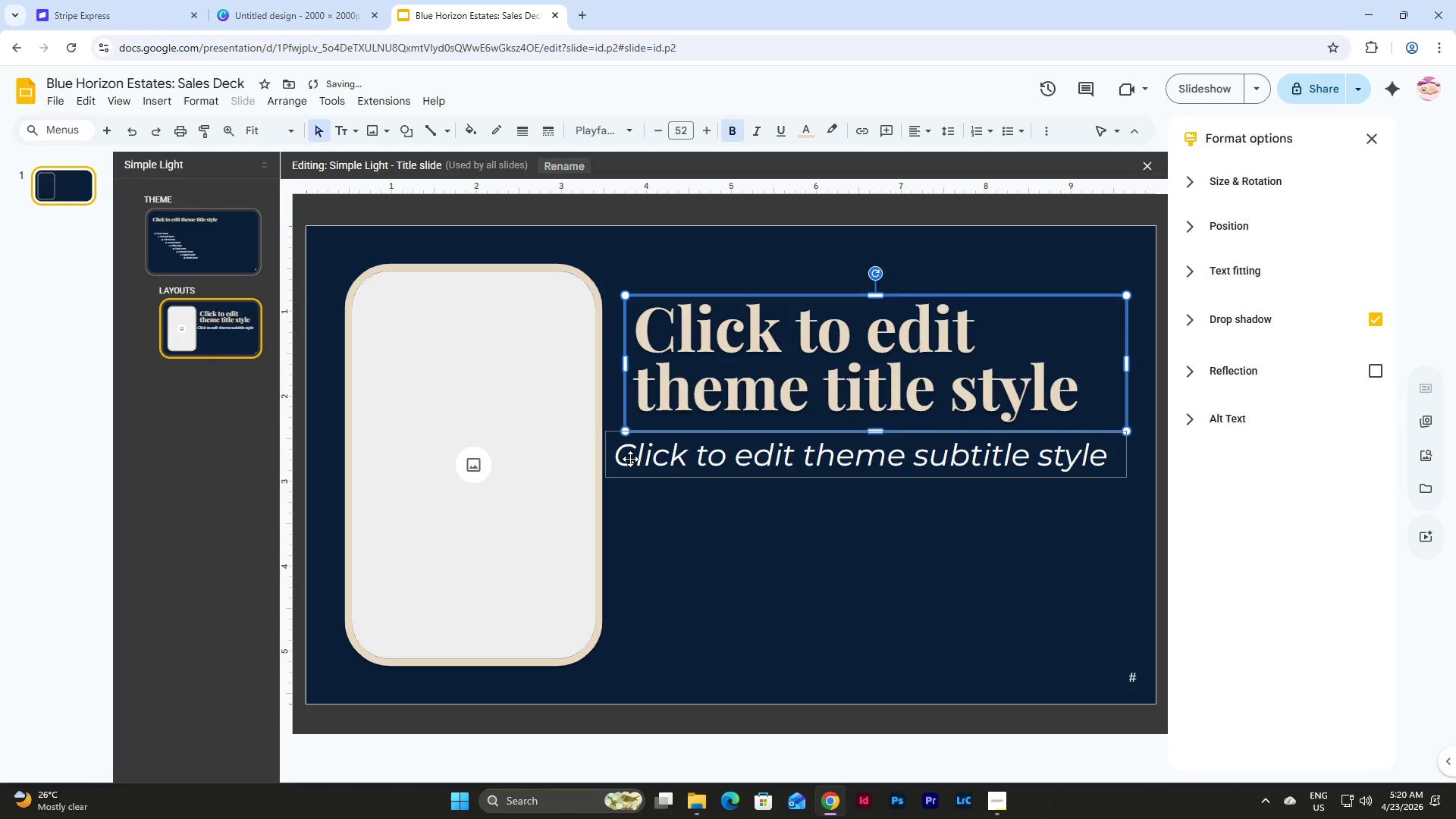 
left_click([631, 457])
 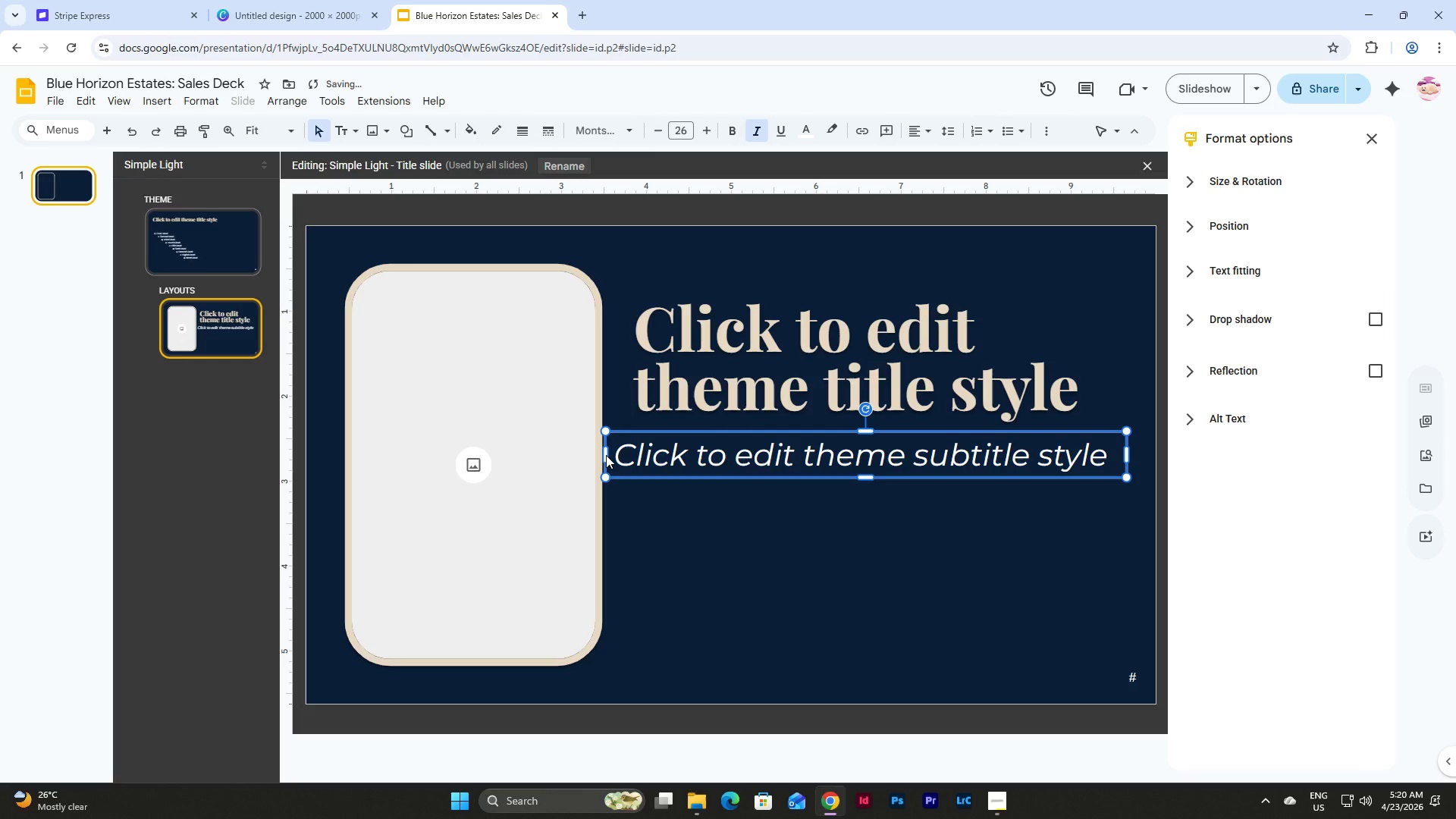 
left_click_drag(start_coordinate=[606, 455], to_coordinate=[626, 460])
 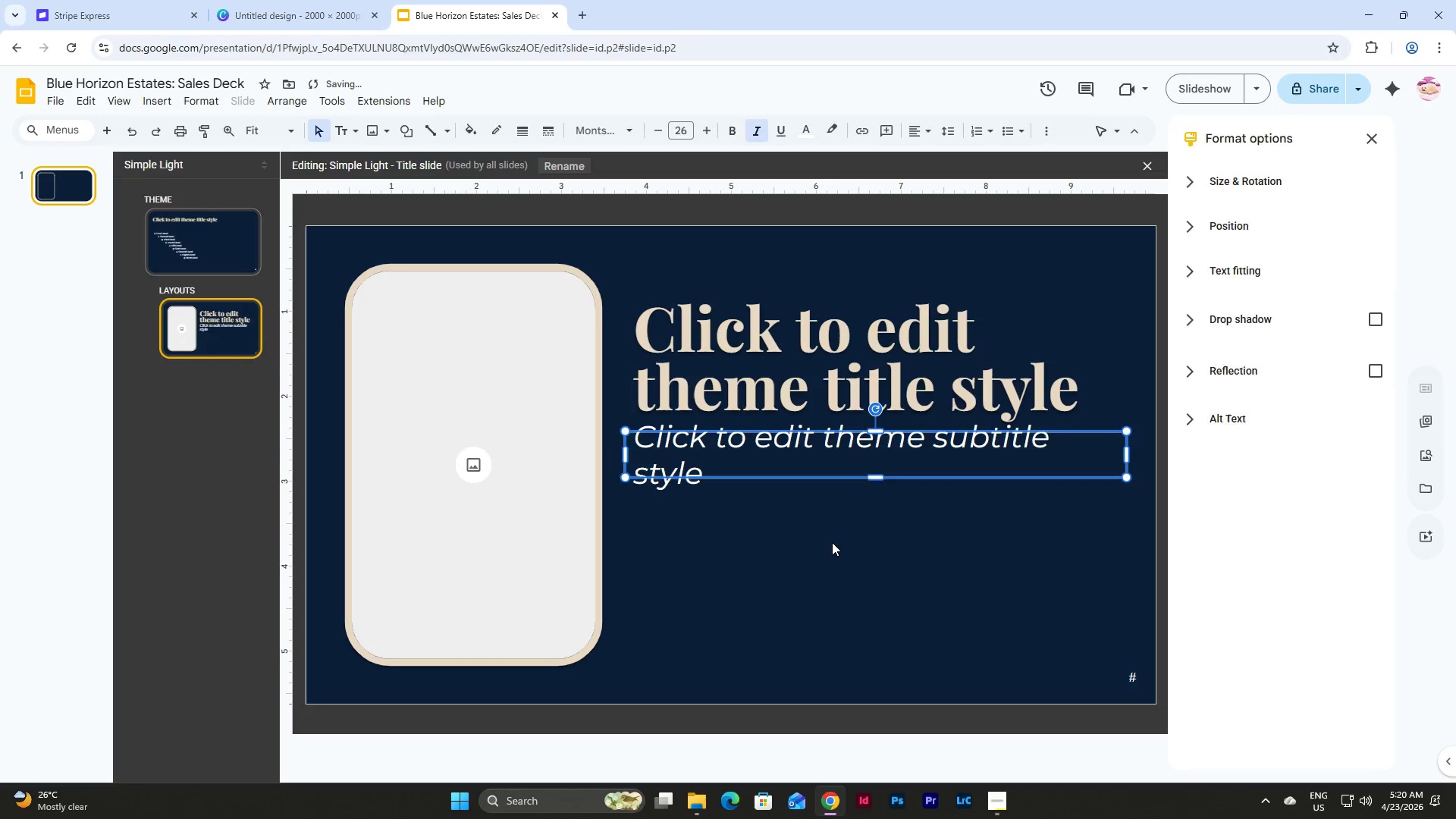 
left_click([832, 542])
 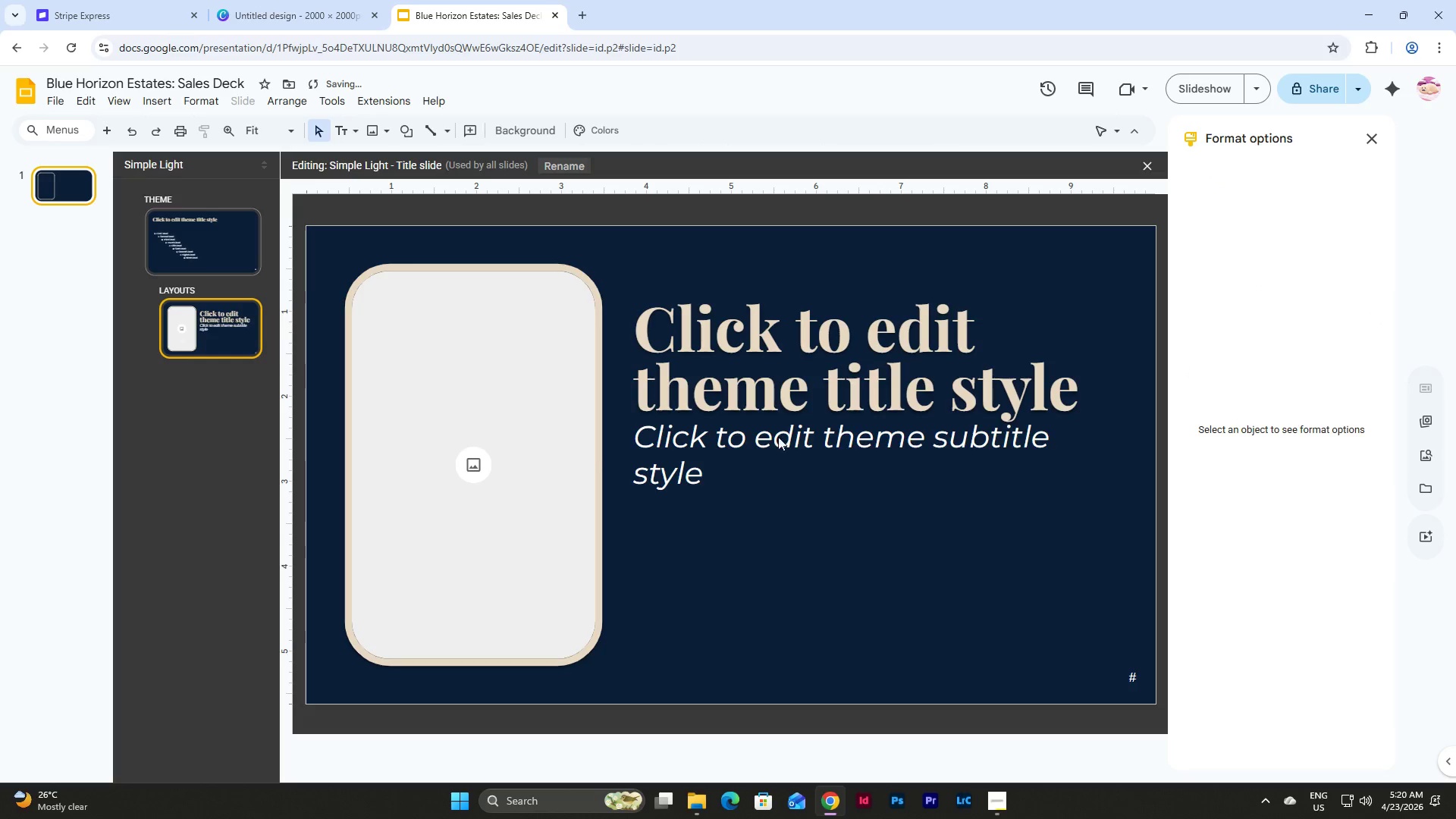 
left_click([778, 436])
 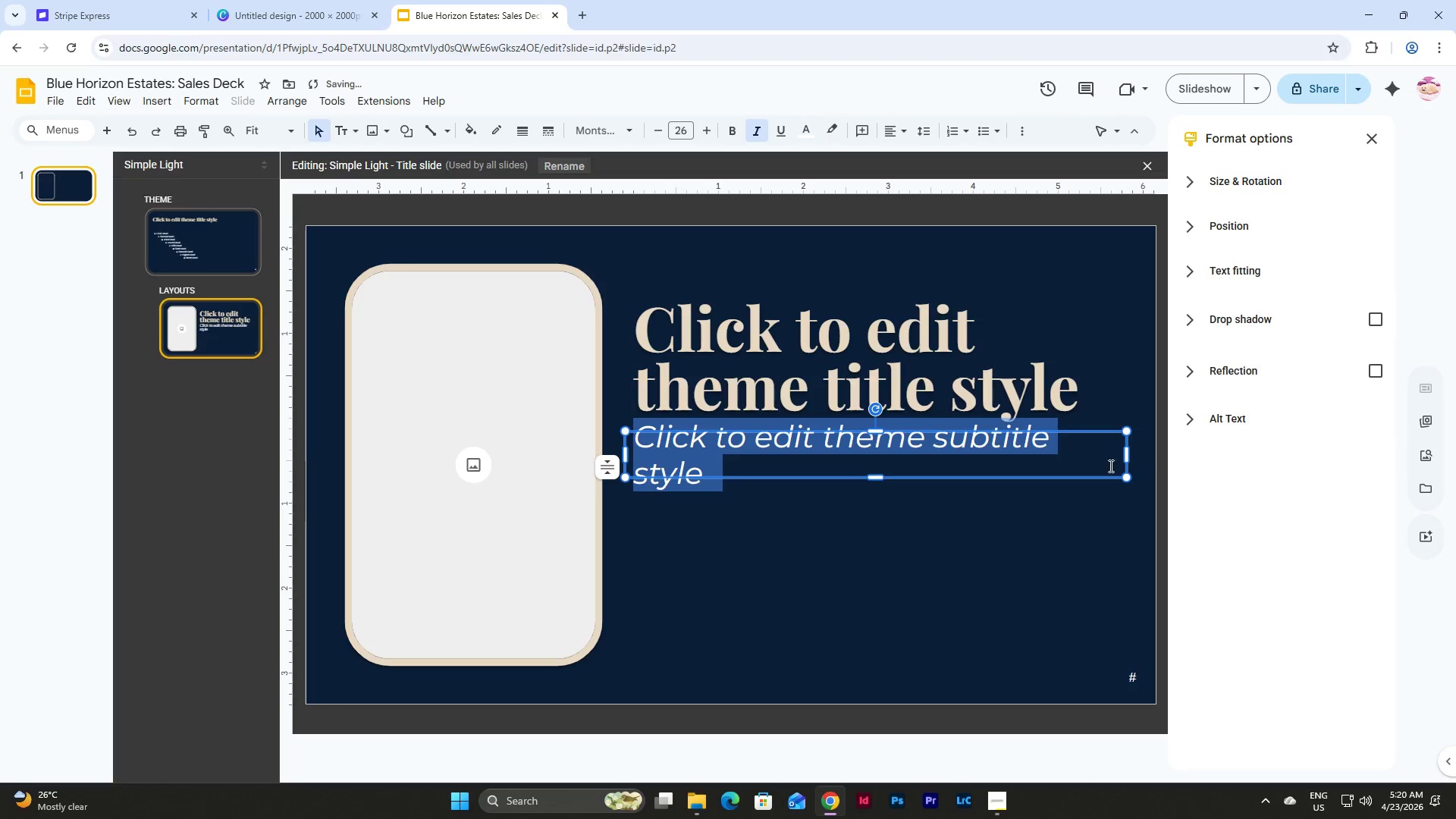 
left_click([958, 573])
 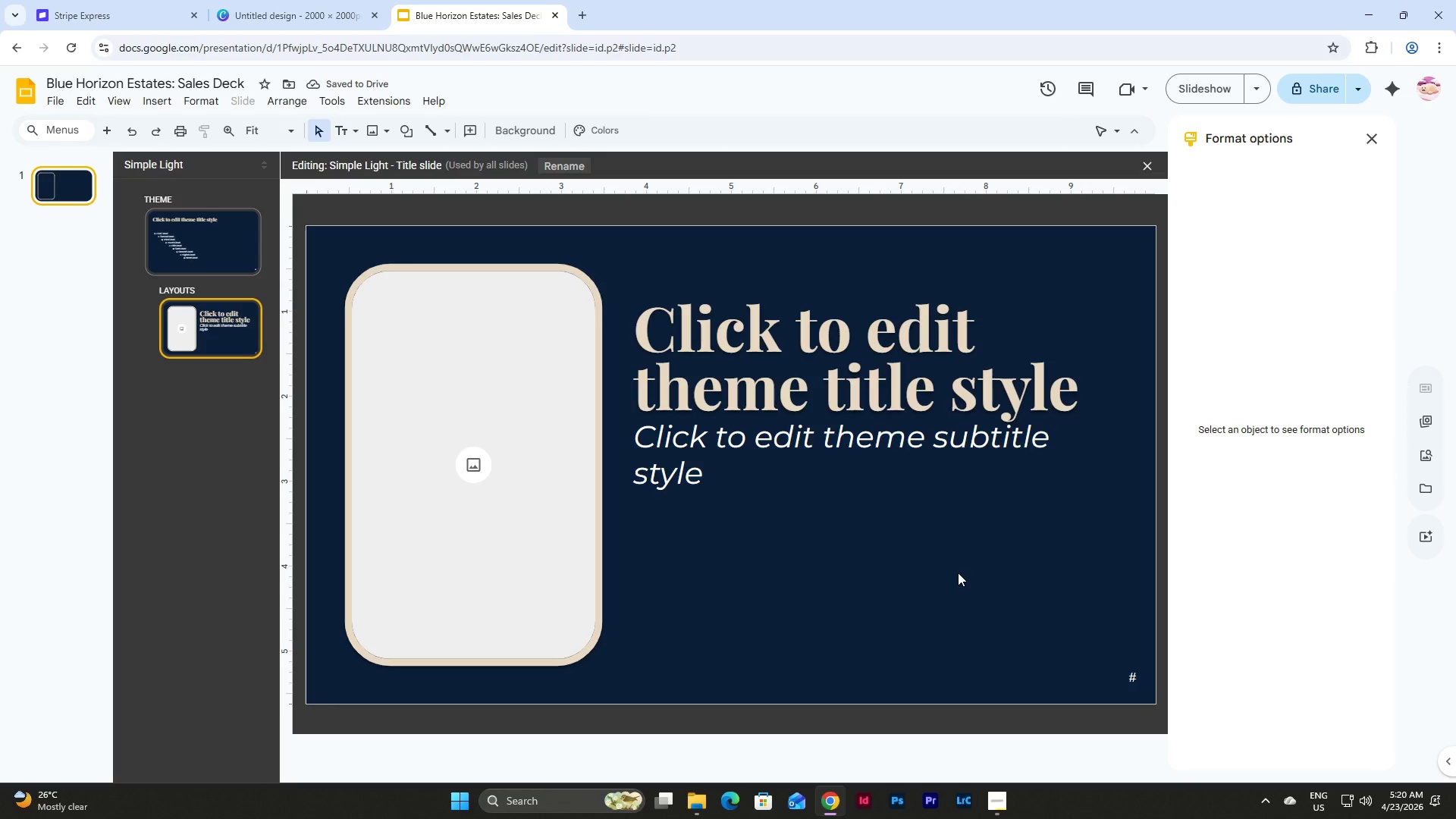 
key(Control+Z)
 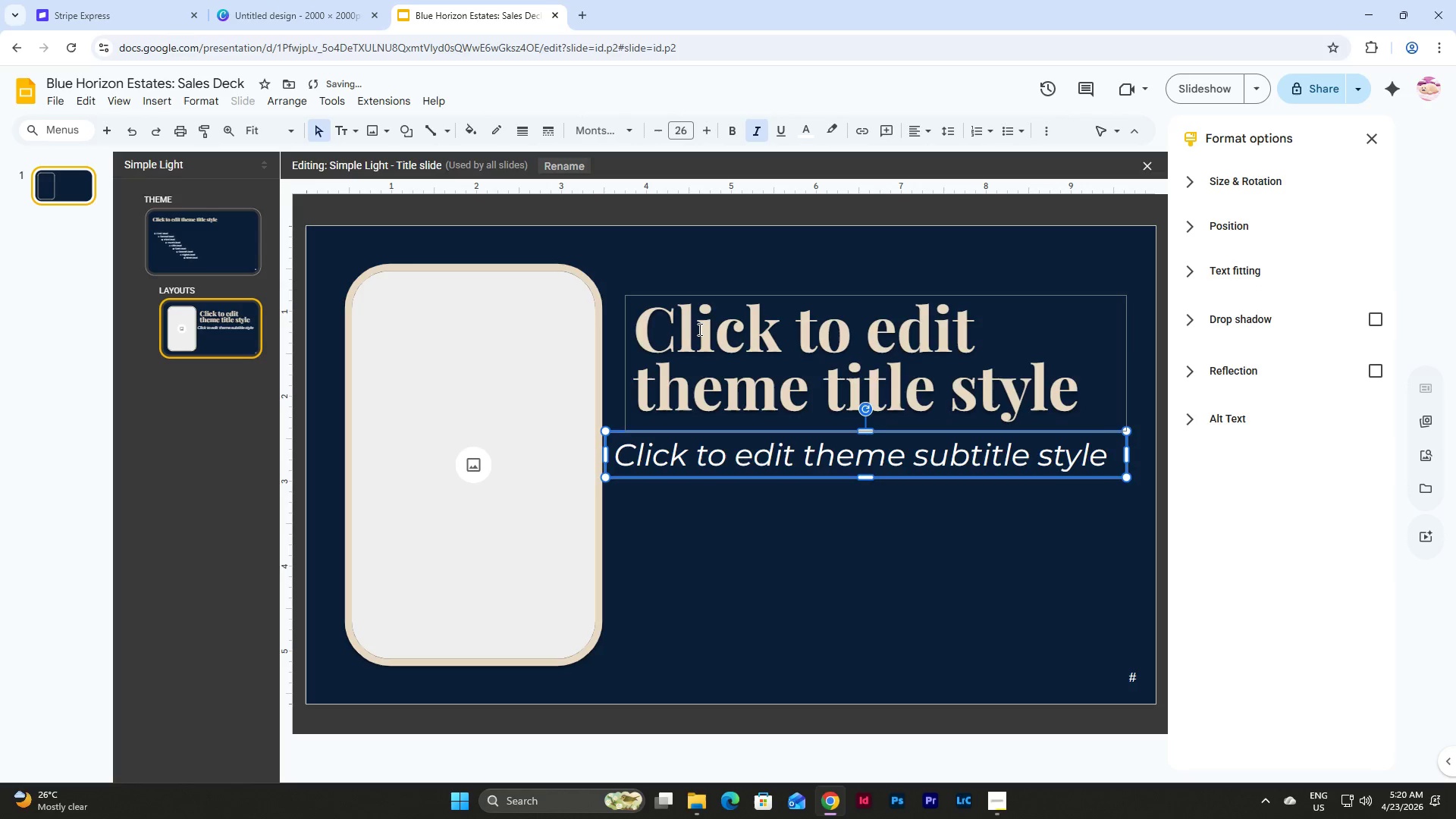 
left_click([698, 329])
 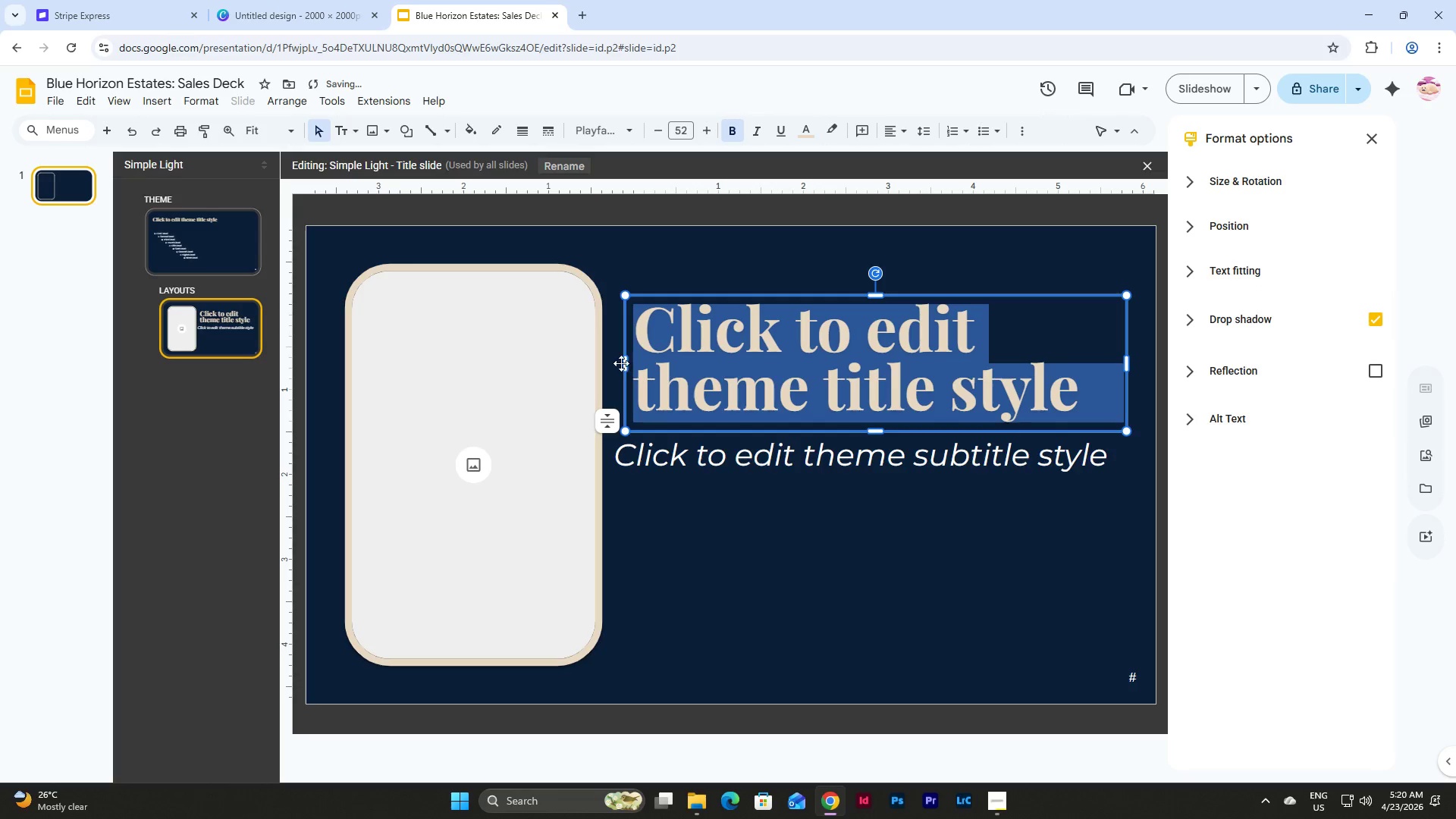 
left_click([621, 363])
 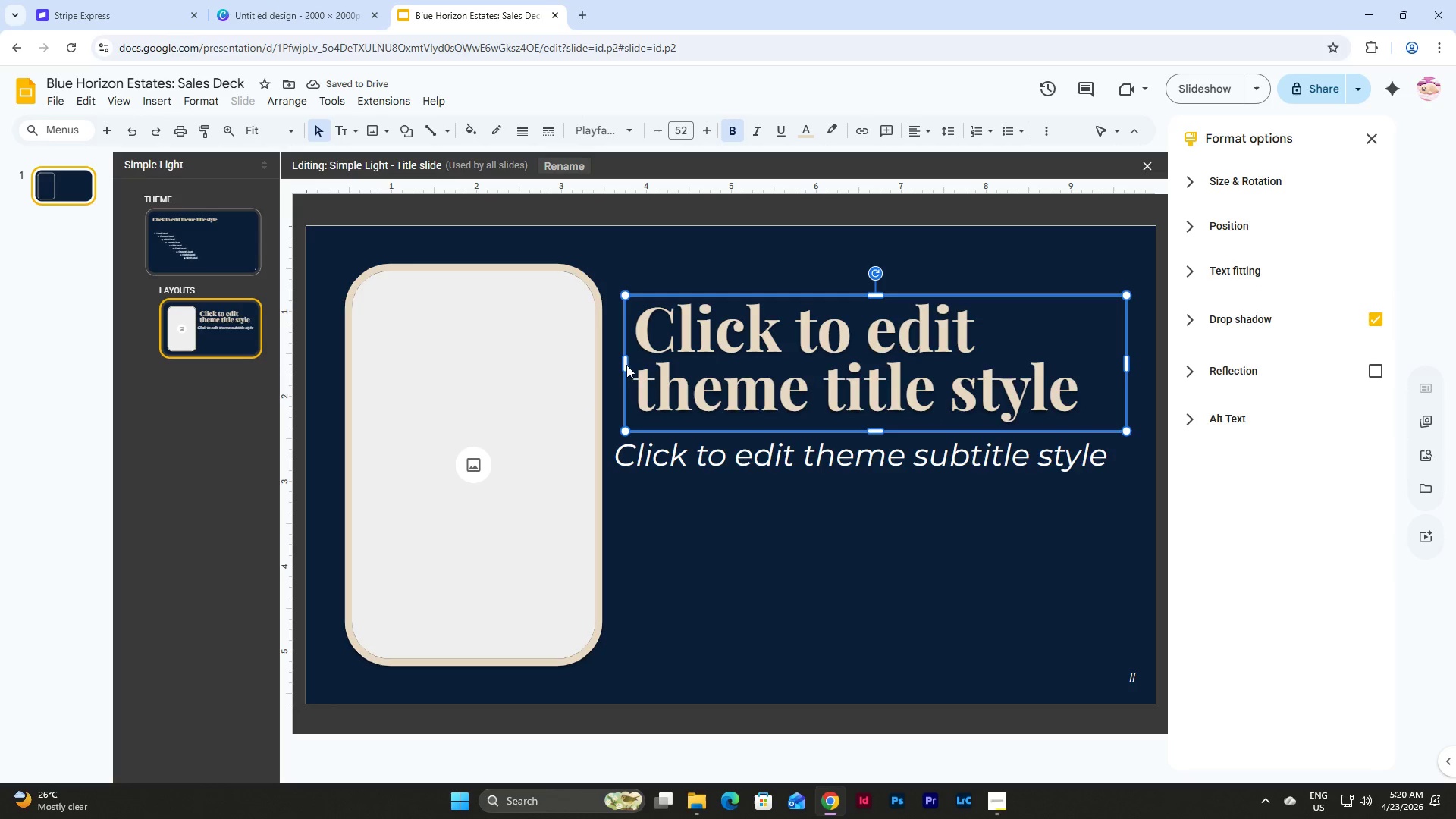 
left_click_drag(start_coordinate=[625, 365], to_coordinate=[605, 362])
 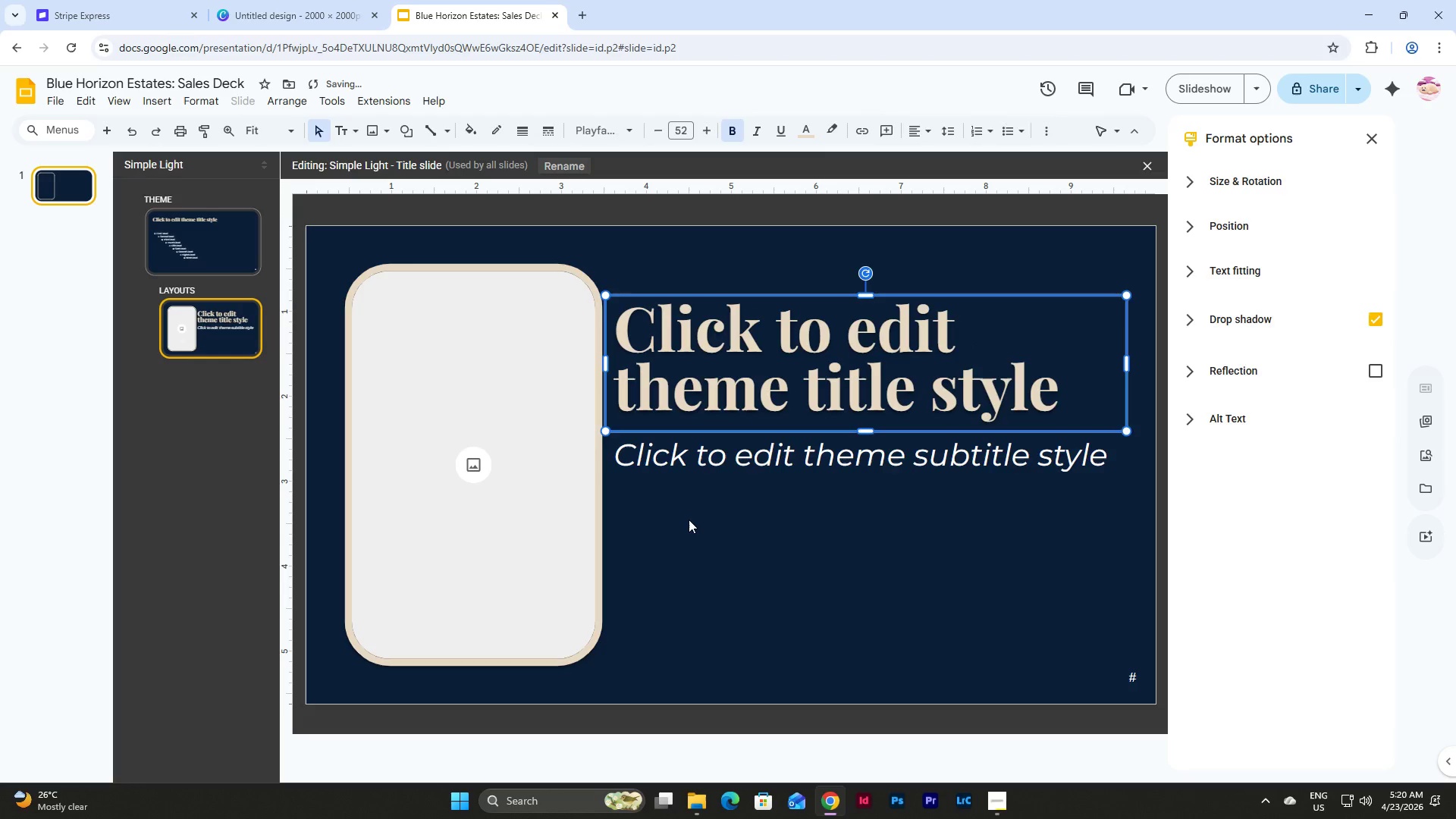 
left_click([689, 519])
 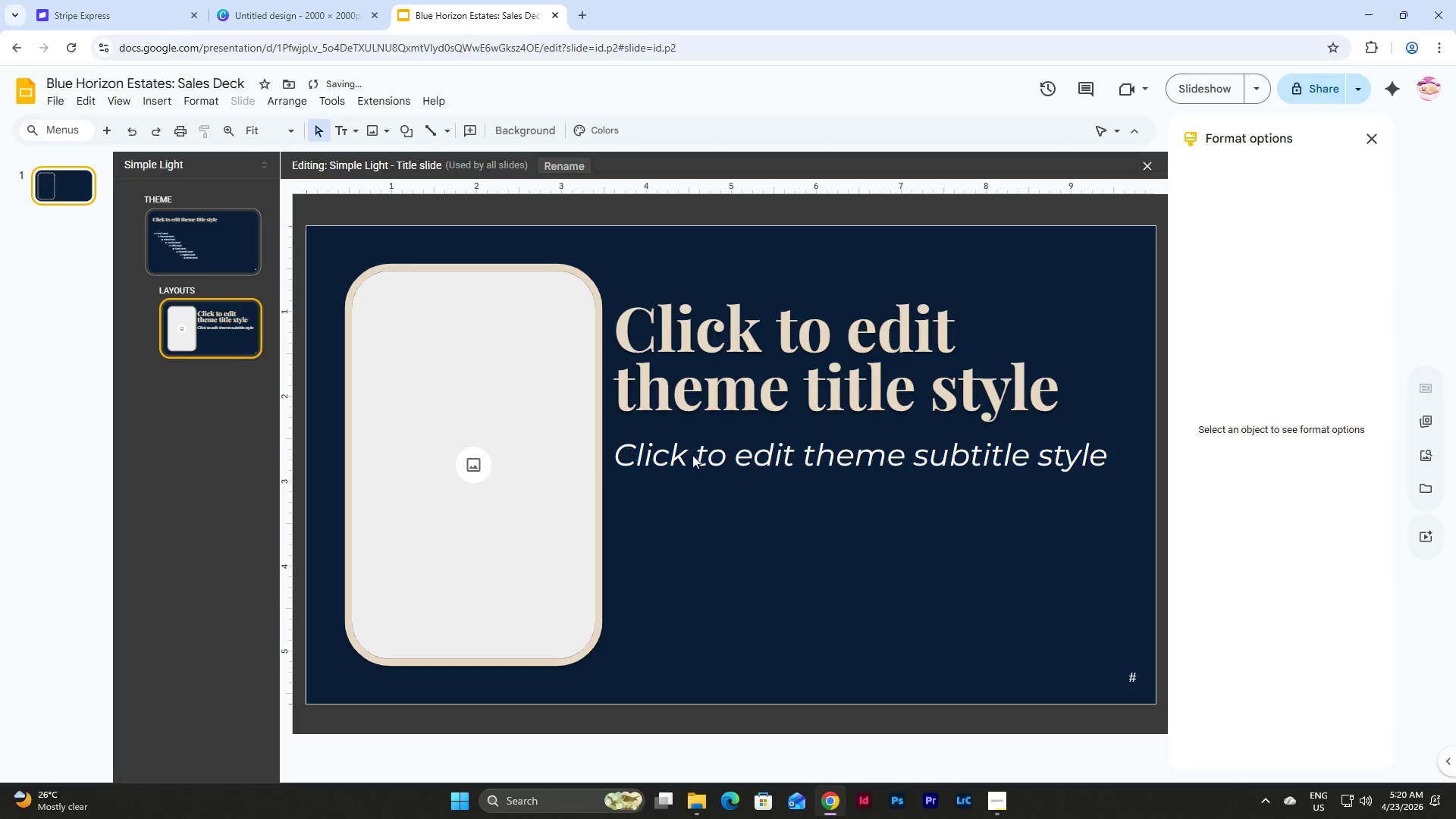 
left_click_drag(start_coordinate=[798, 535], to_coordinate=[628, 315])
 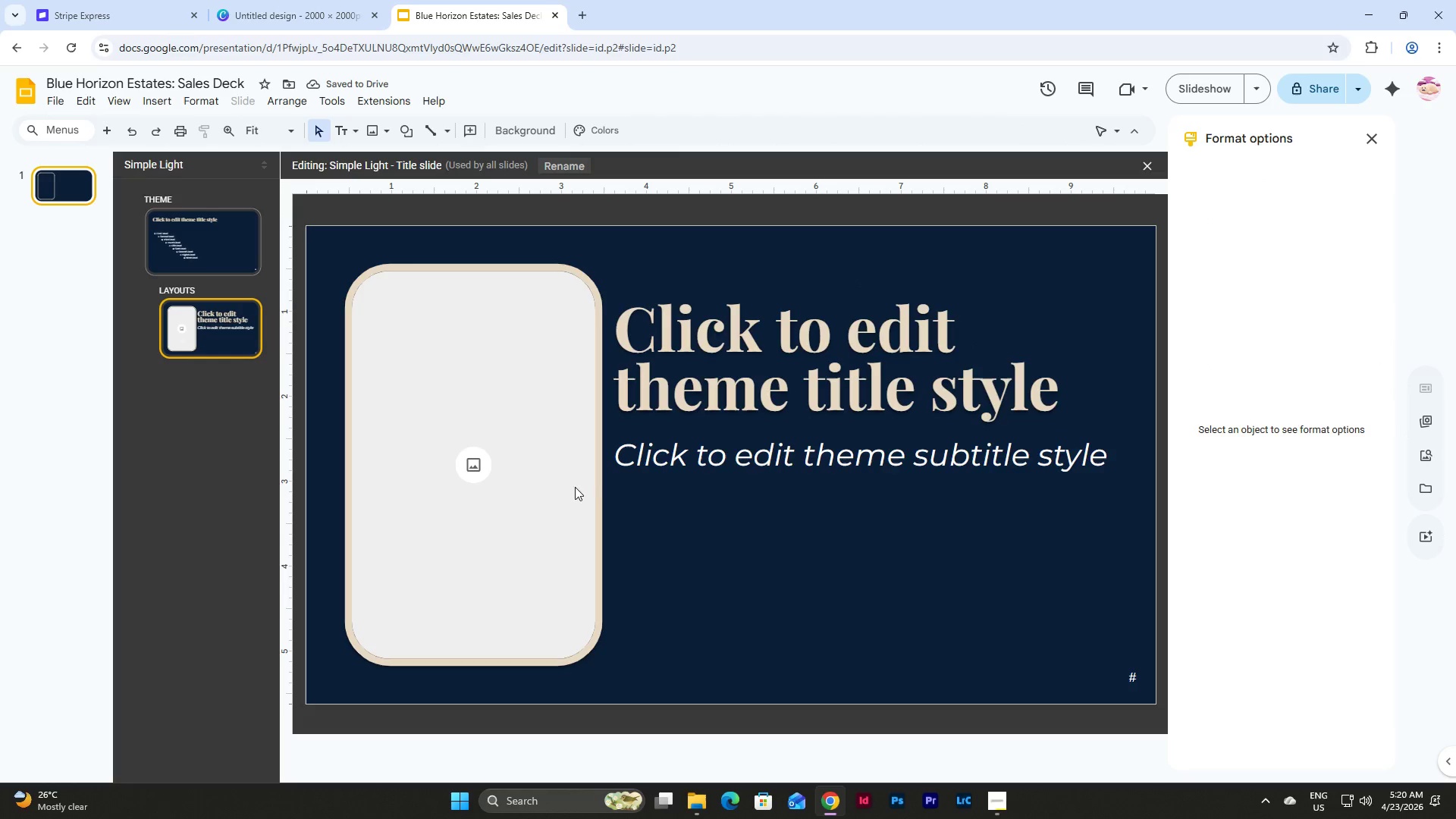 
left_click([593, 488])
 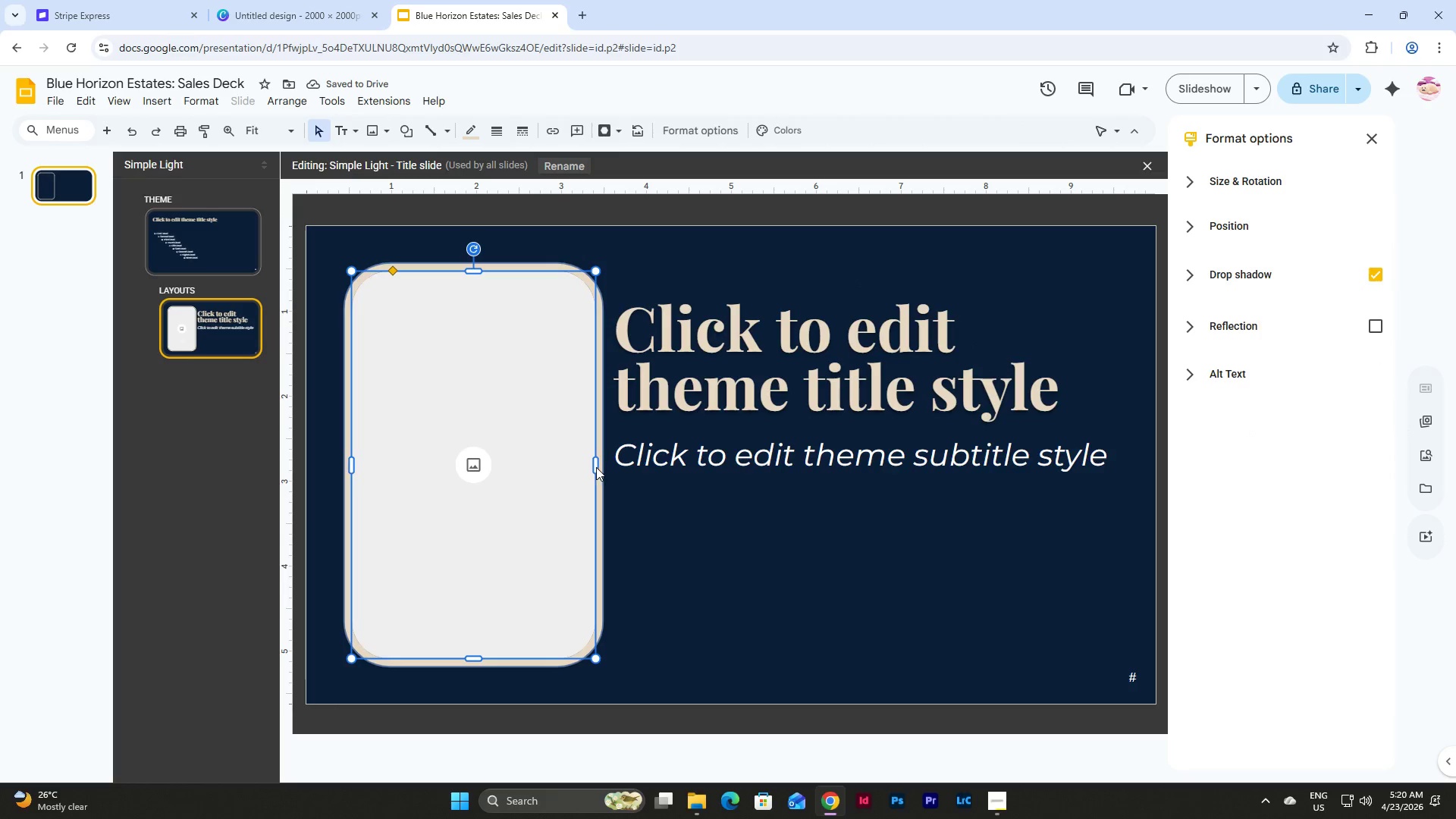 
left_click_drag(start_coordinate=[595, 466], to_coordinate=[585, 463])
 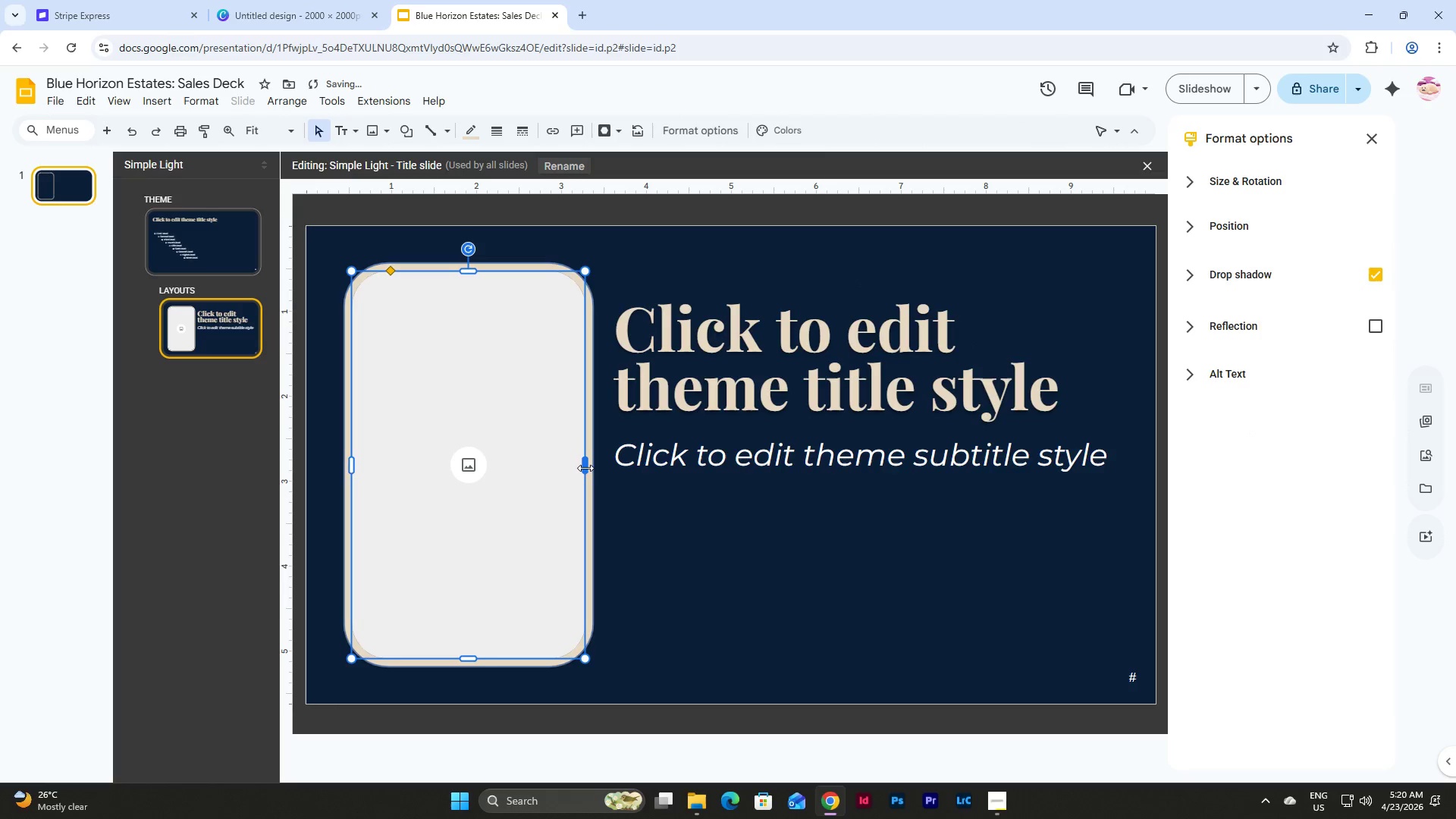 
left_click_drag(start_coordinate=[586, 468], to_coordinate=[574, 468])
 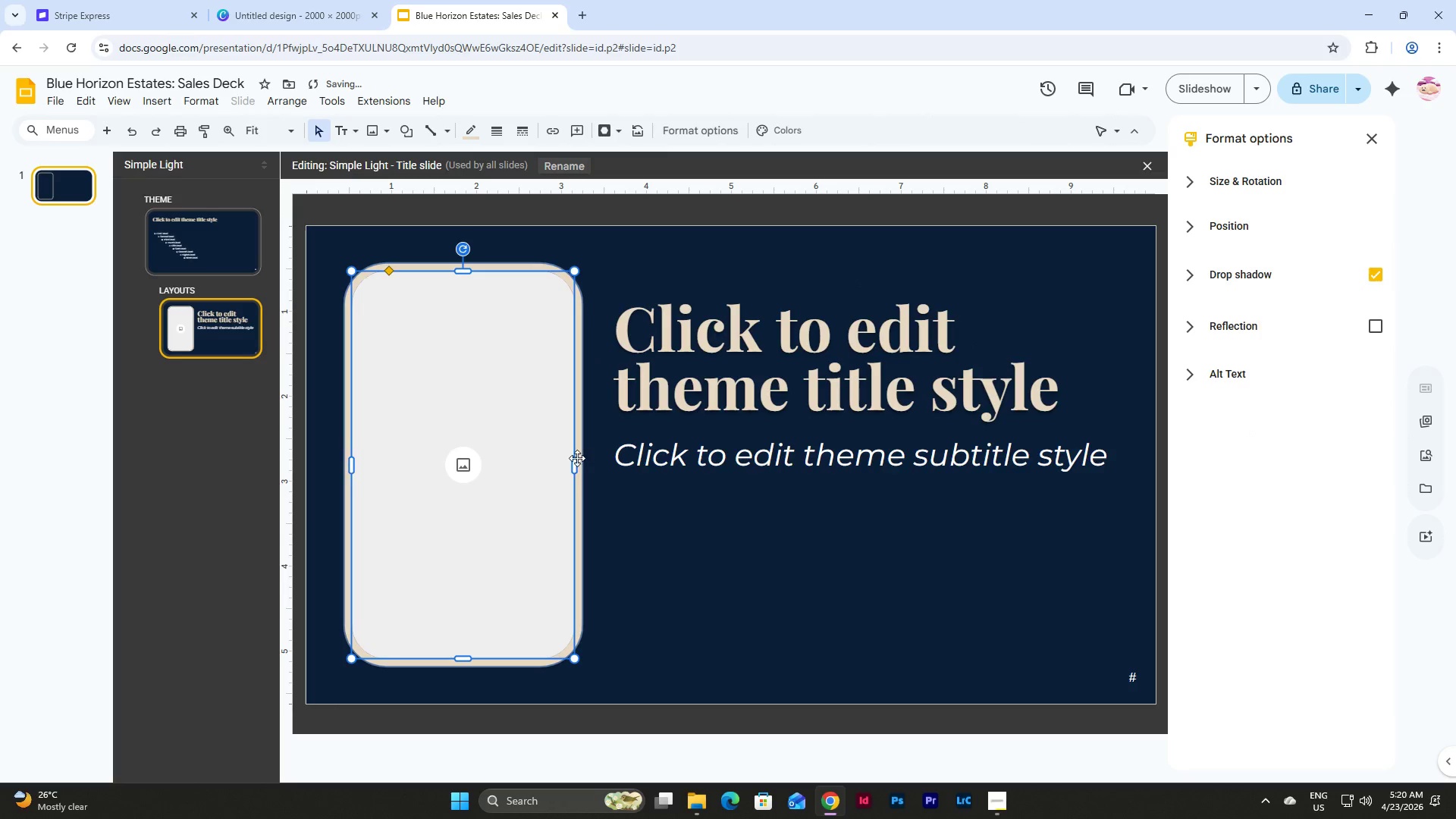 
left_click_drag(start_coordinate=[575, 460], to_coordinate=[566, 460])
 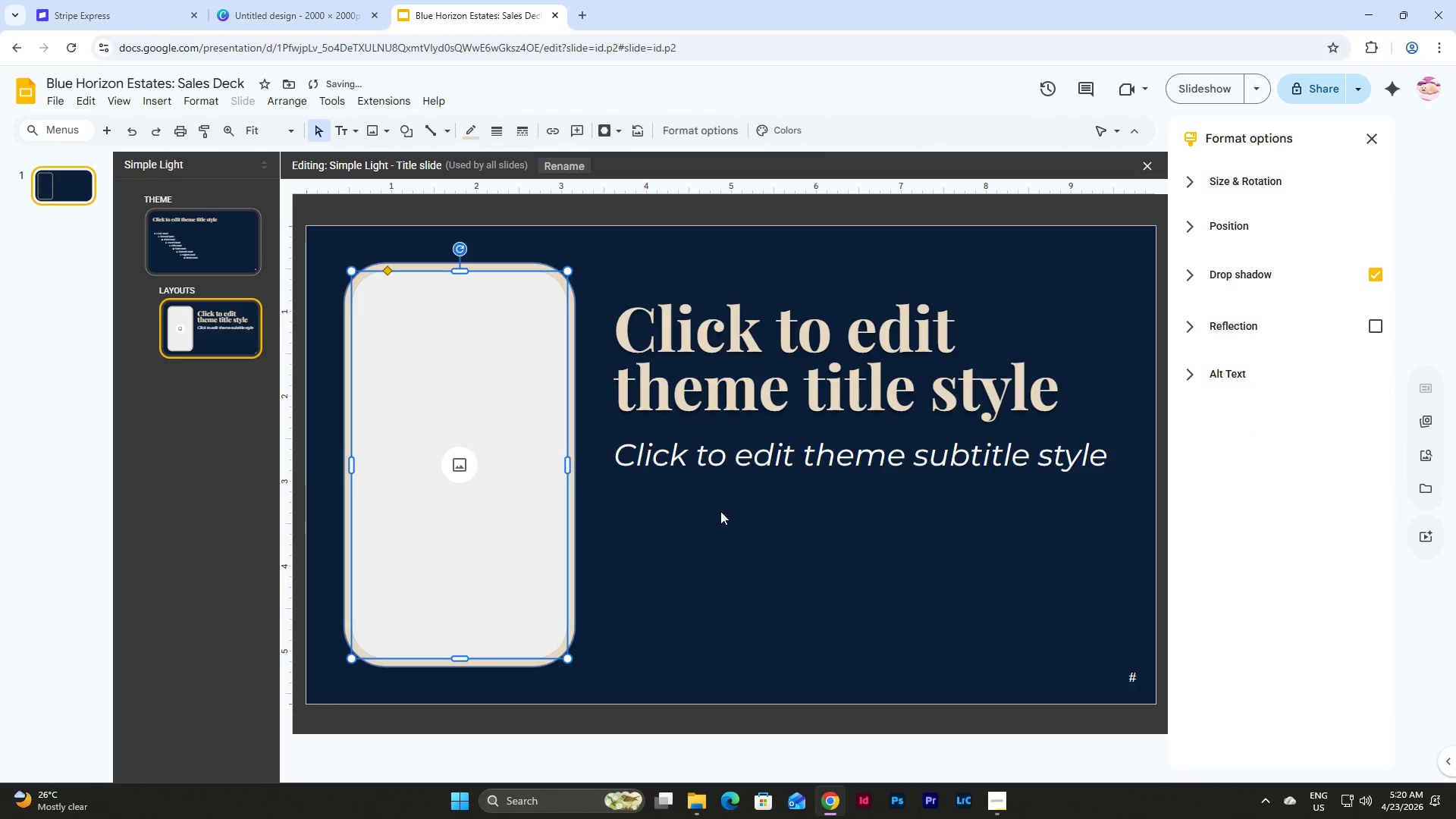 
left_click([720, 511])
 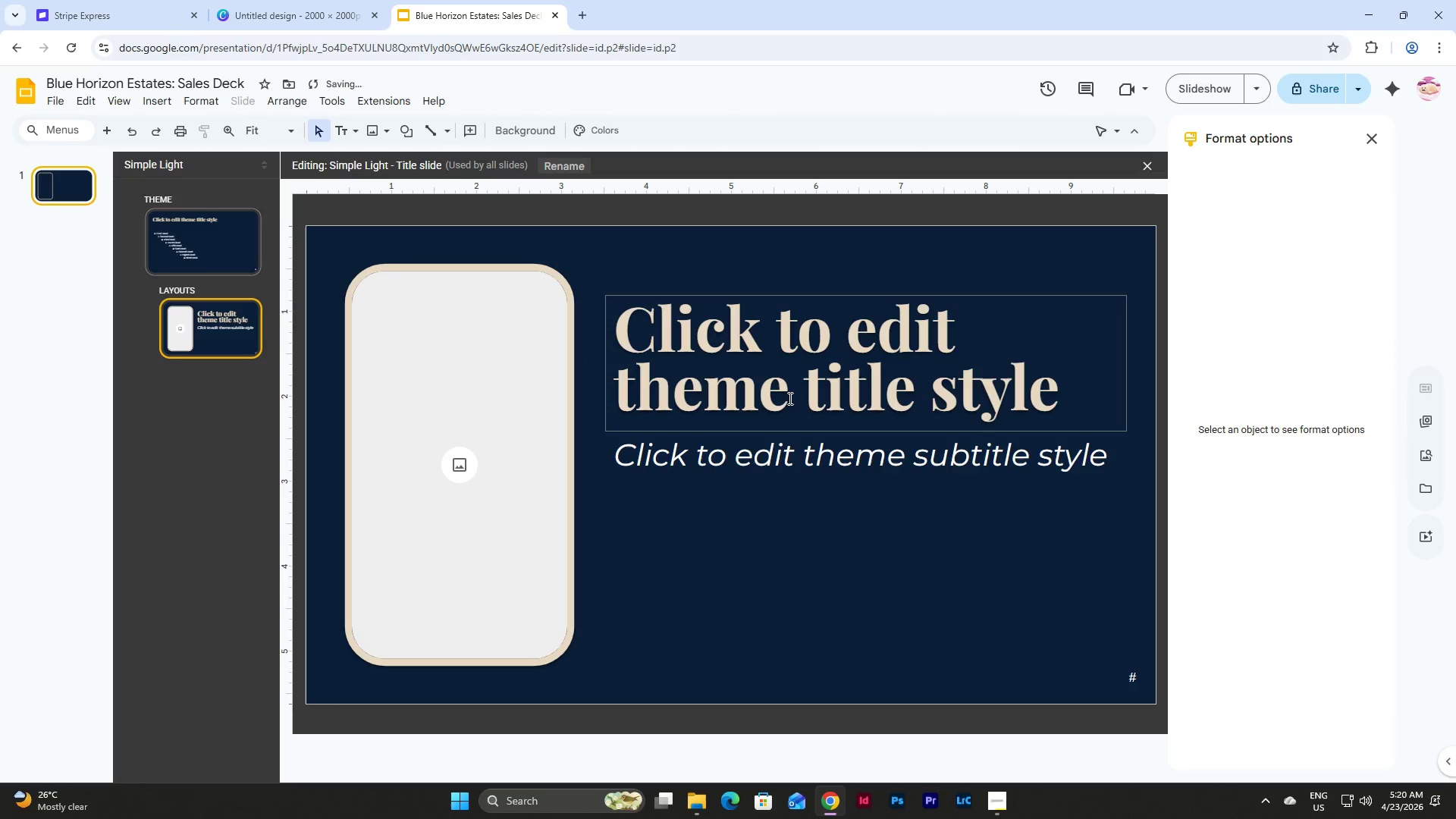 
left_click_drag(start_coordinate=[891, 557], to_coordinate=[755, 309])
 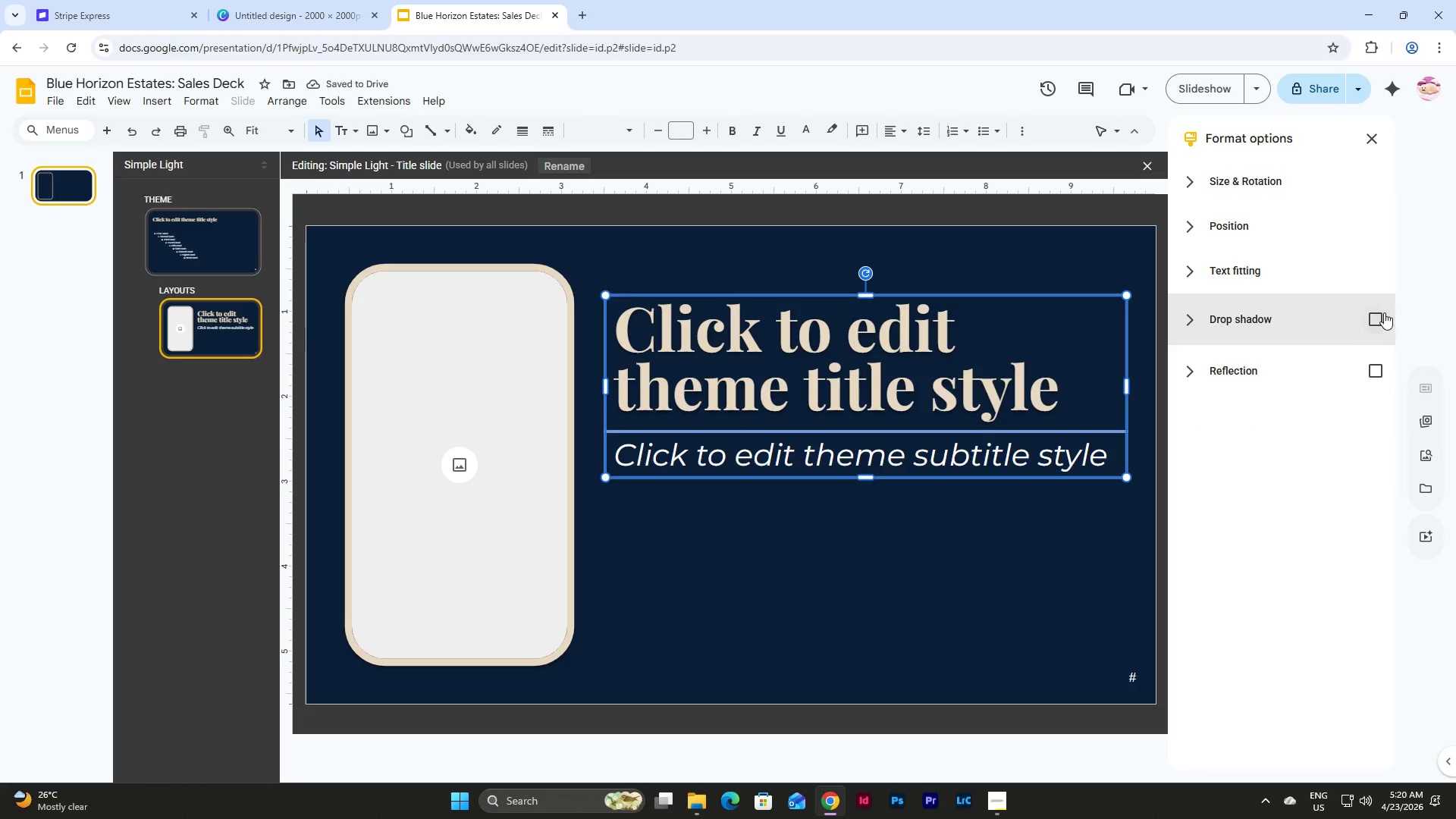 
left_click([1375, 319])
 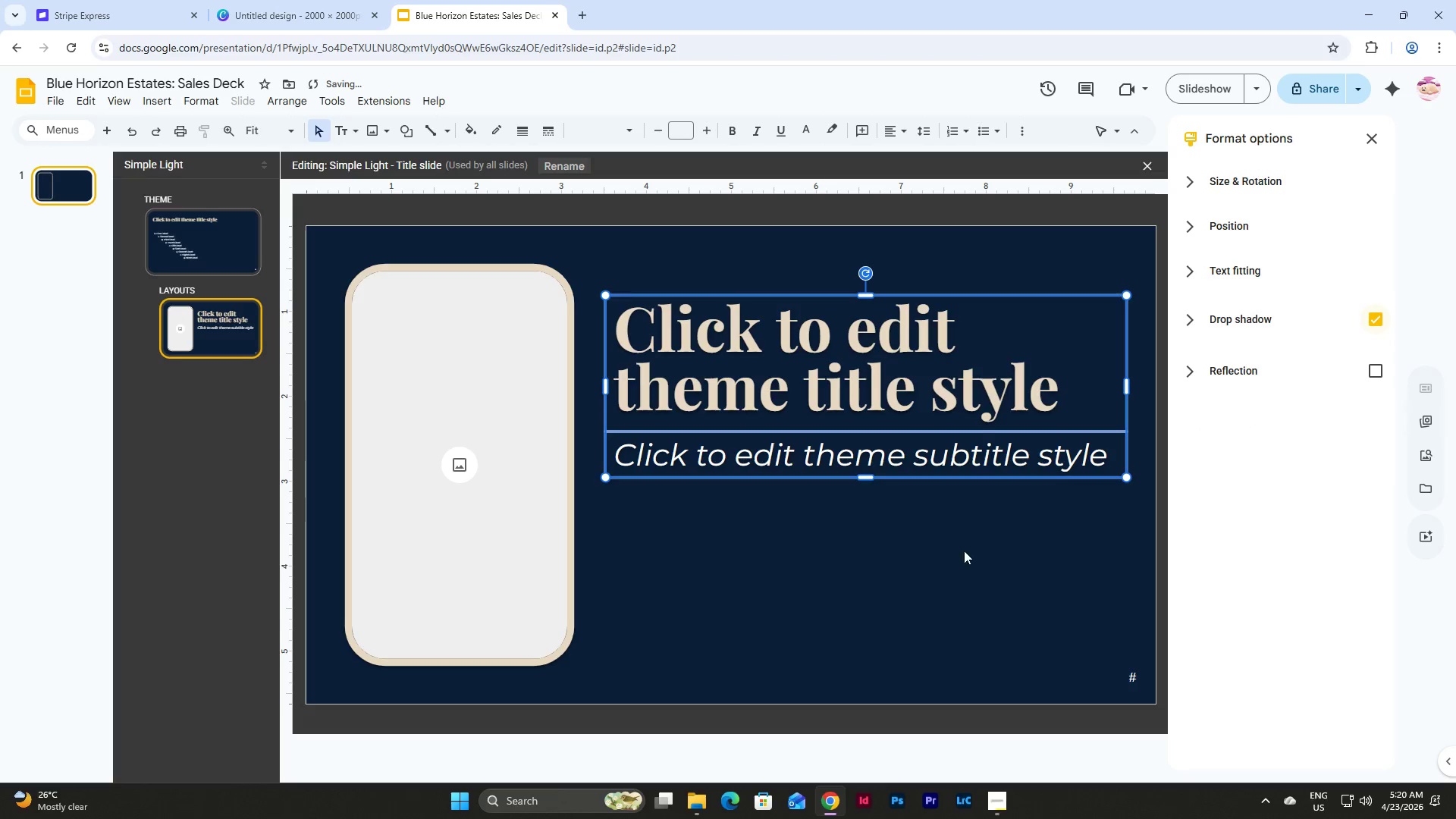 
left_click([925, 560])
 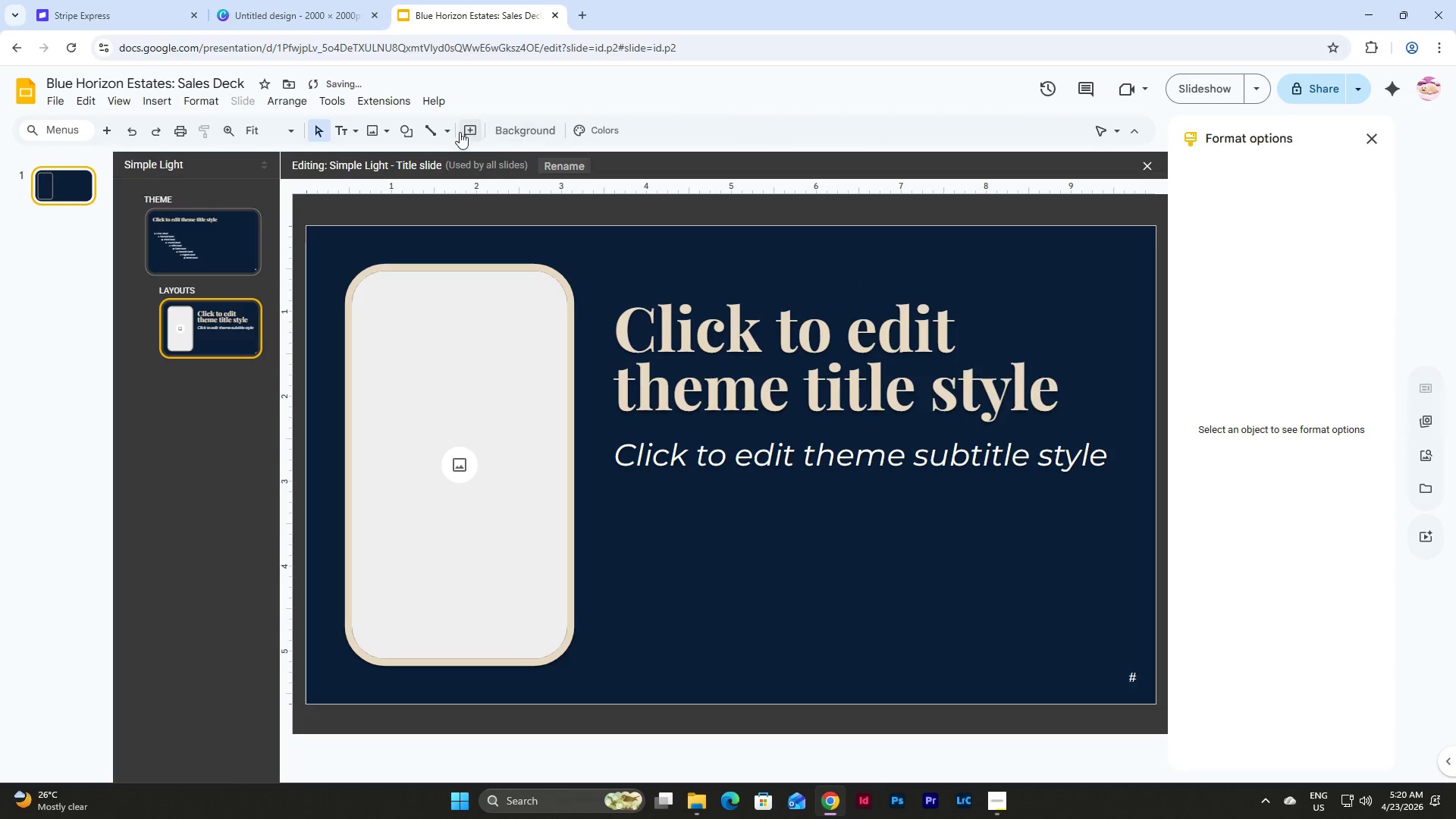 
left_click([374, 128])
 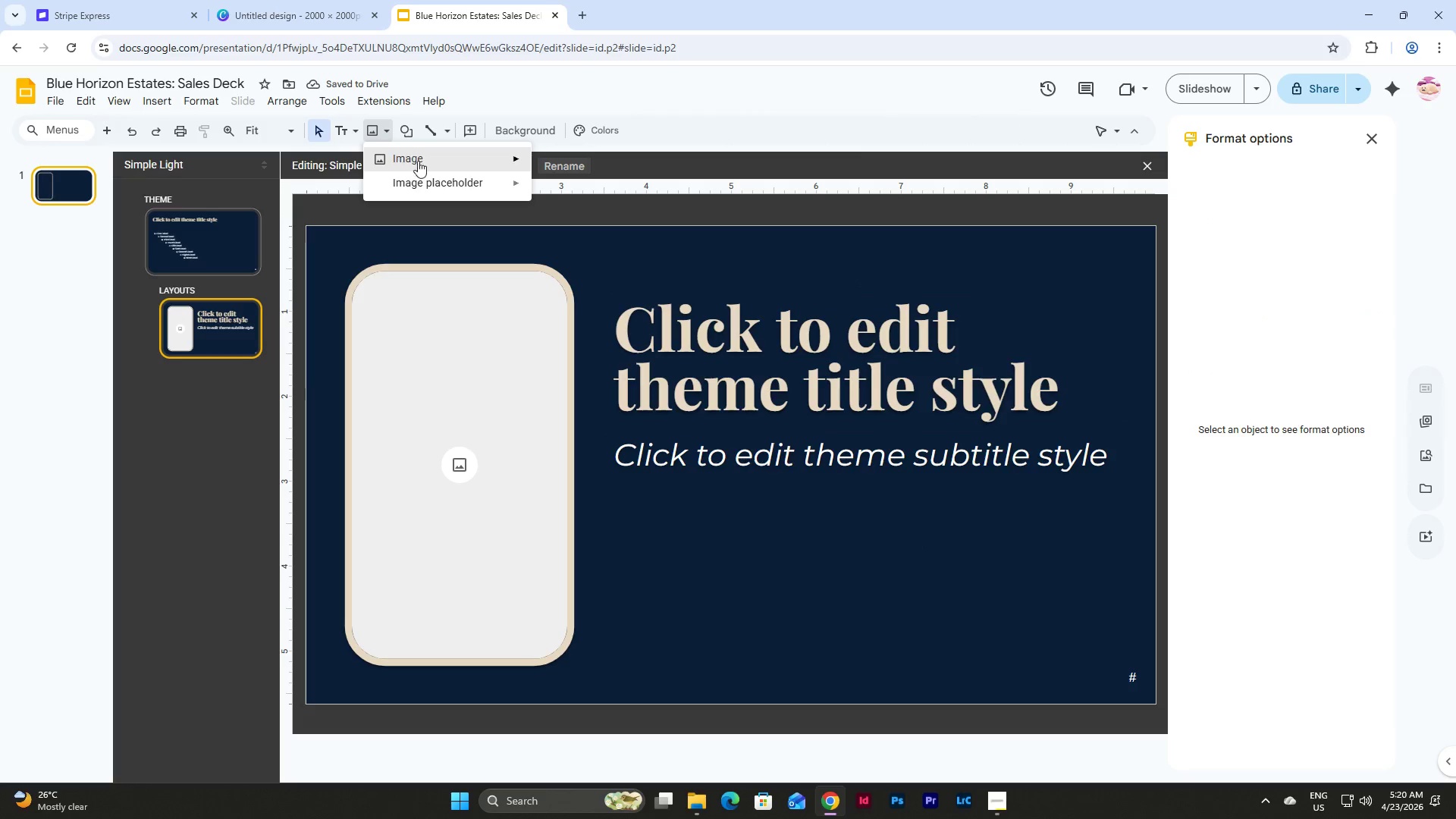 
left_click([418, 162])
 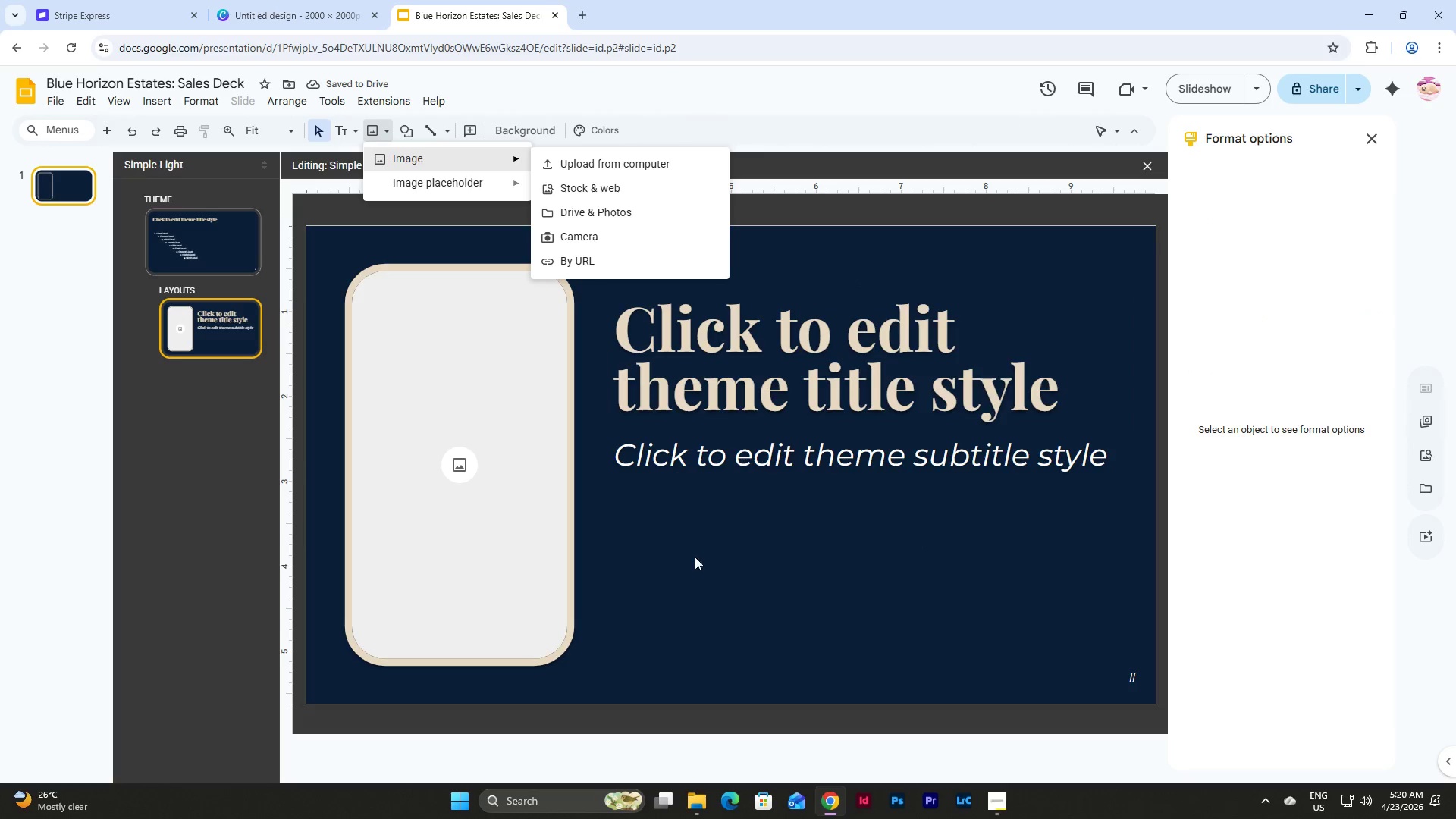 
double_click([448, 474])
 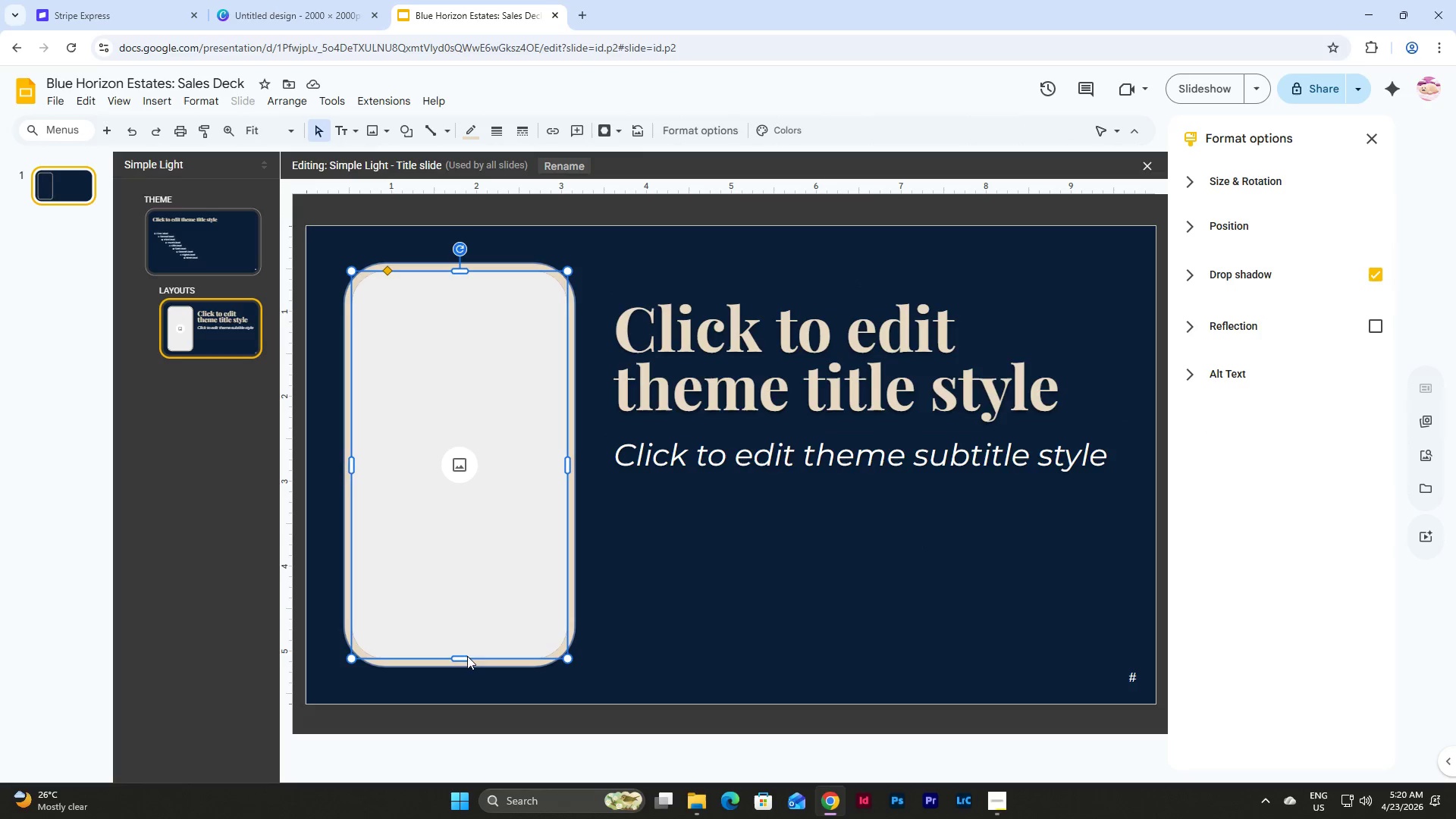 
left_click_drag(start_coordinate=[461, 656], to_coordinate=[461, 627])
 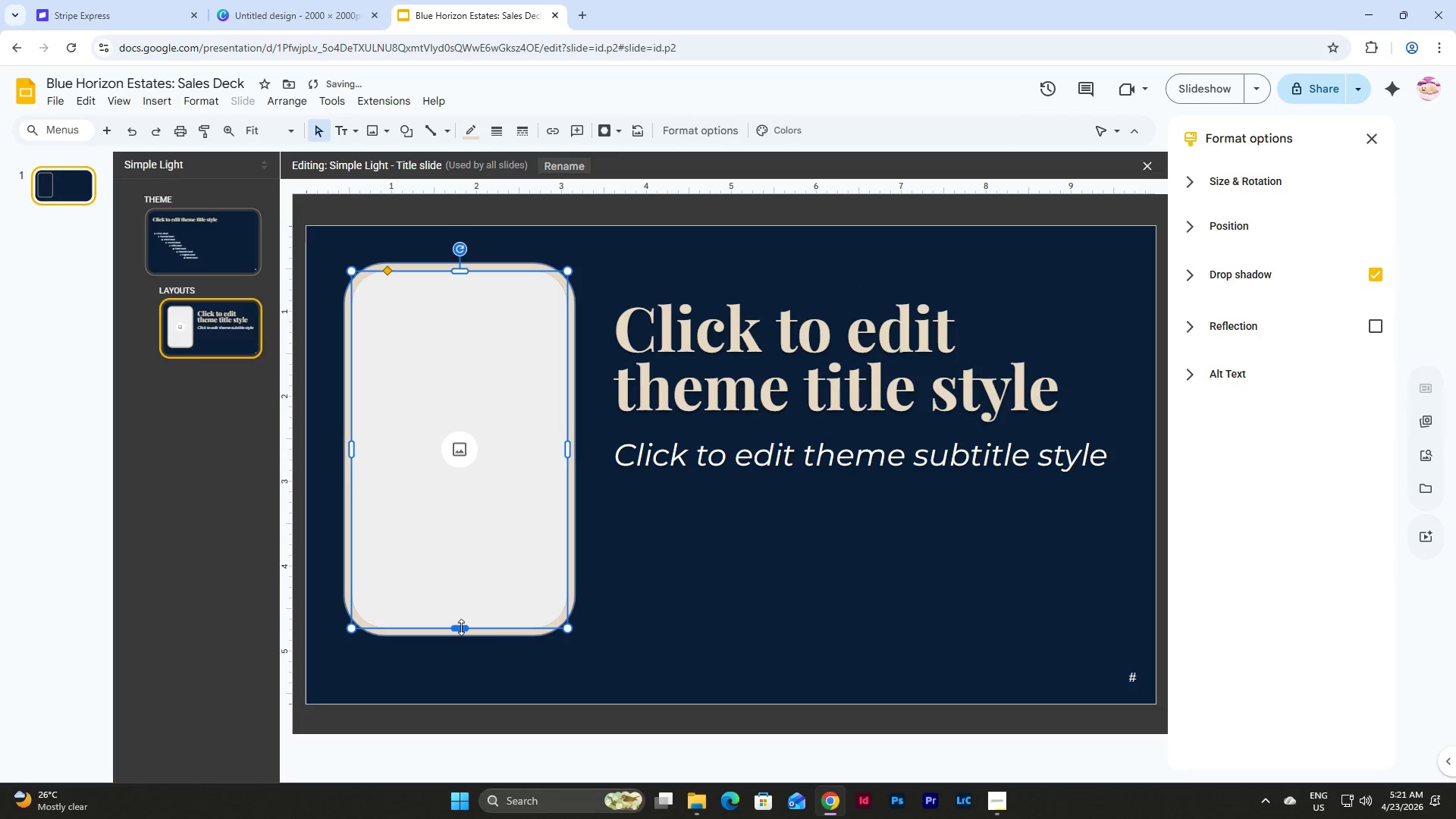 
left_click_drag(start_coordinate=[461, 627], to_coordinate=[461, 614])
 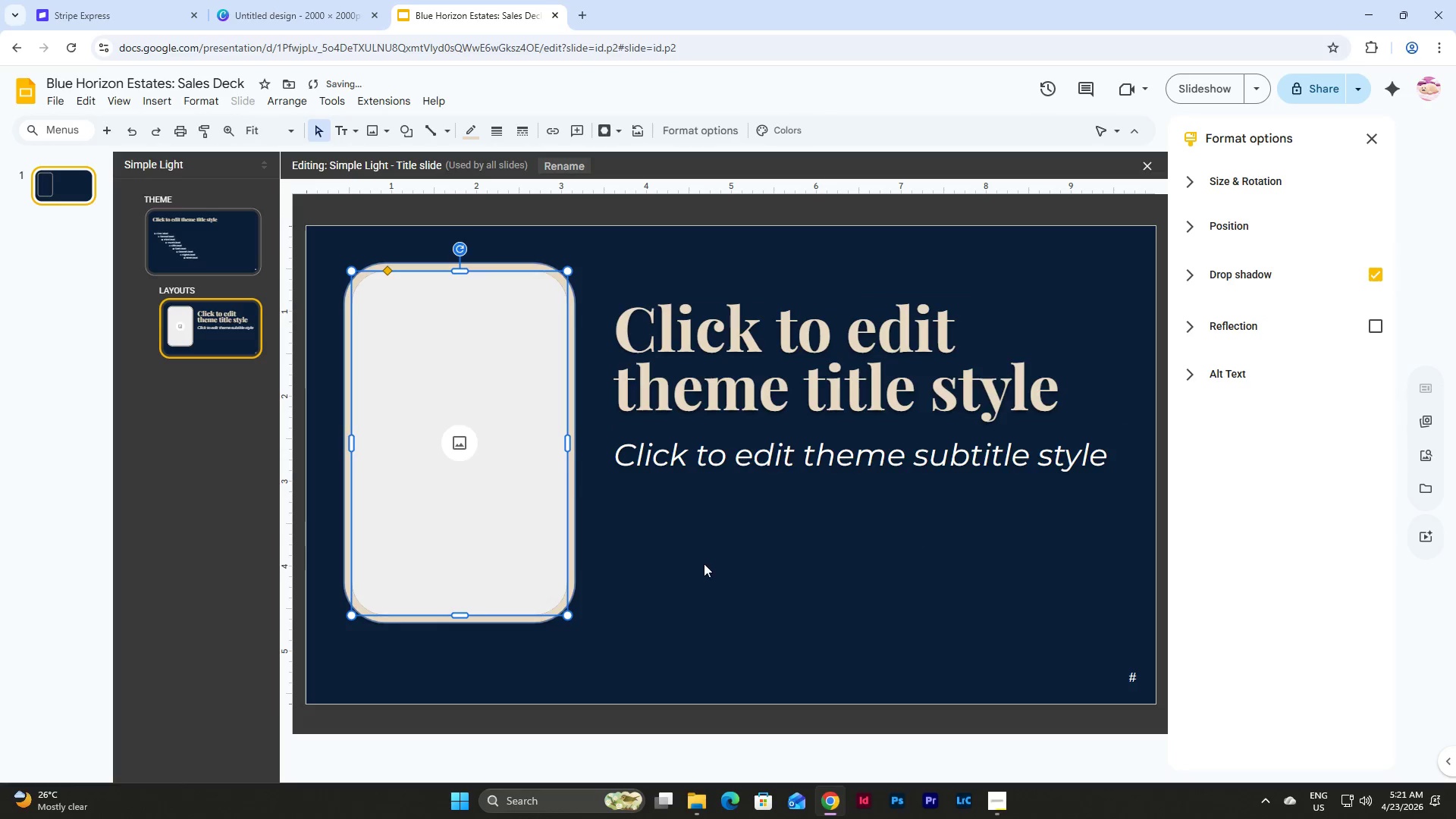 
left_click([704, 563])
 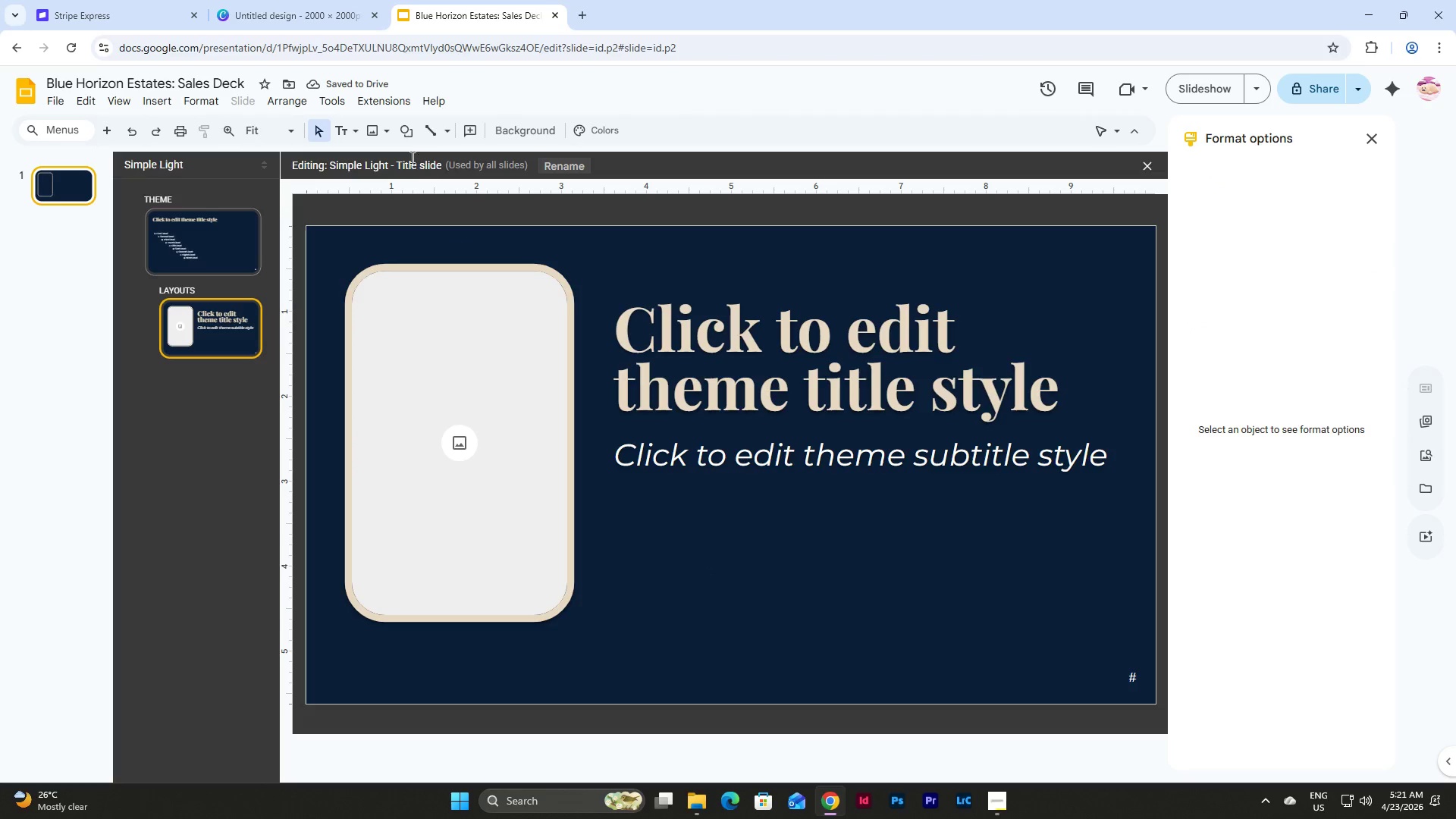 
left_click([370, 128])
 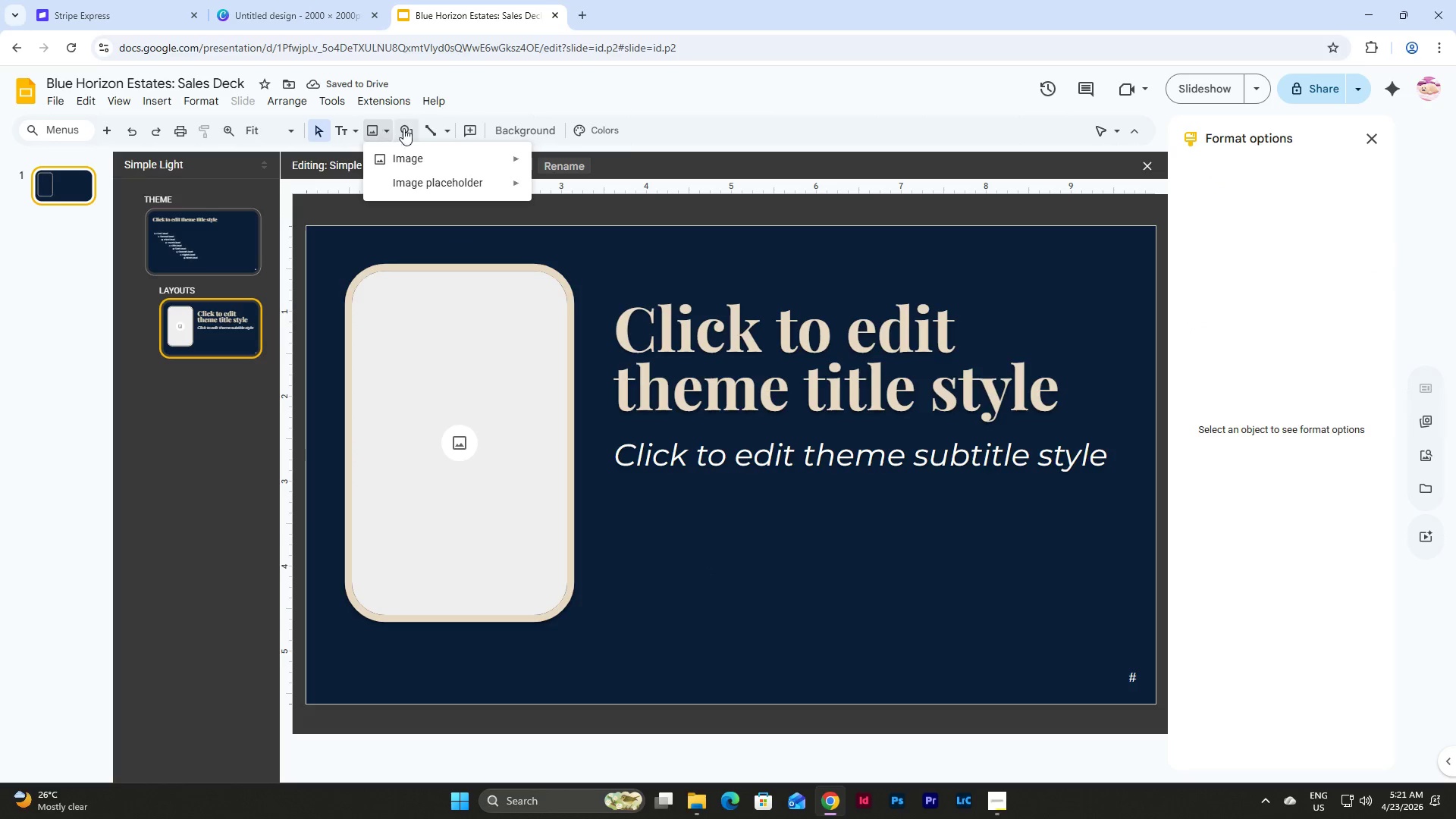 
left_click([415, 127])
 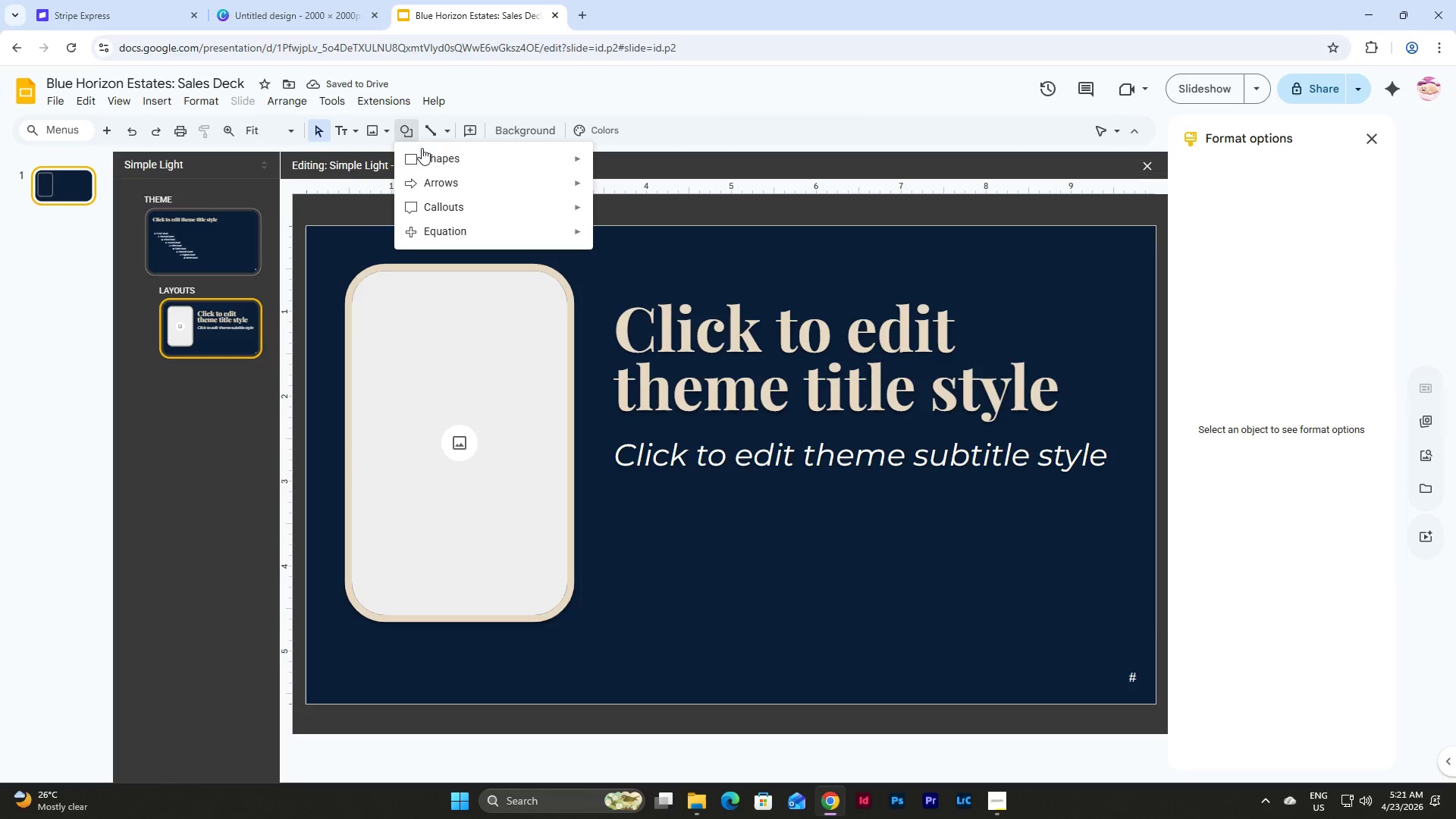 
left_click([425, 153])
 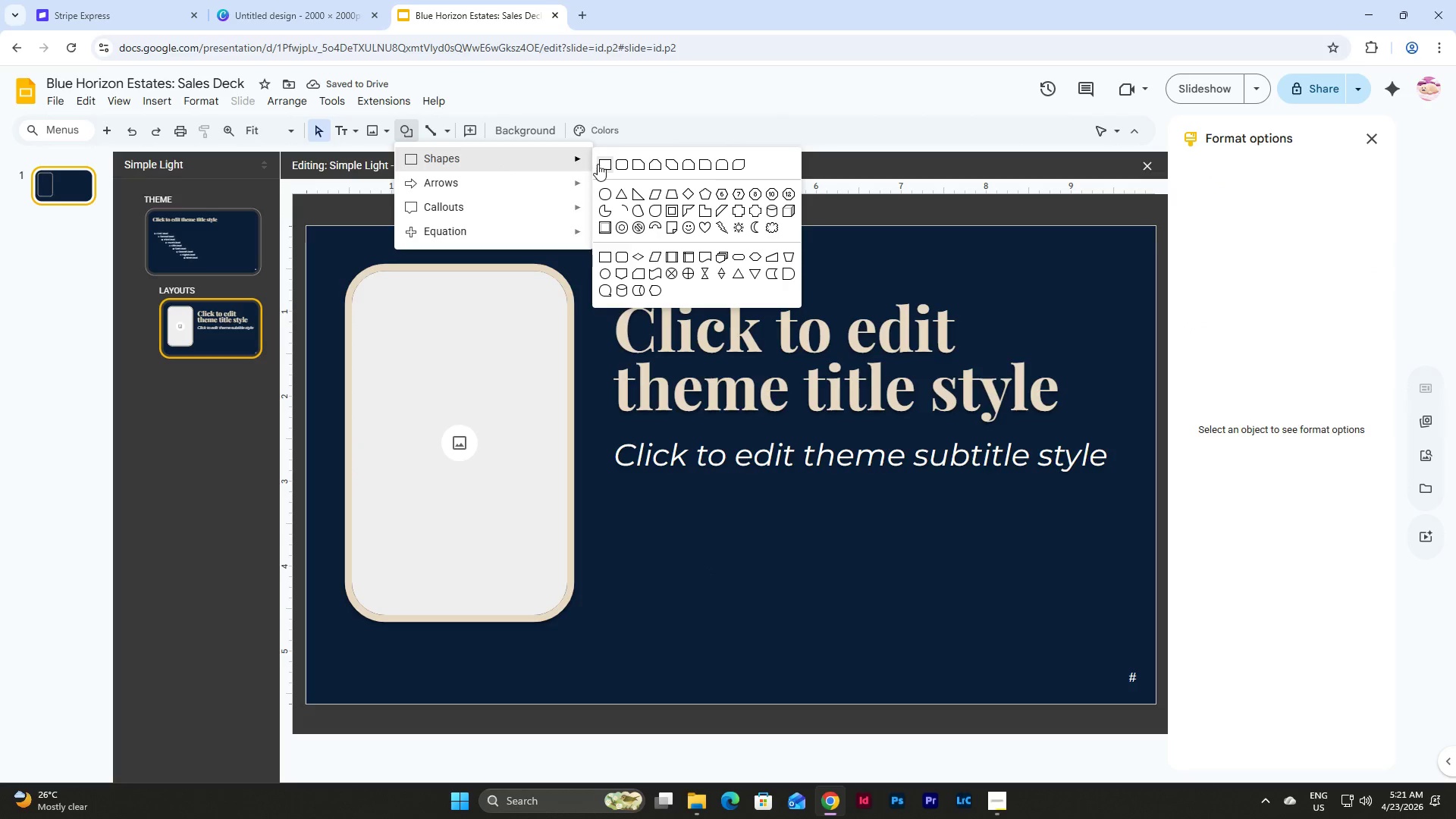 
left_click([601, 164])
 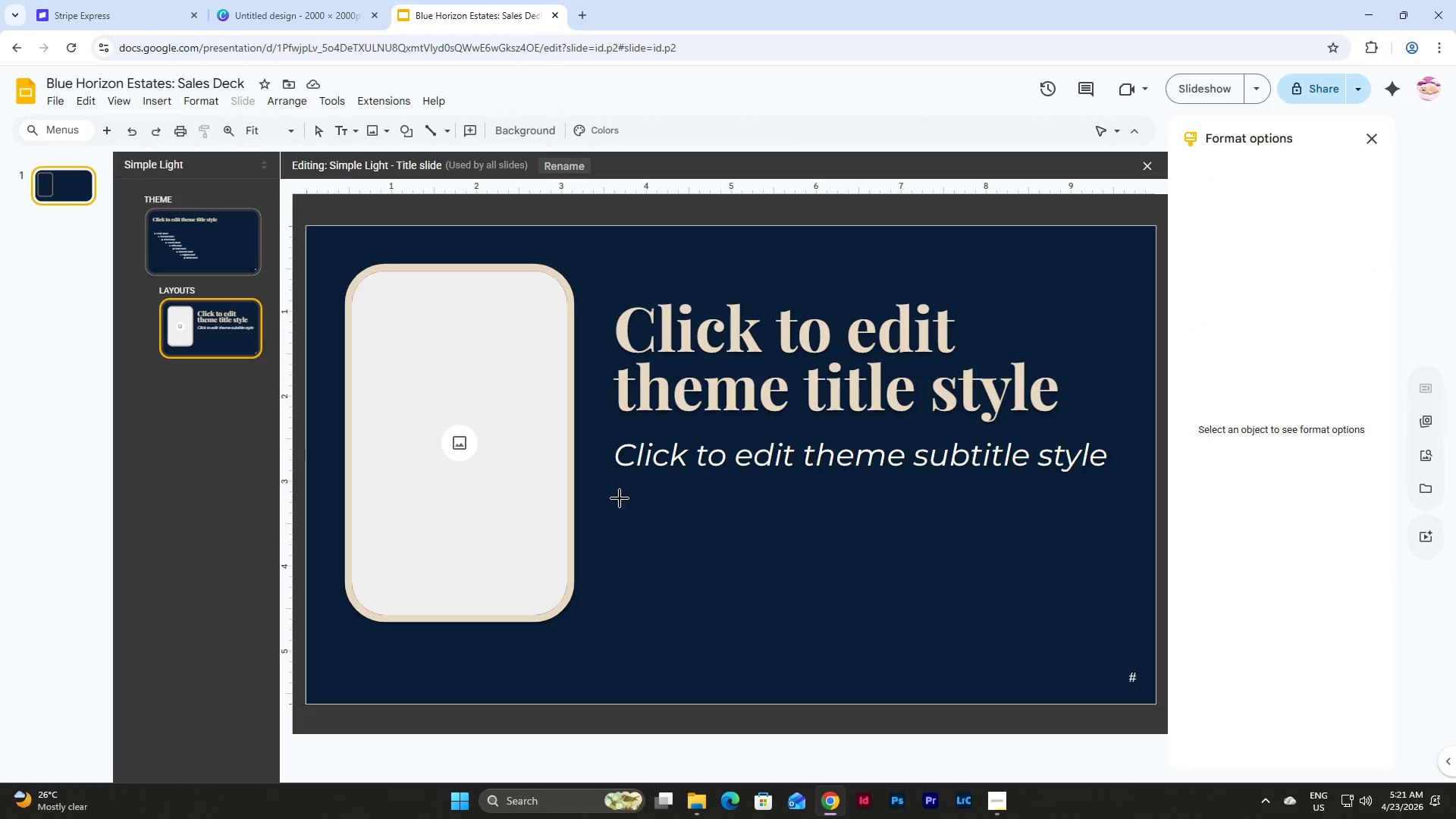 
left_click_drag(start_coordinate=[617, 497], to_coordinate=[1107, 507])
 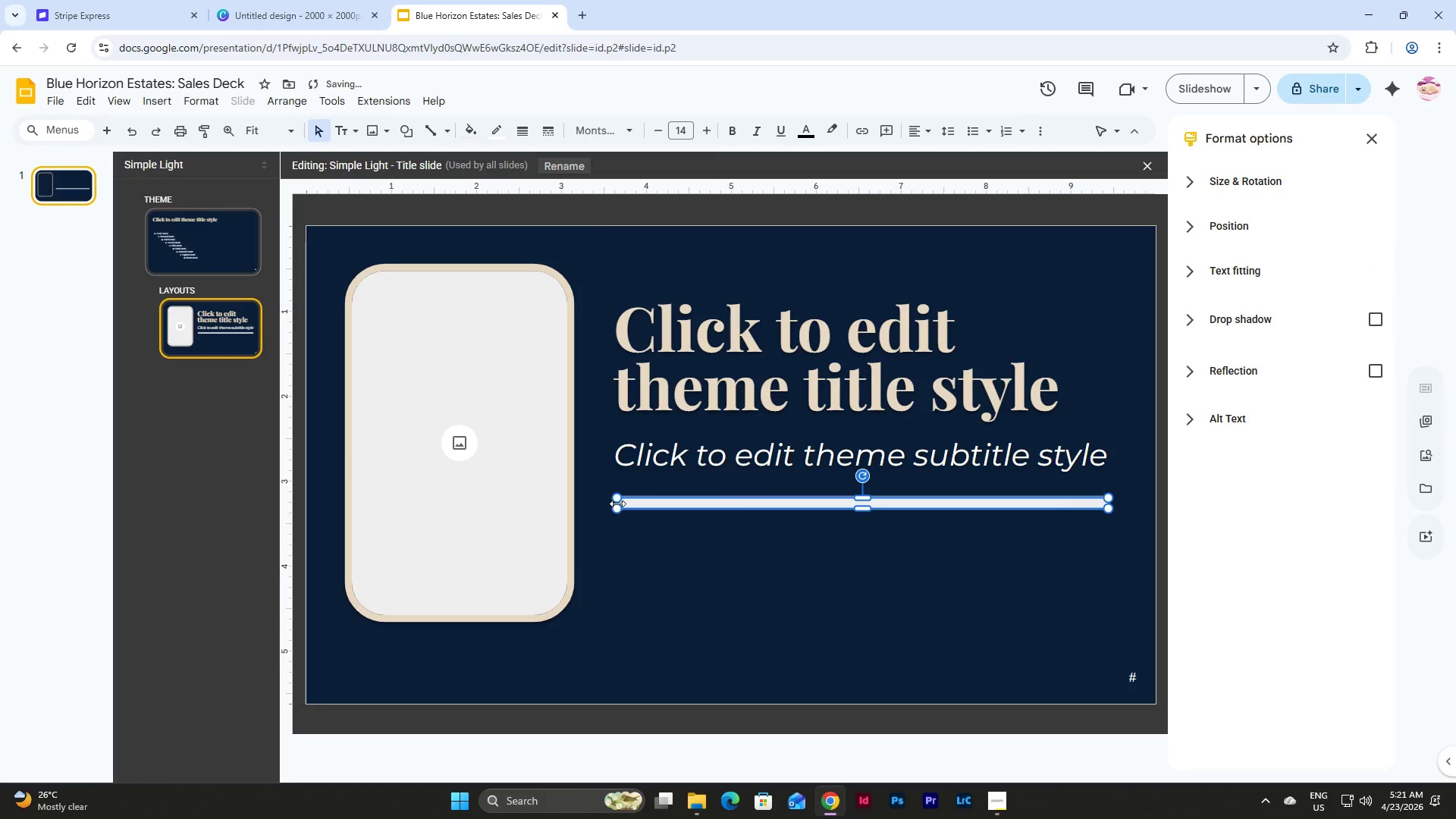 
left_click_drag(start_coordinate=[617, 504], to_coordinate=[604, 504])
 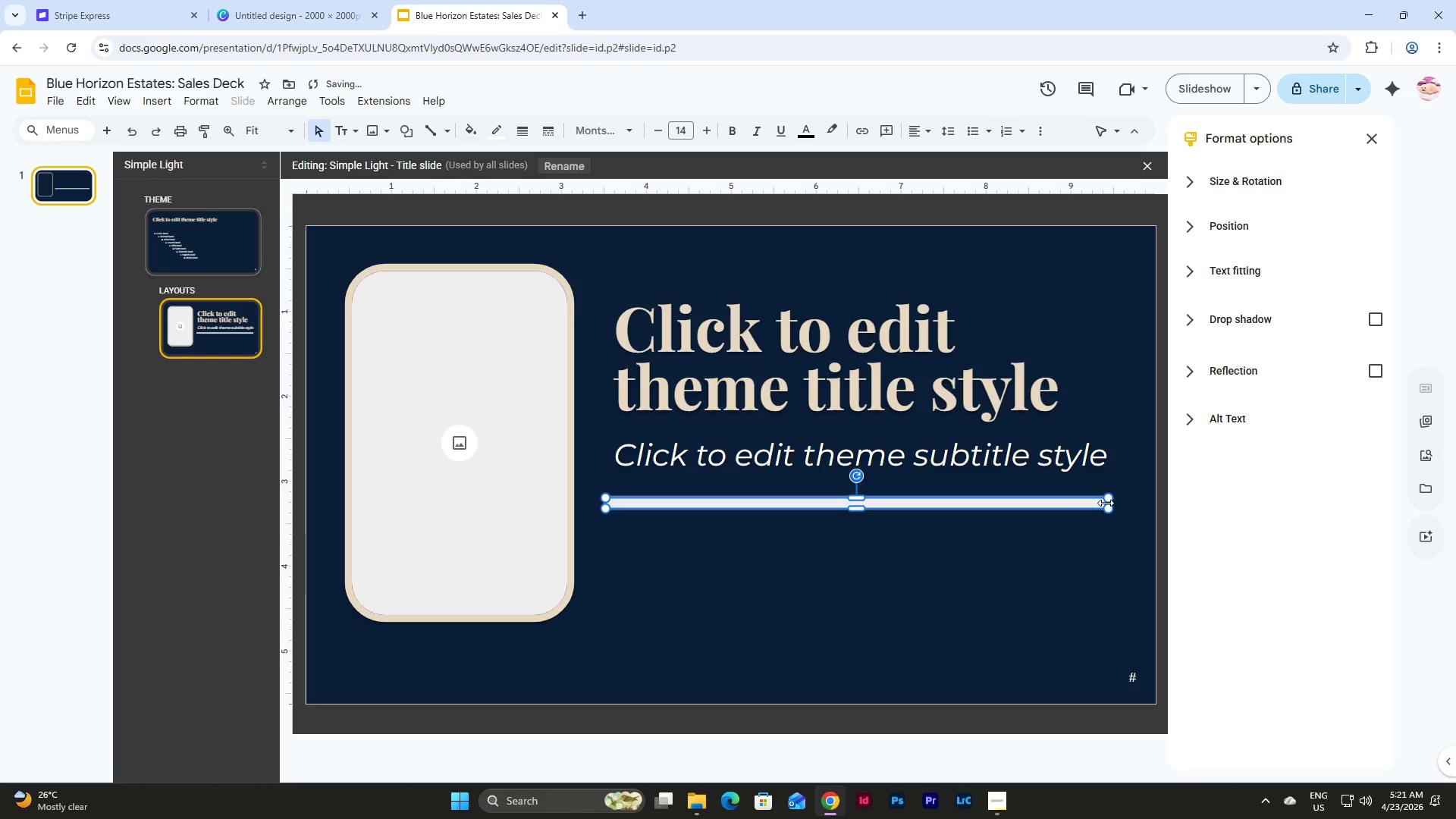 
left_click_drag(start_coordinate=[1106, 503], to_coordinate=[1128, 503])
 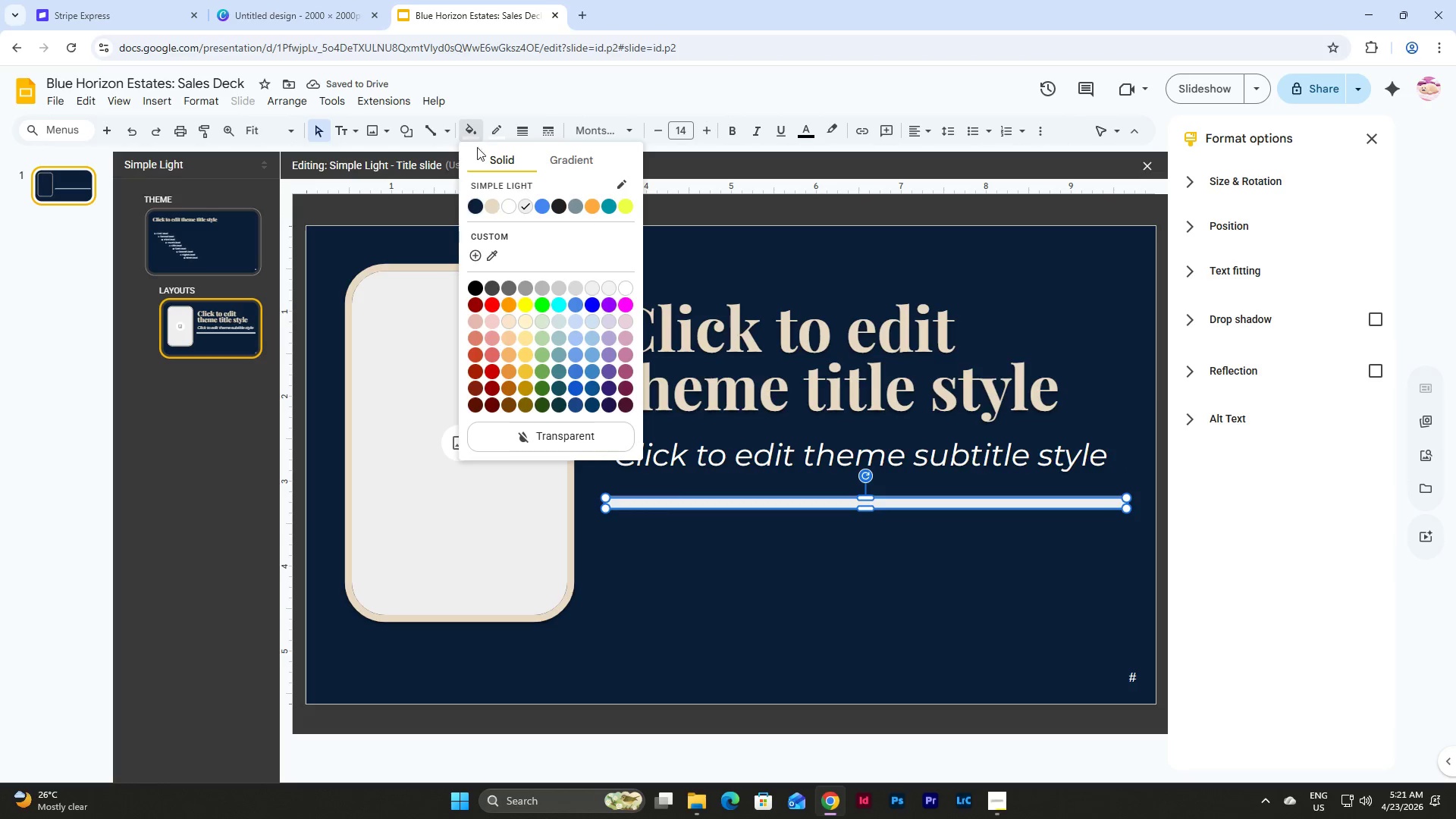 
double_click([497, 126])
 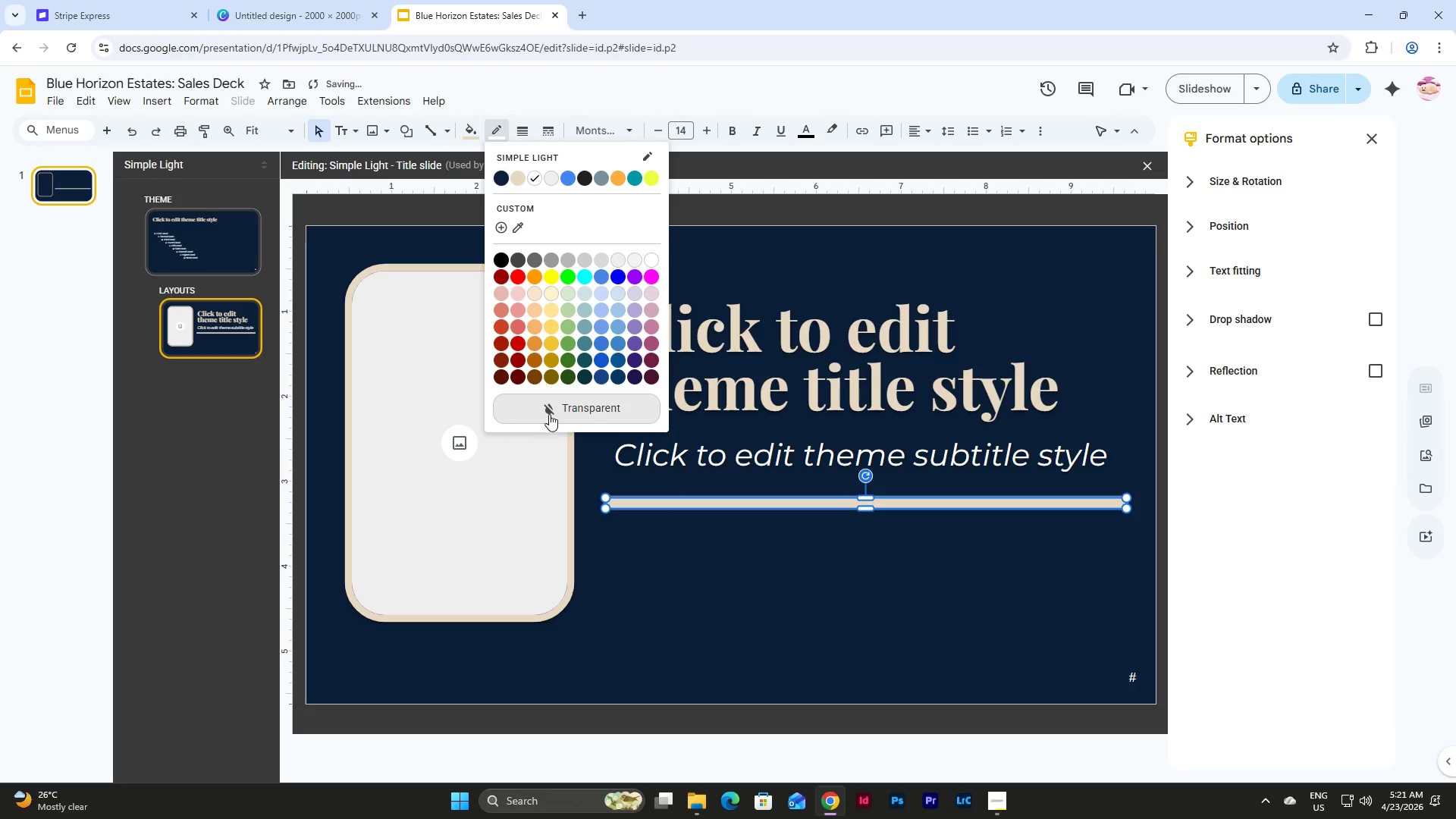 
left_click([552, 406])
 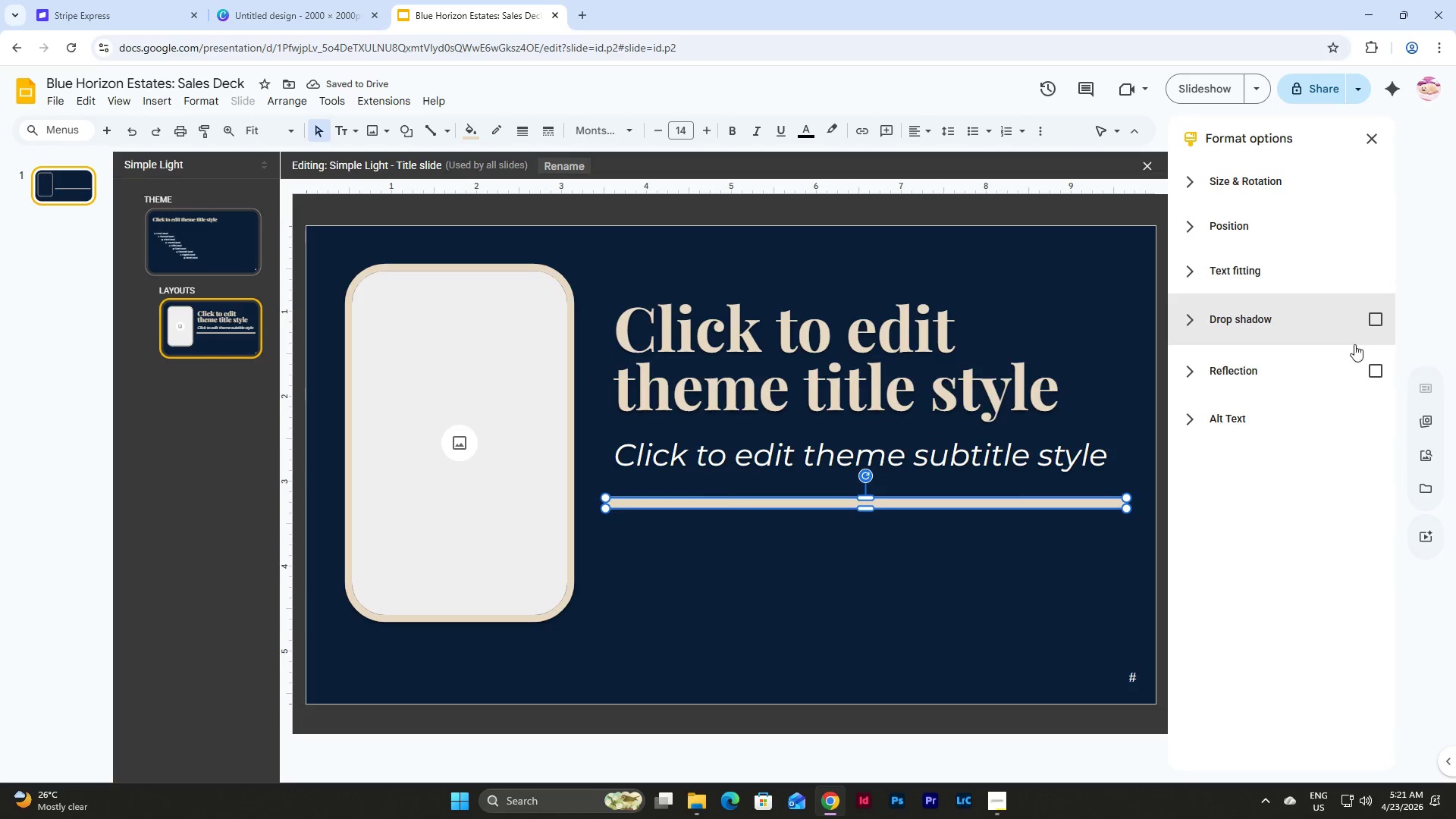 
left_click([1207, 227])
 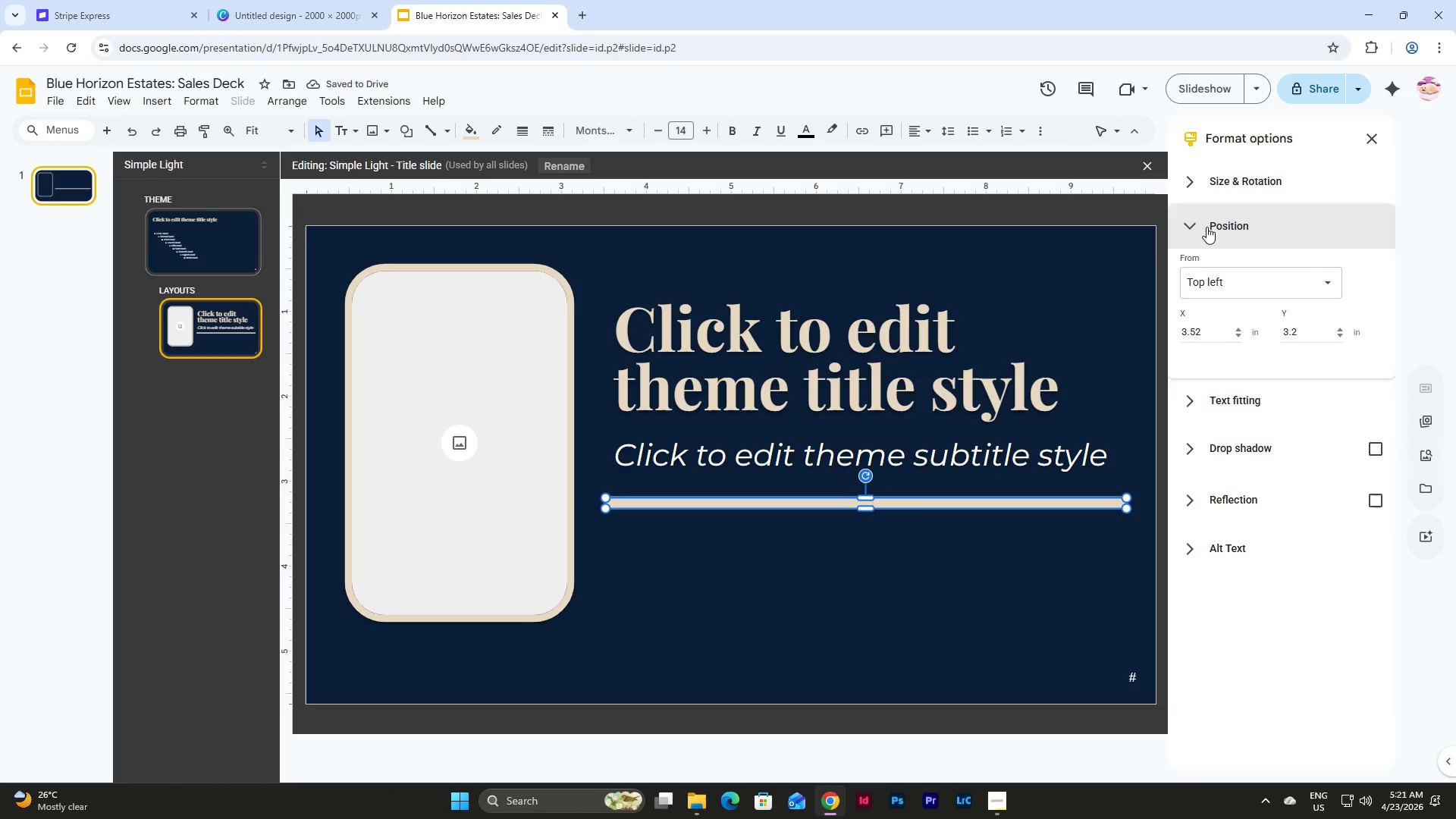 
left_click([1207, 227])
 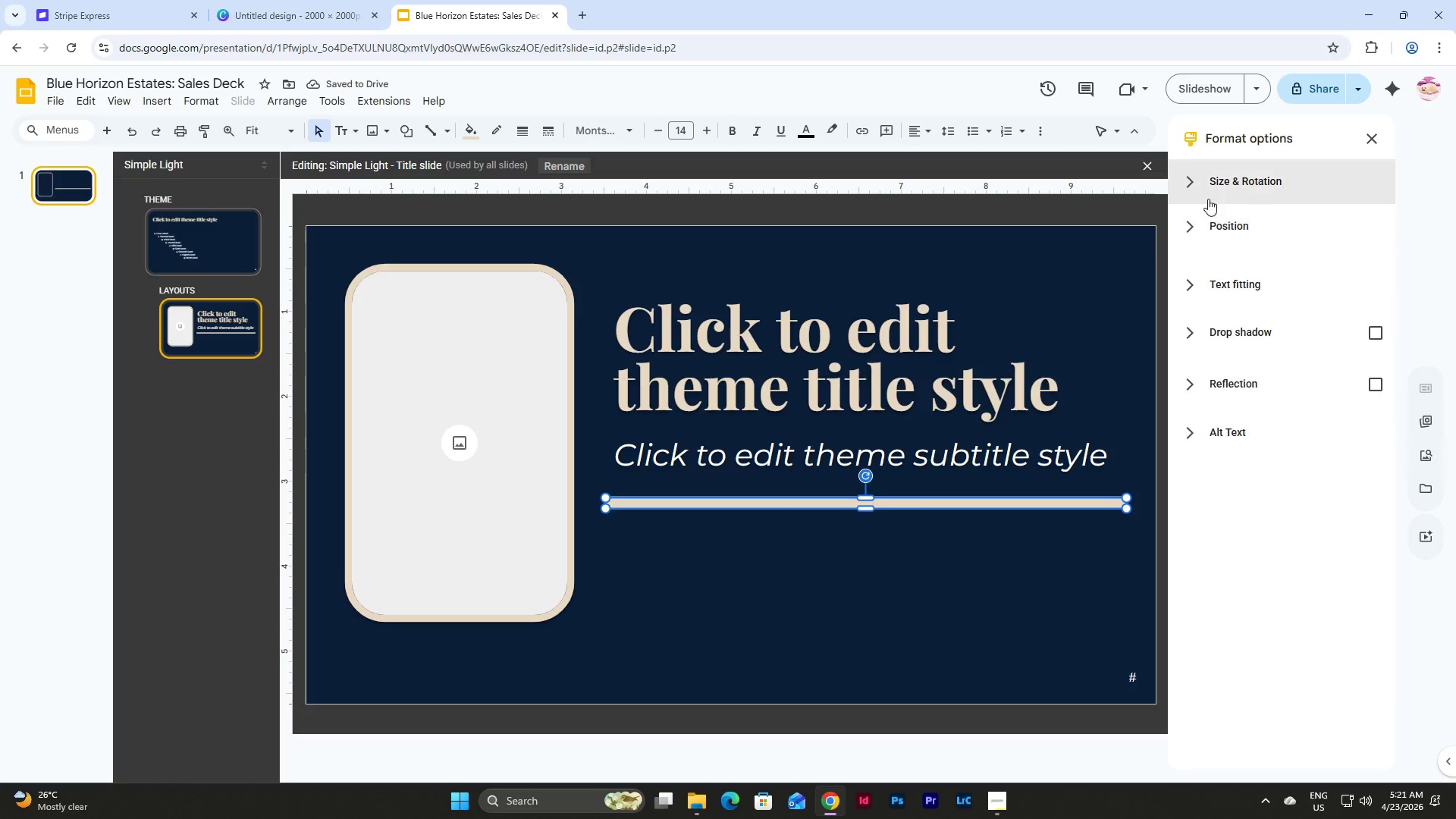 
double_click([1209, 197])
 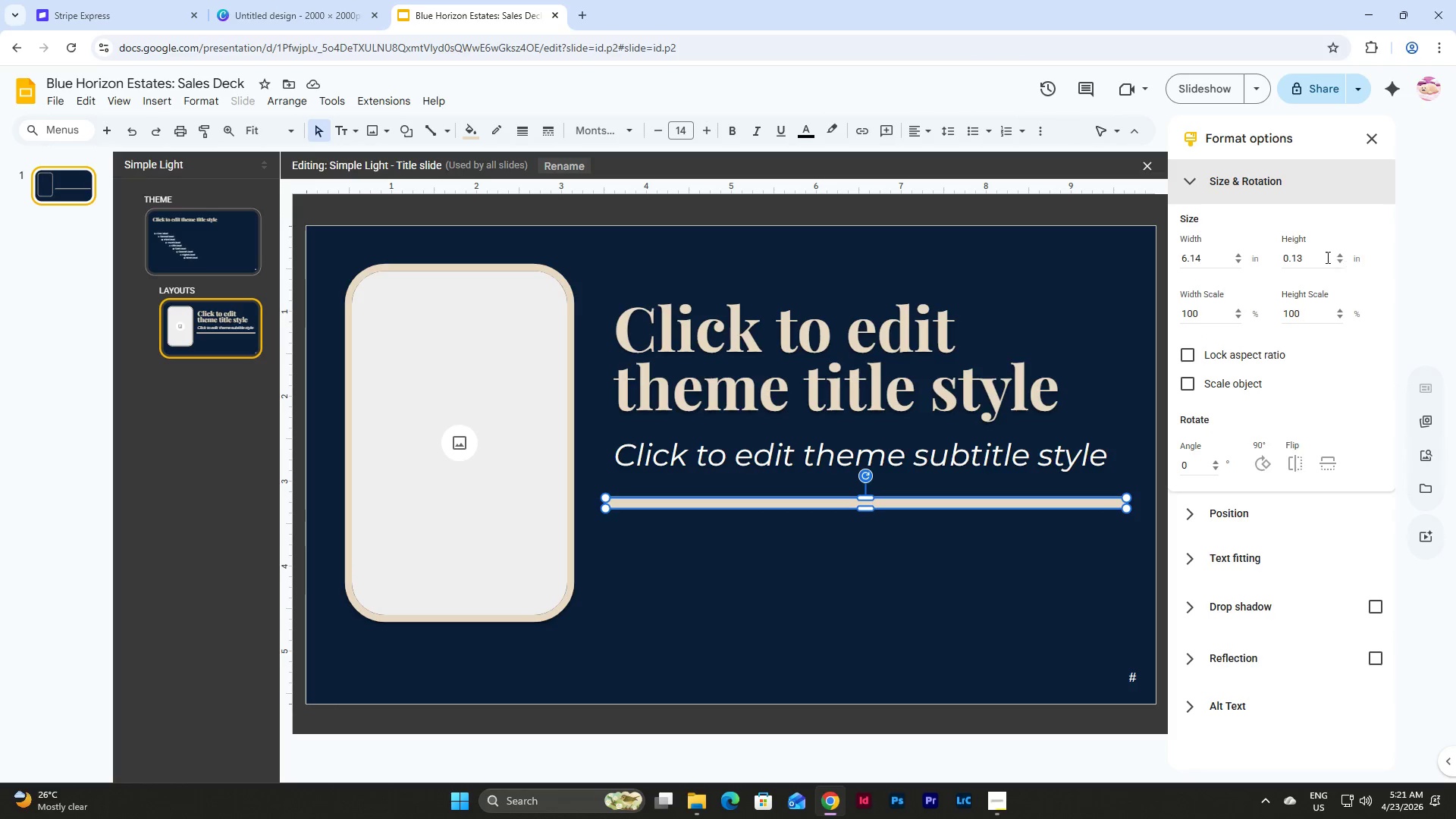 
left_click_drag(start_coordinate=[1309, 258], to_coordinate=[1222, 257])
 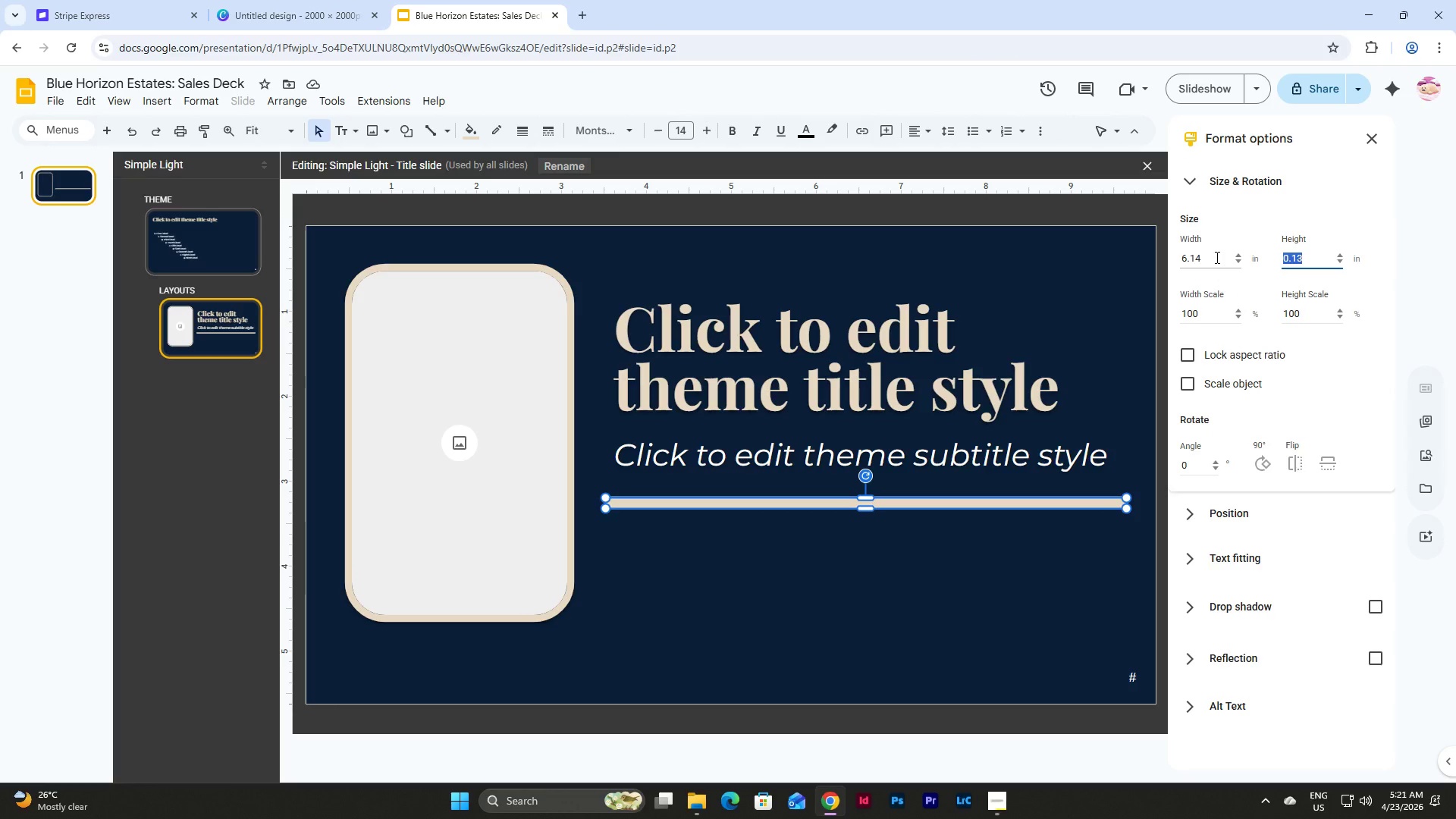 
key(Numpad0)
 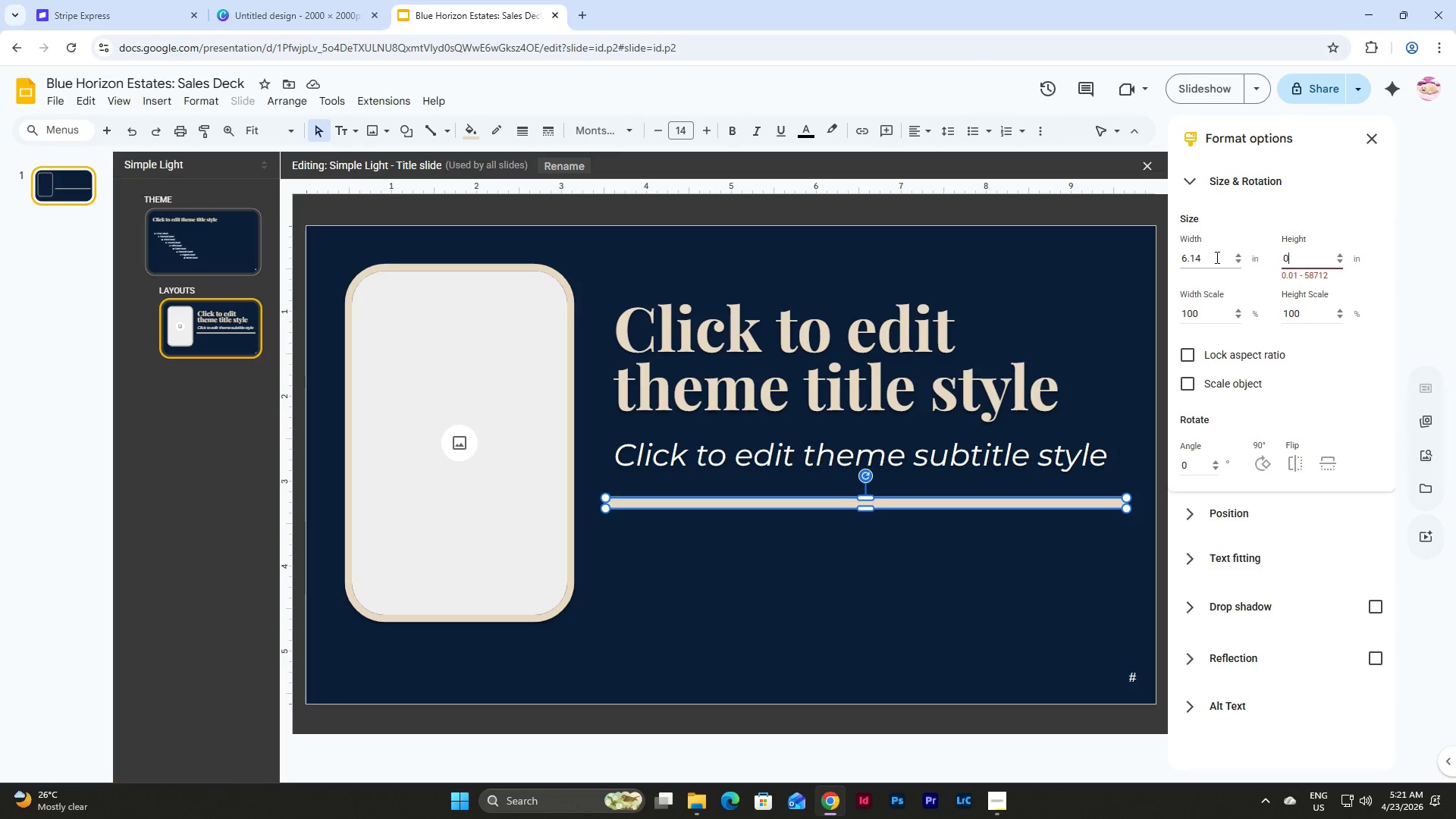 
key(NumpadDecimal)
 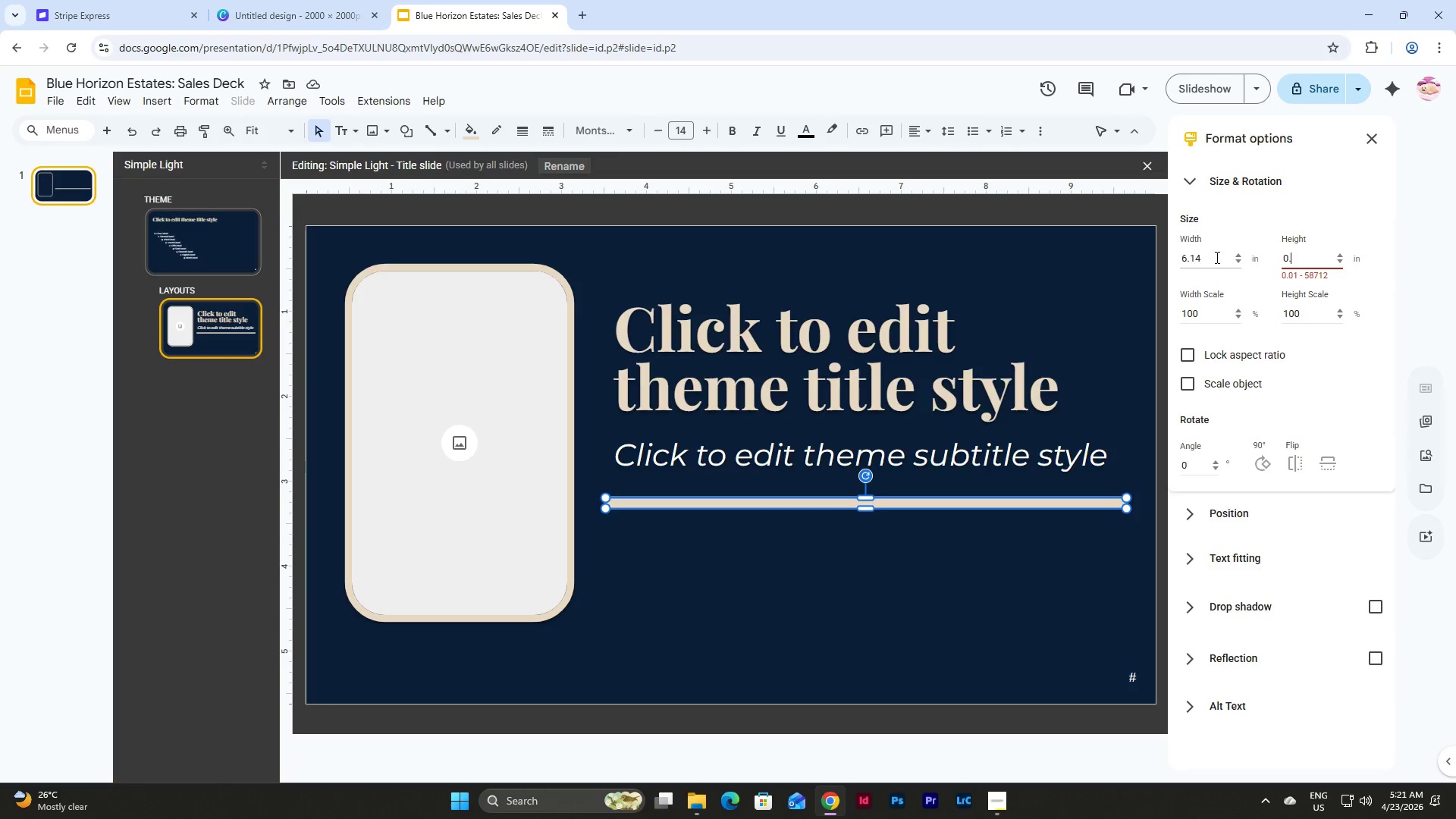 
key(Numpad0)
 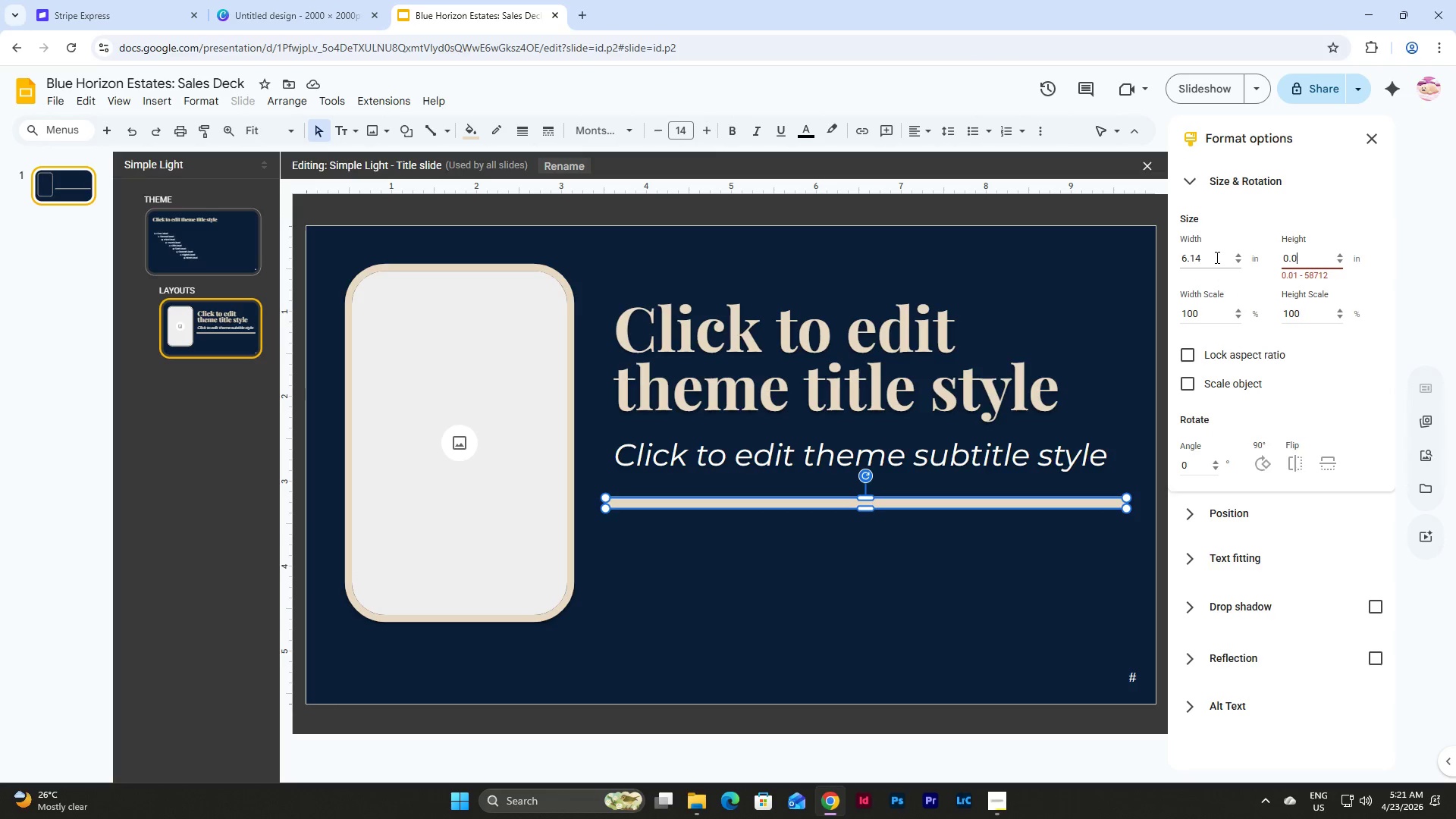 
key(Numpad3)
 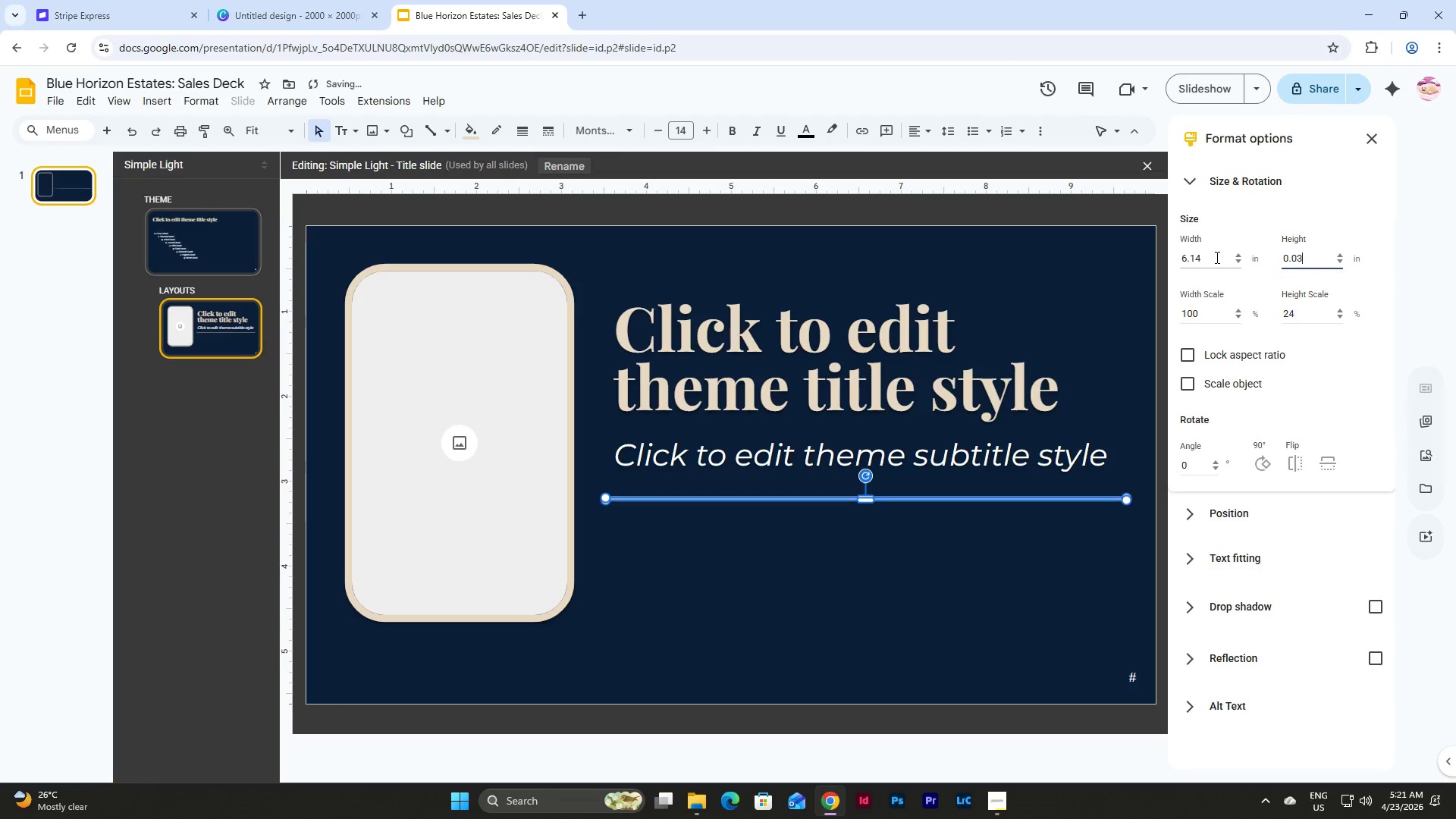 
key(NumpadEnter)
 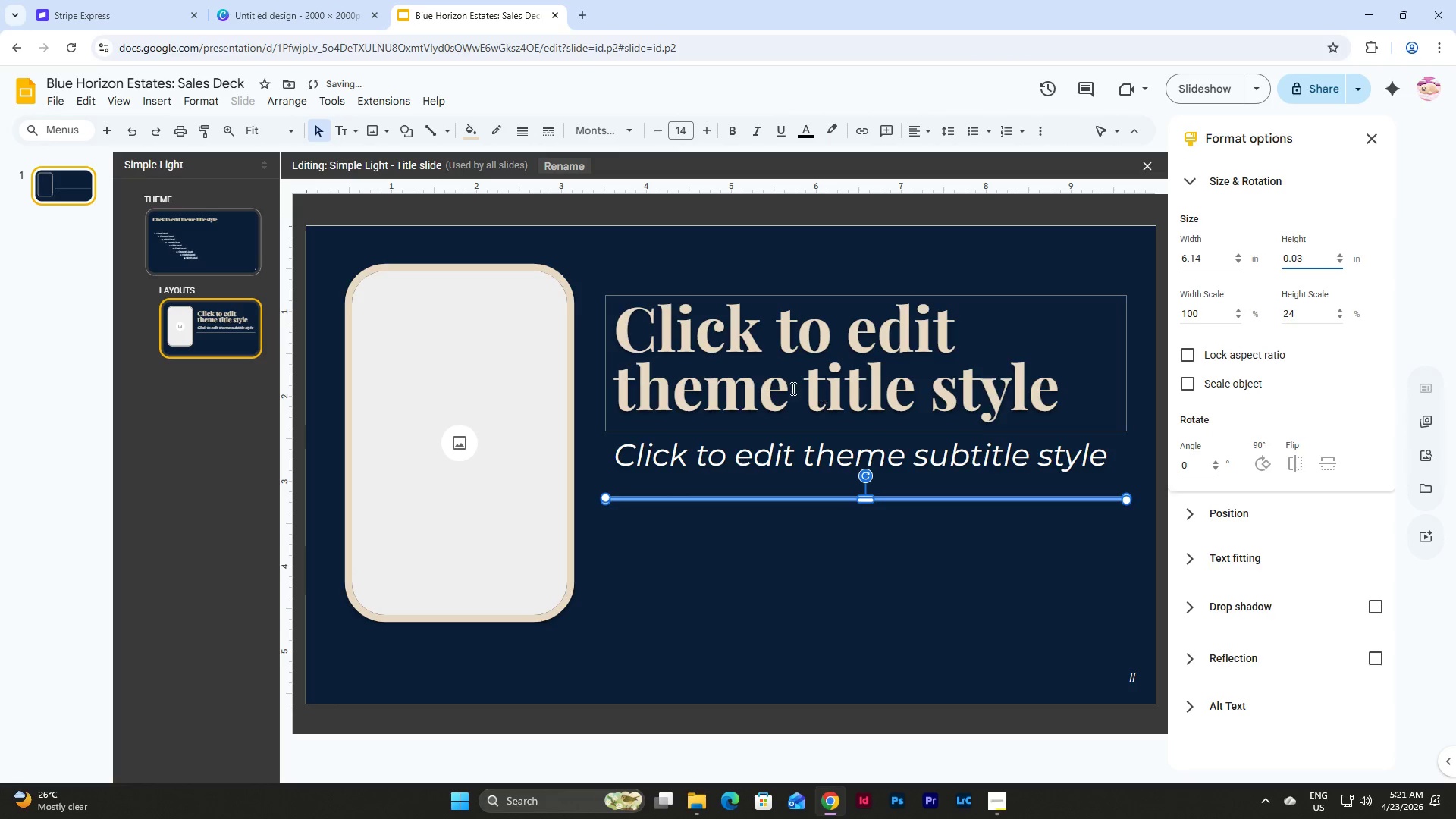 
left_click([852, 544])
 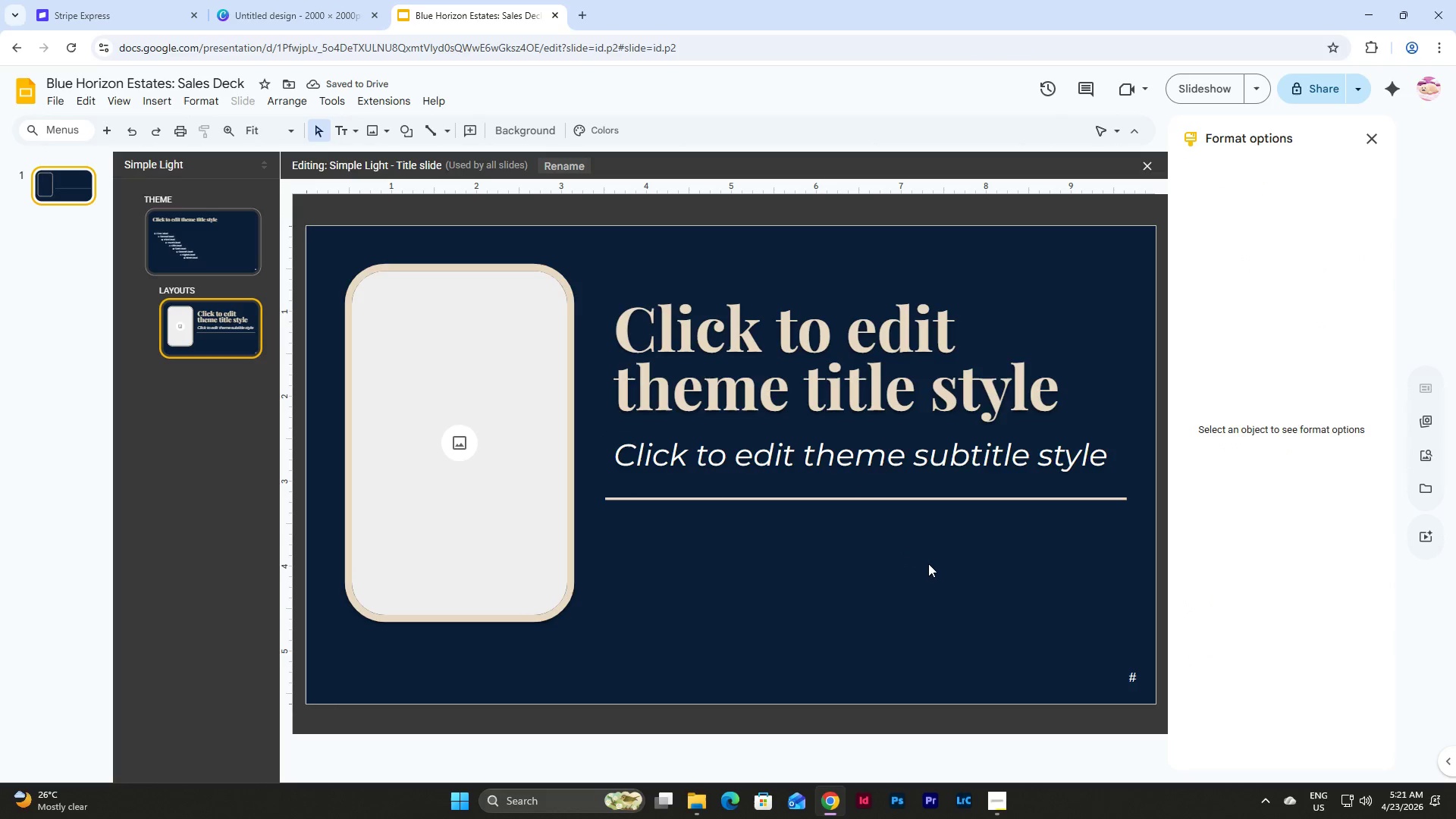 
left_click_drag(start_coordinate=[929, 563], to_coordinate=[855, 496])
 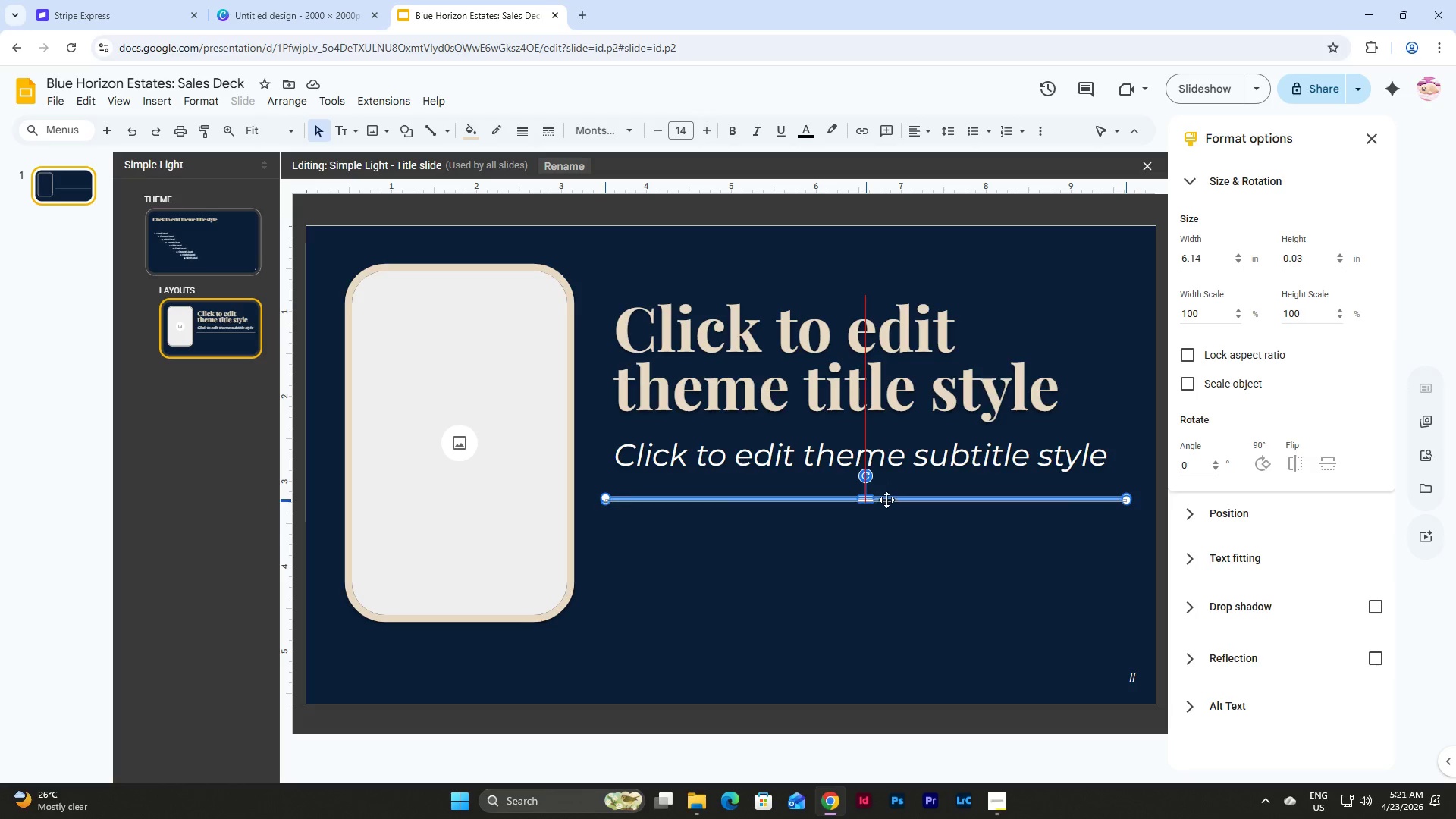 
wait(6.17)
 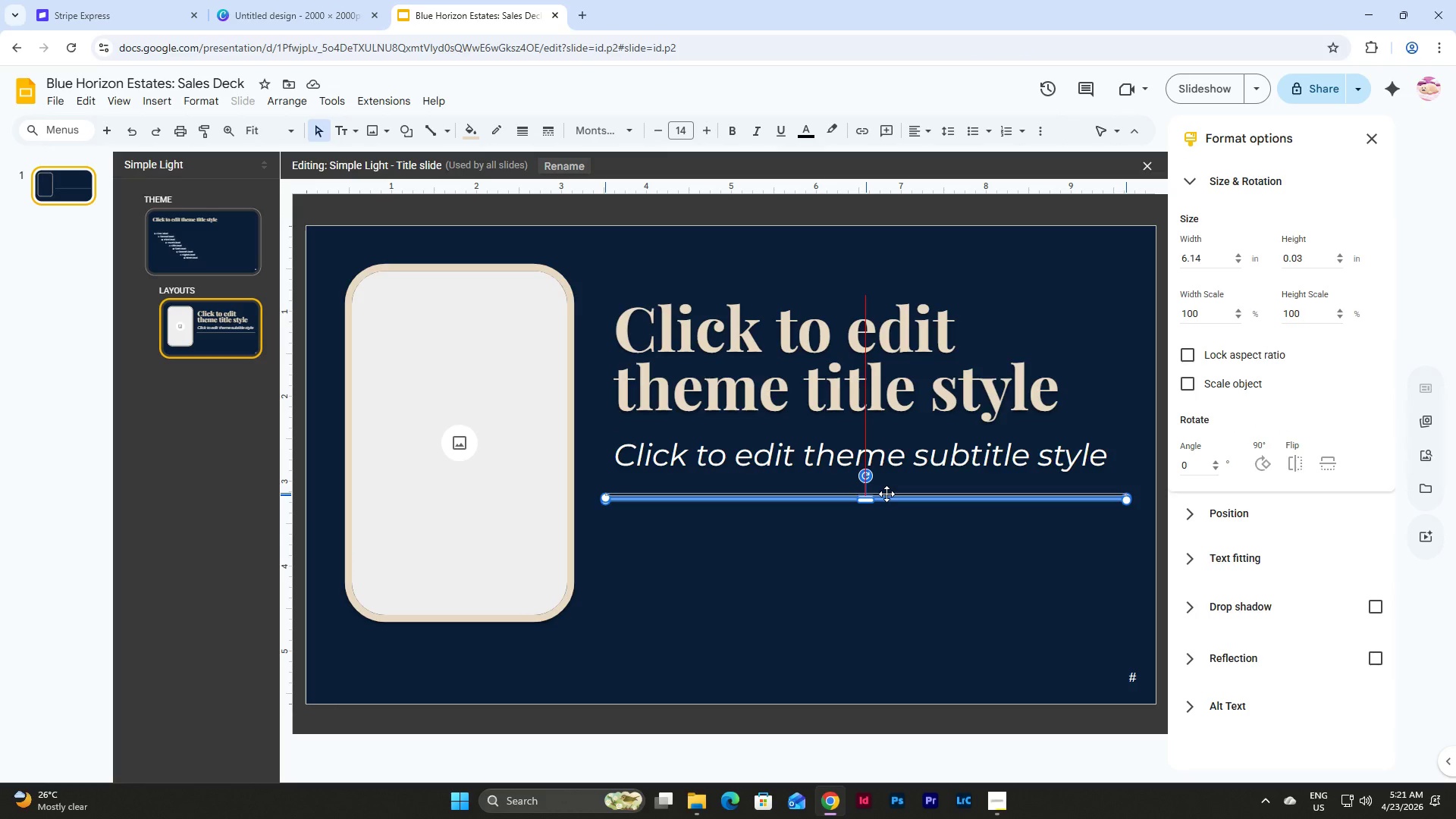 
left_click([915, 573])
 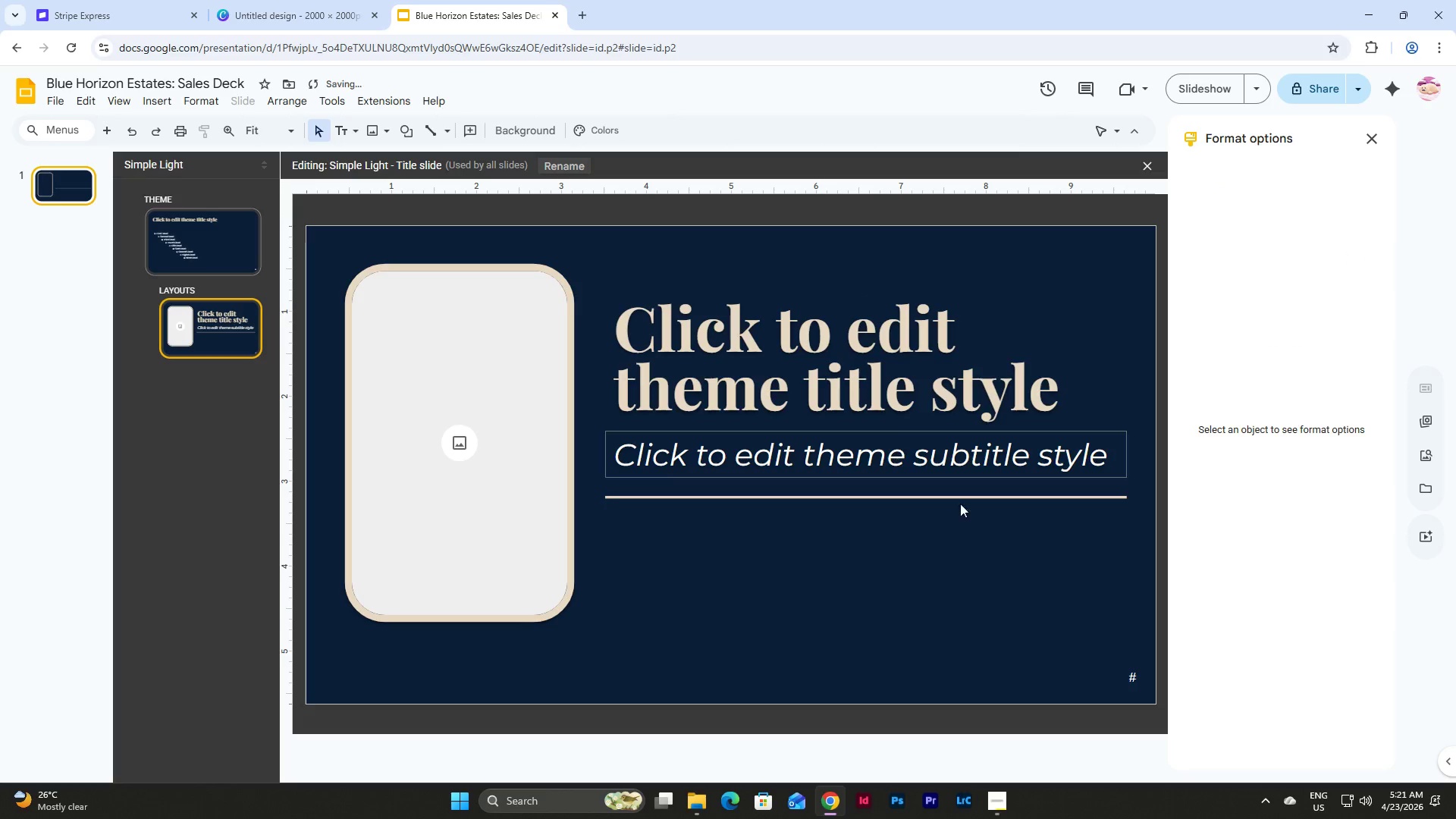 
left_click([1034, 574])
 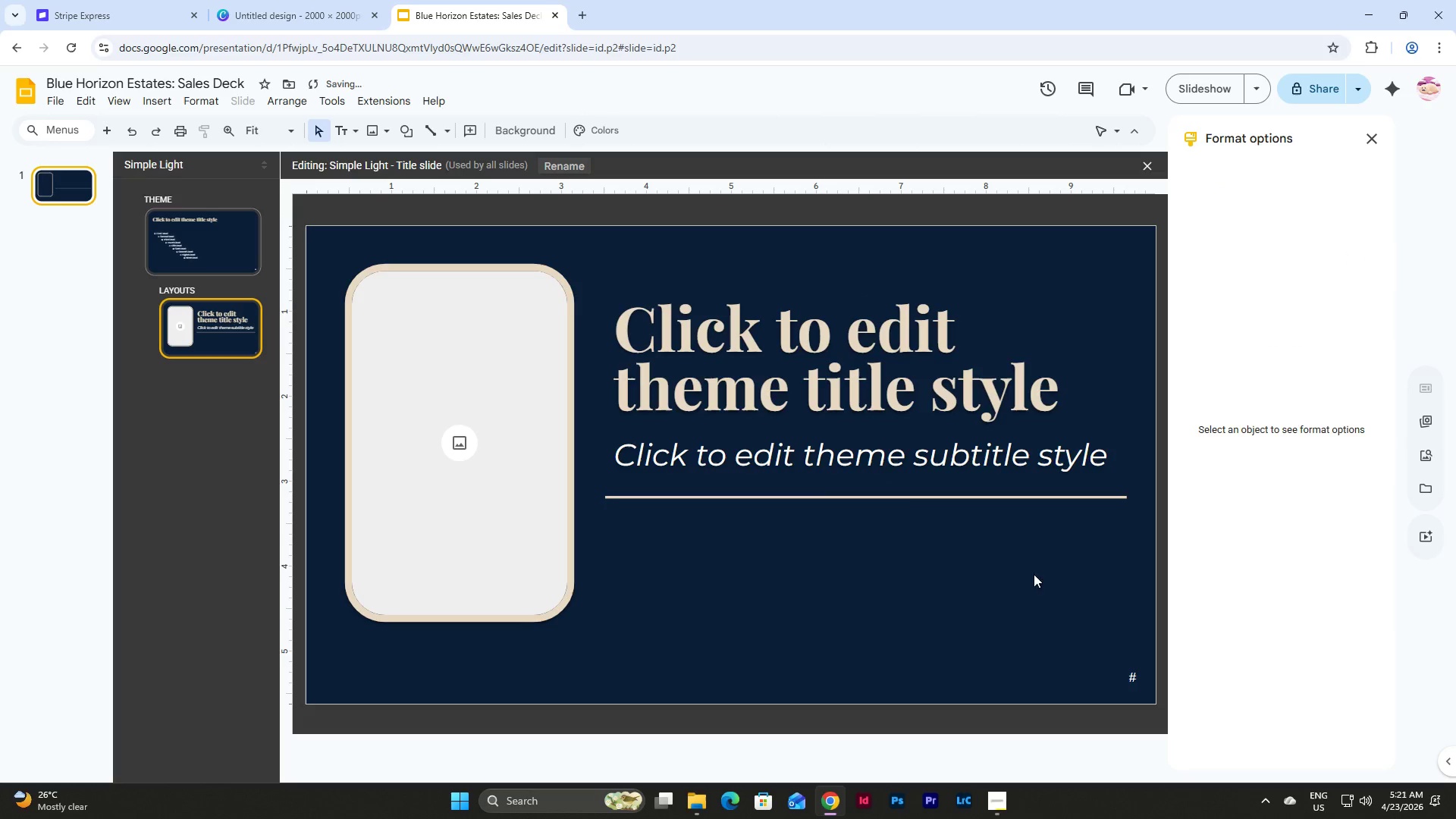 
left_click_drag(start_coordinate=[1034, 574], to_coordinate=[695, 321])
 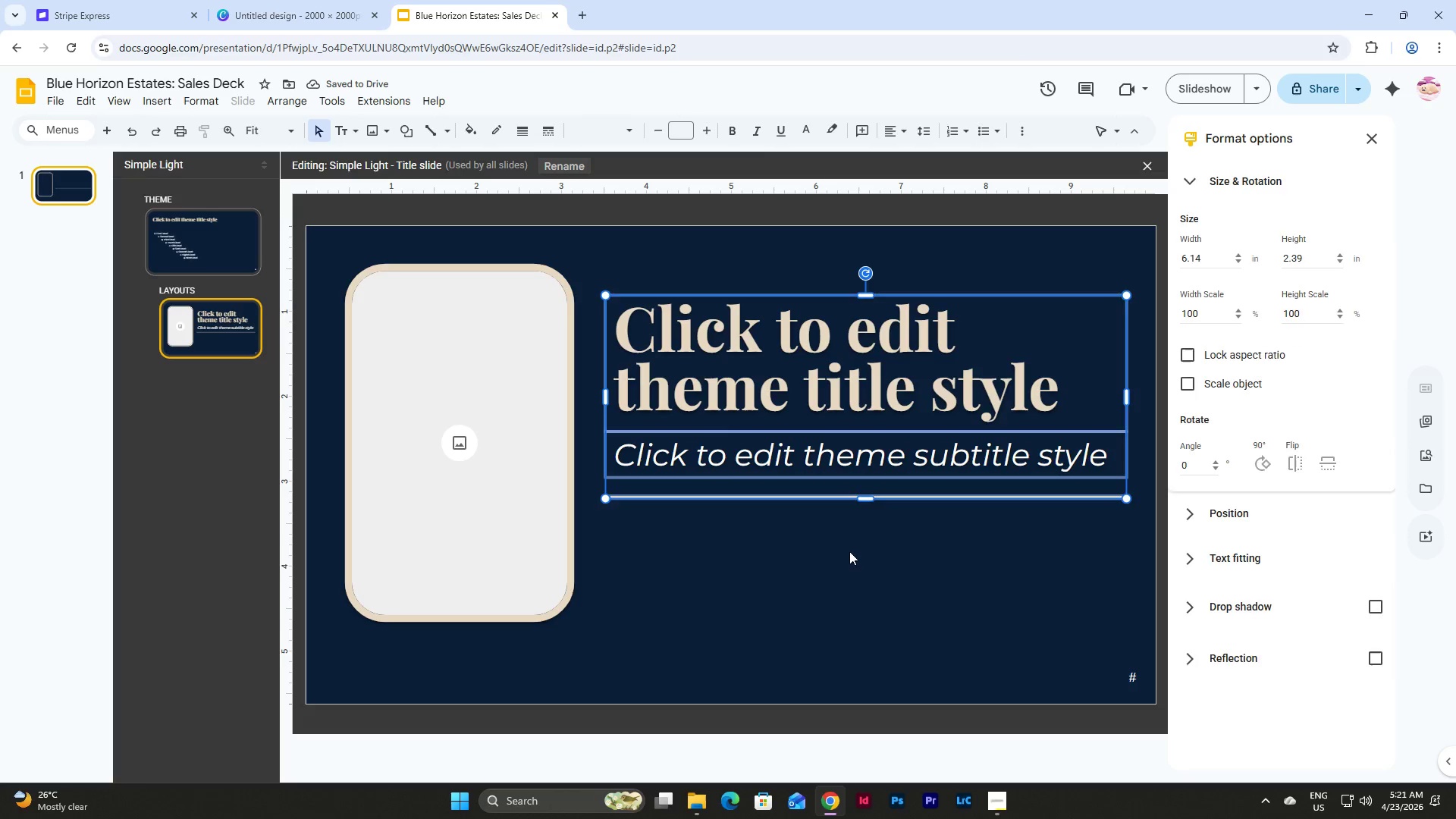 
left_click([849, 554])
 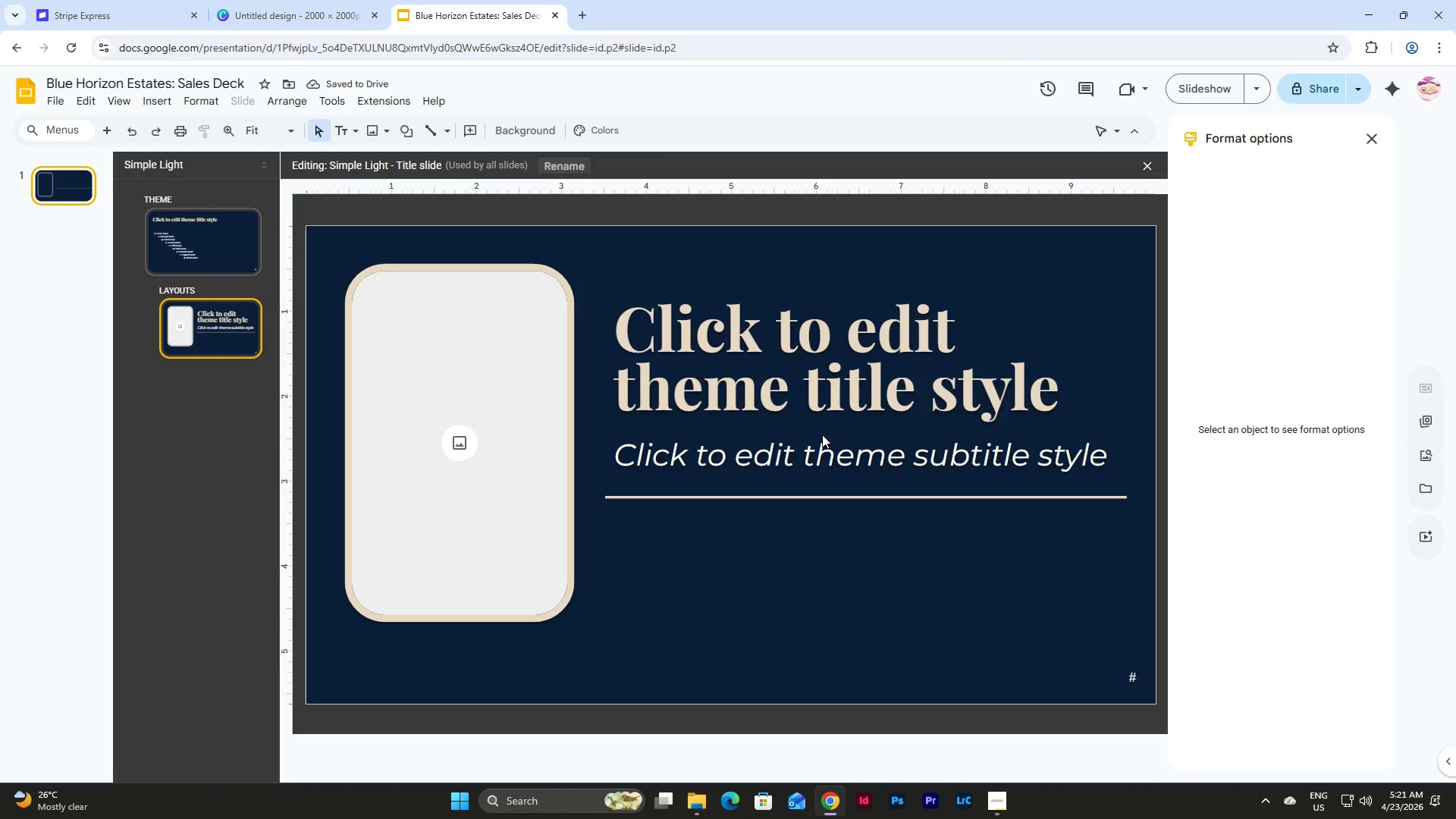 
left_click([822, 435])
 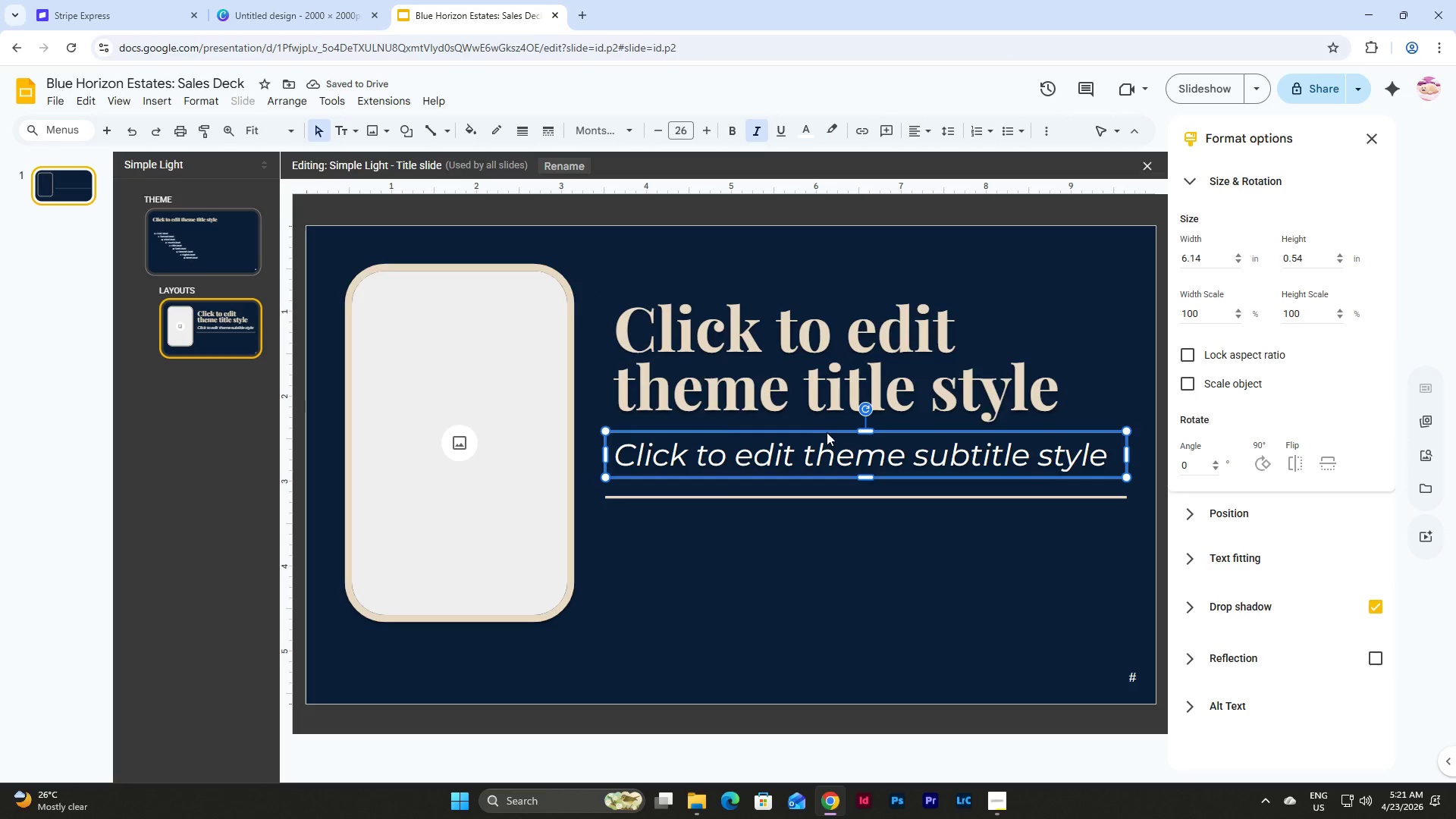 
key(Control+D)
 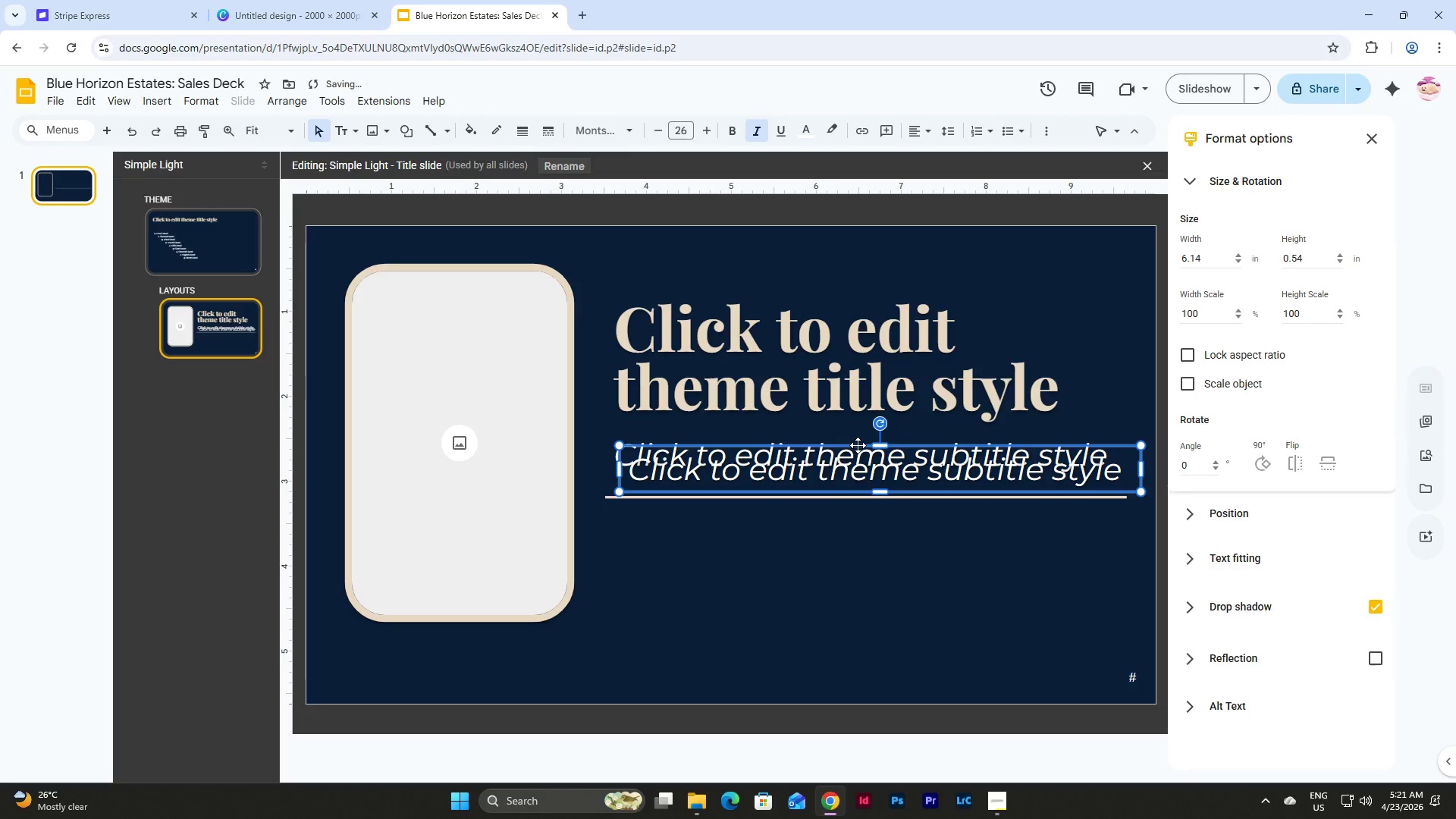 
left_click_drag(start_coordinate=[858, 445], to_coordinate=[845, 515])
 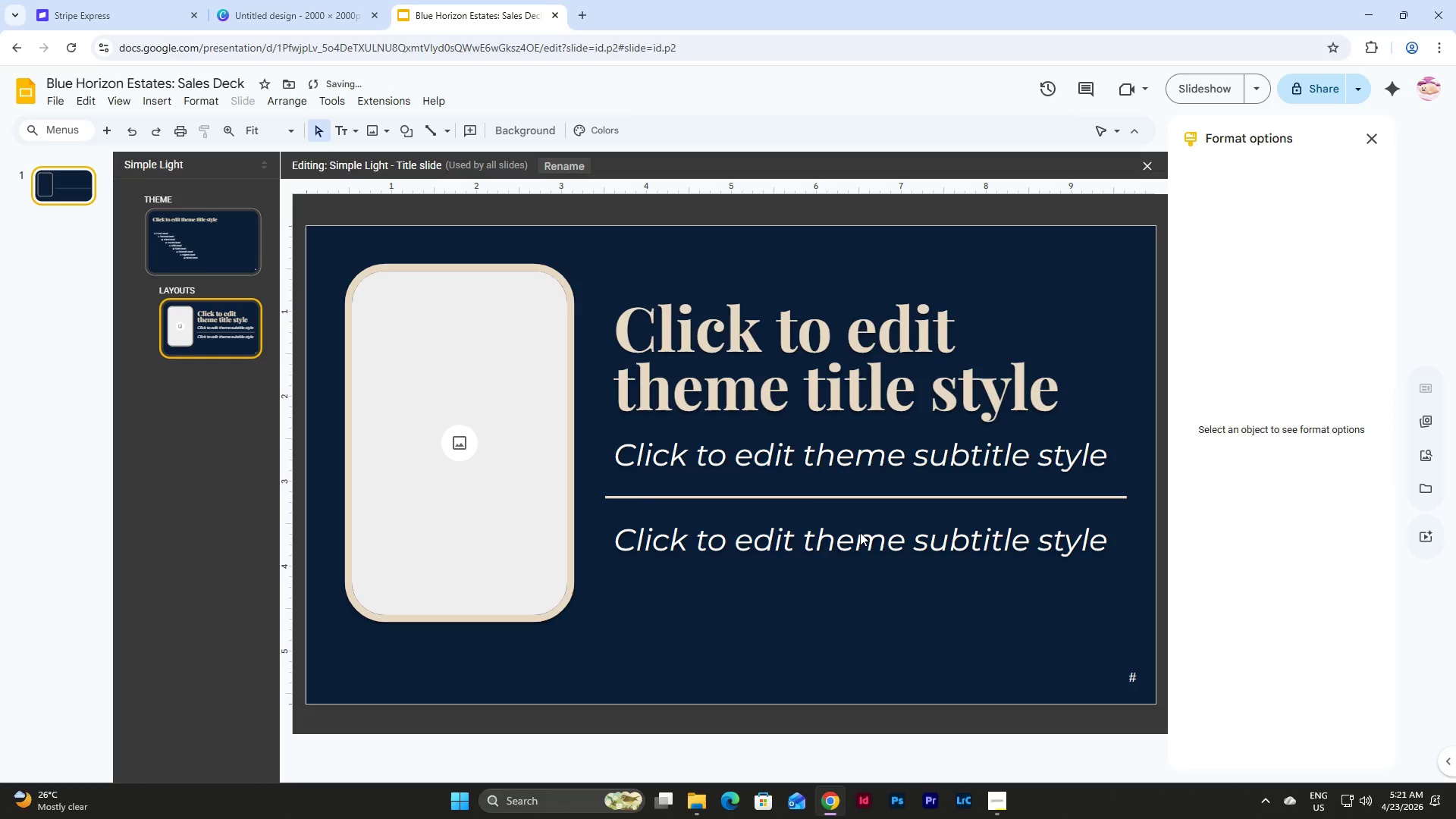 
left_click([869, 524])
 